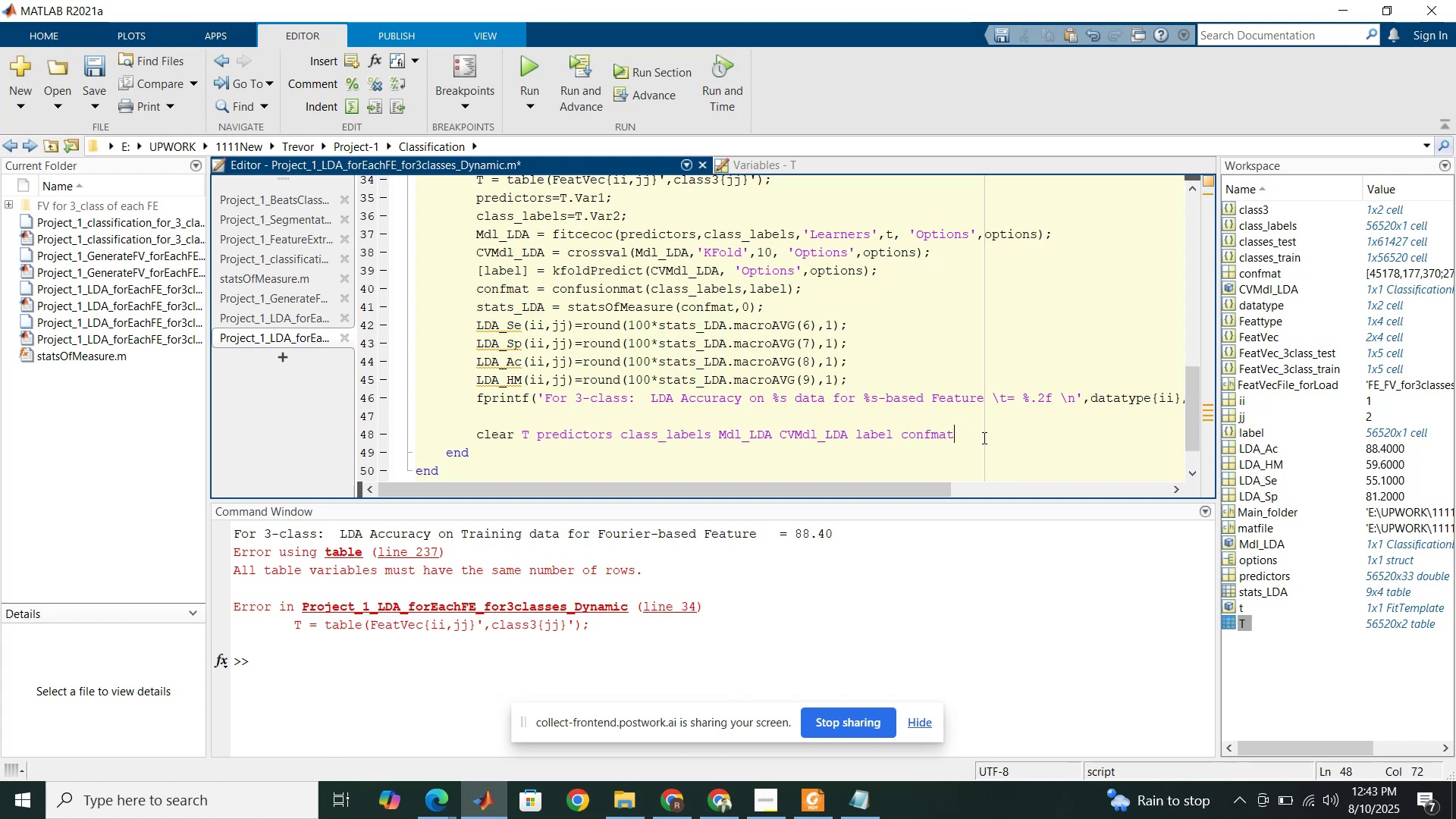 
key(Control+ControlLeft)
 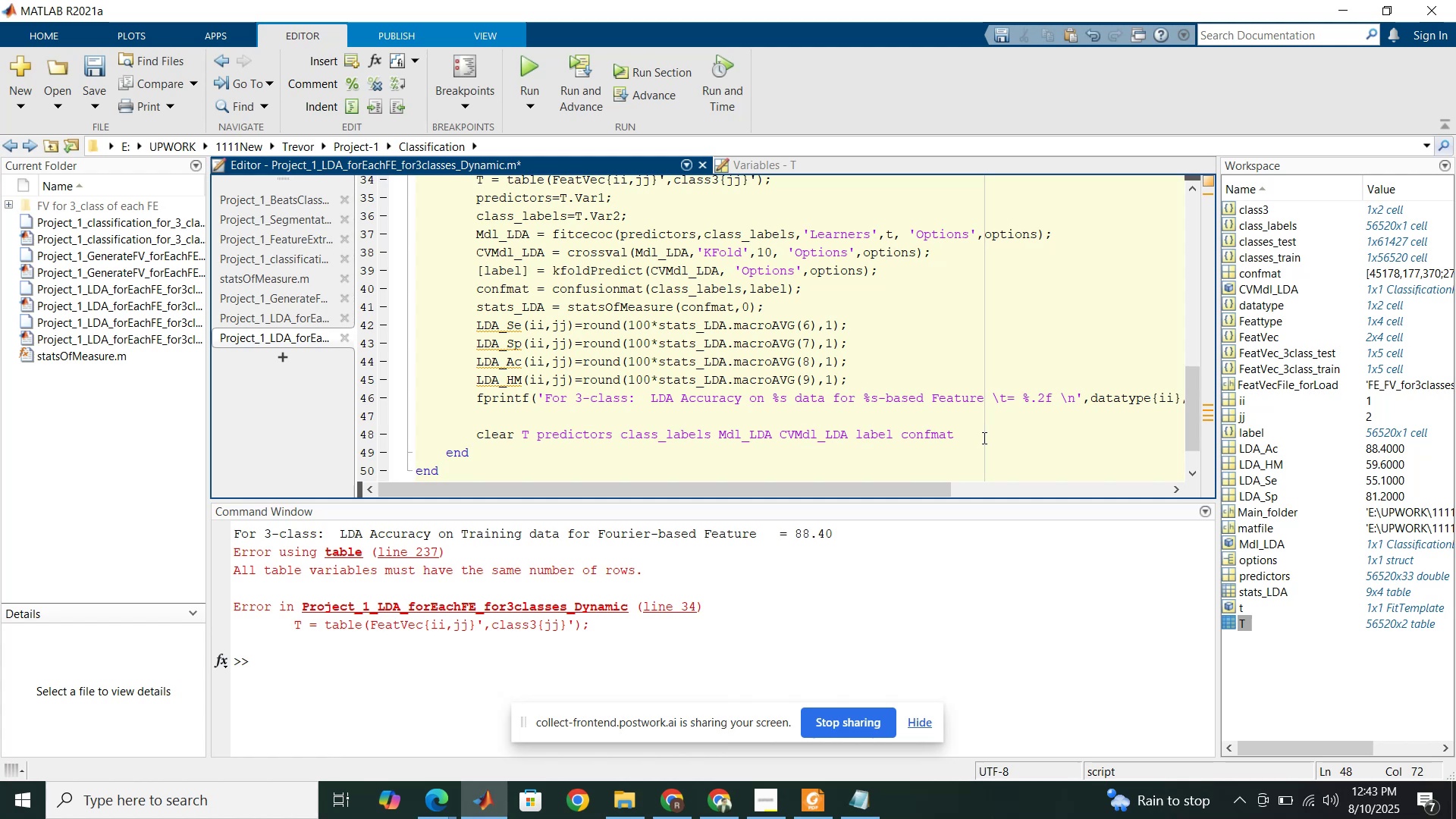 
key(Space)
 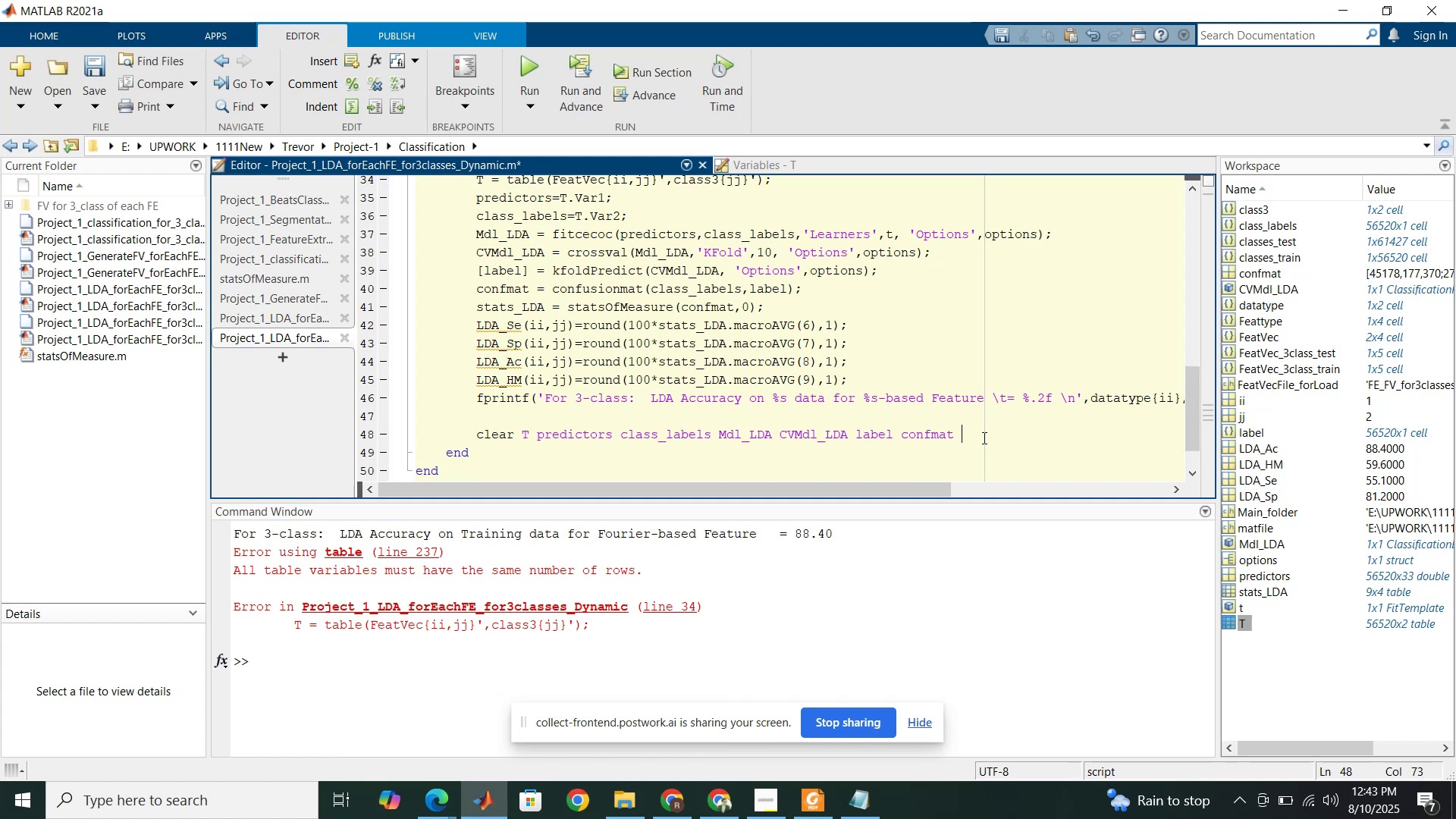 
key(Control+V)
 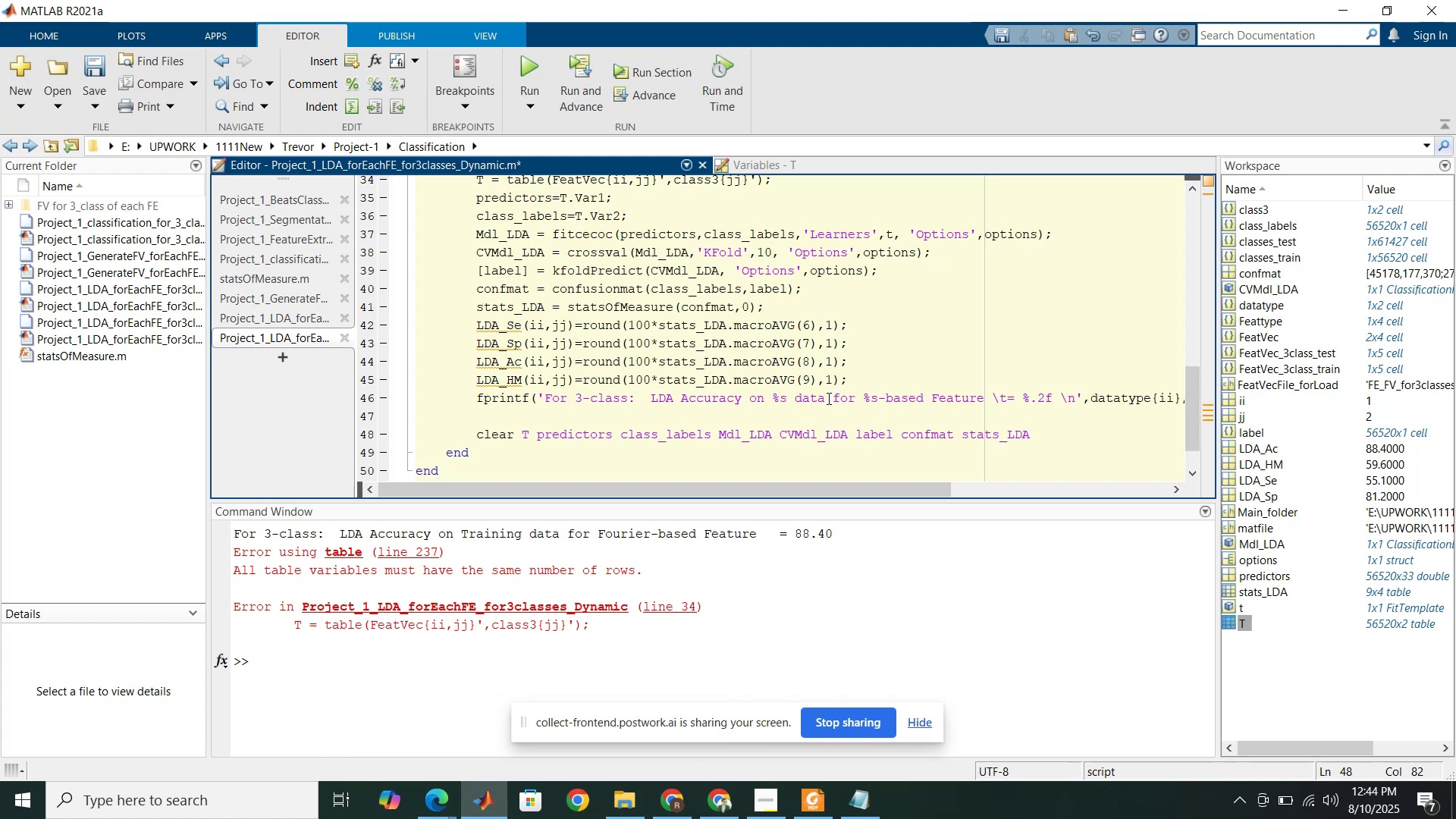 
wait(11.23)
 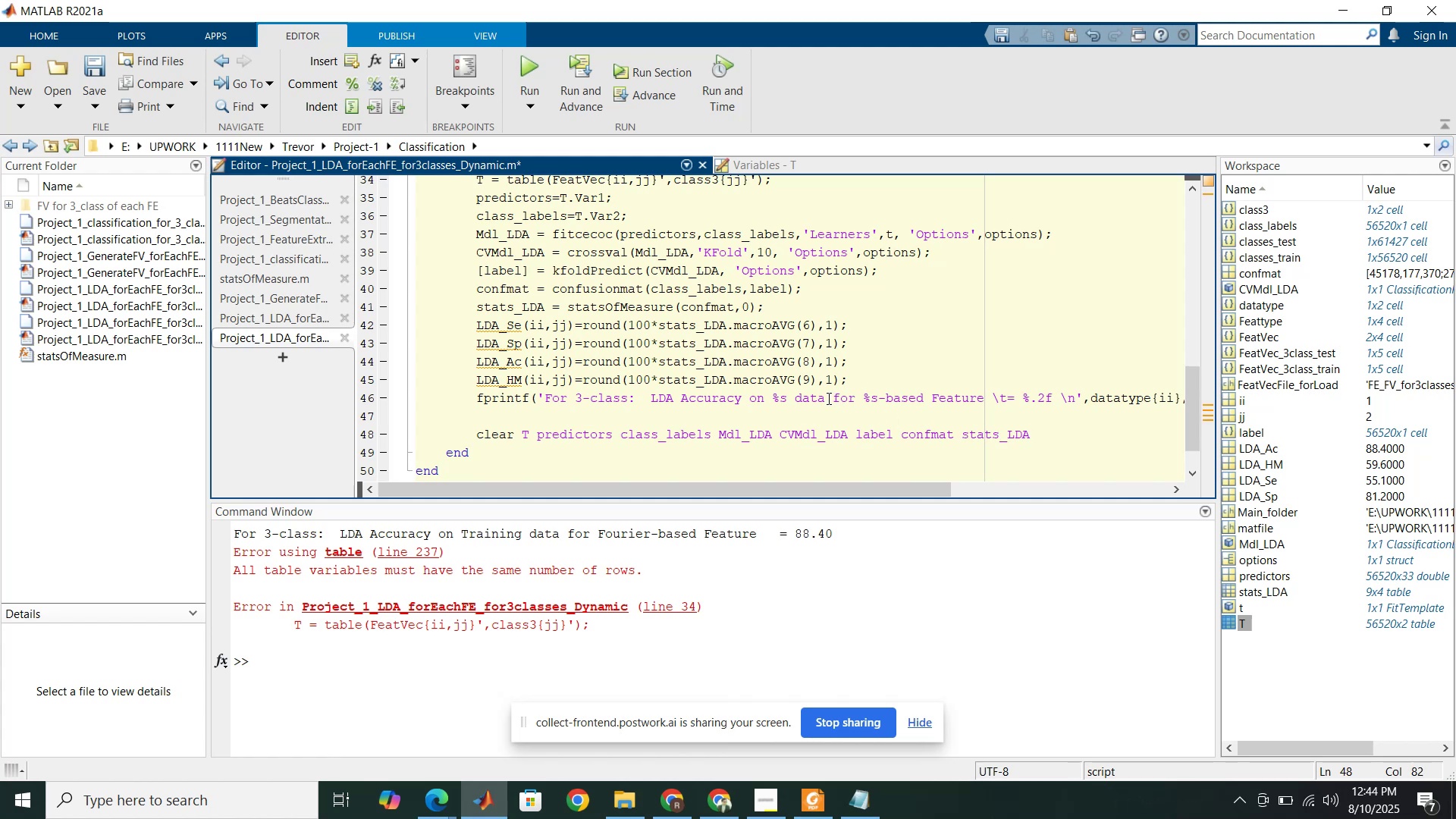 
scroll: coordinate [521, 442], scroll_direction: down, amount: 3.0
 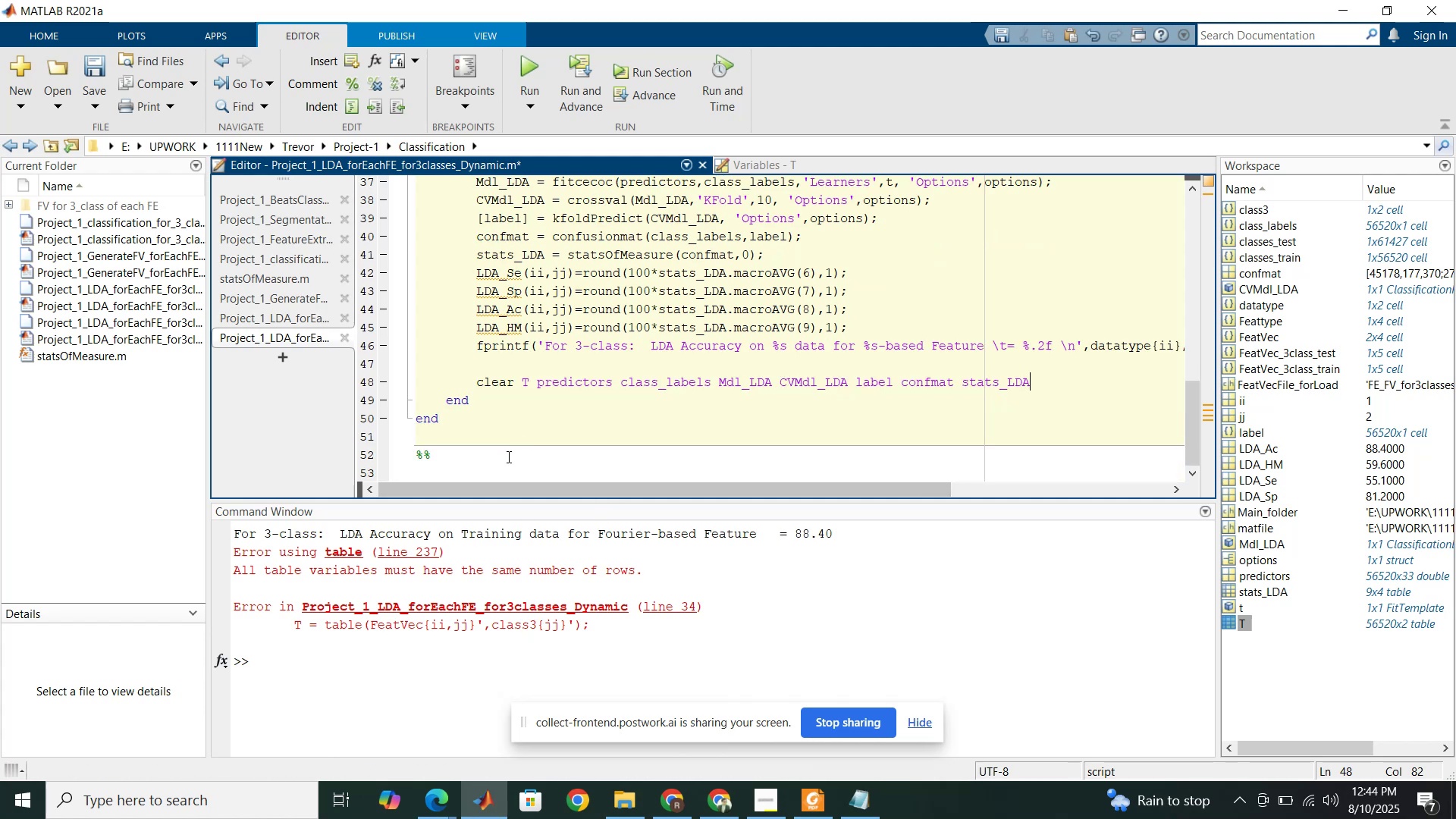 
left_click([507, 457])
 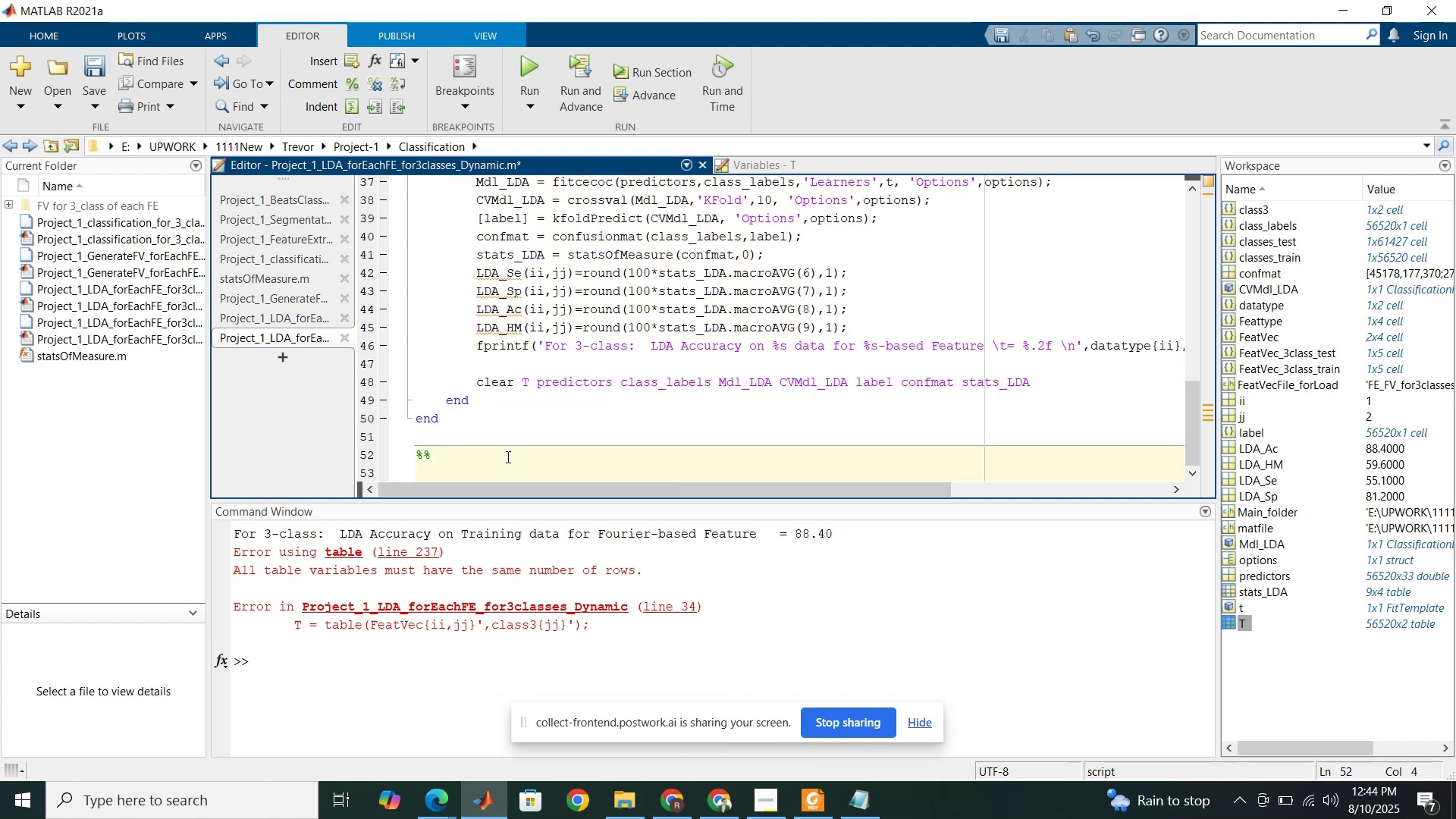 
scroll: coordinate [524, 438], scroll_direction: up, amount: 4.0
 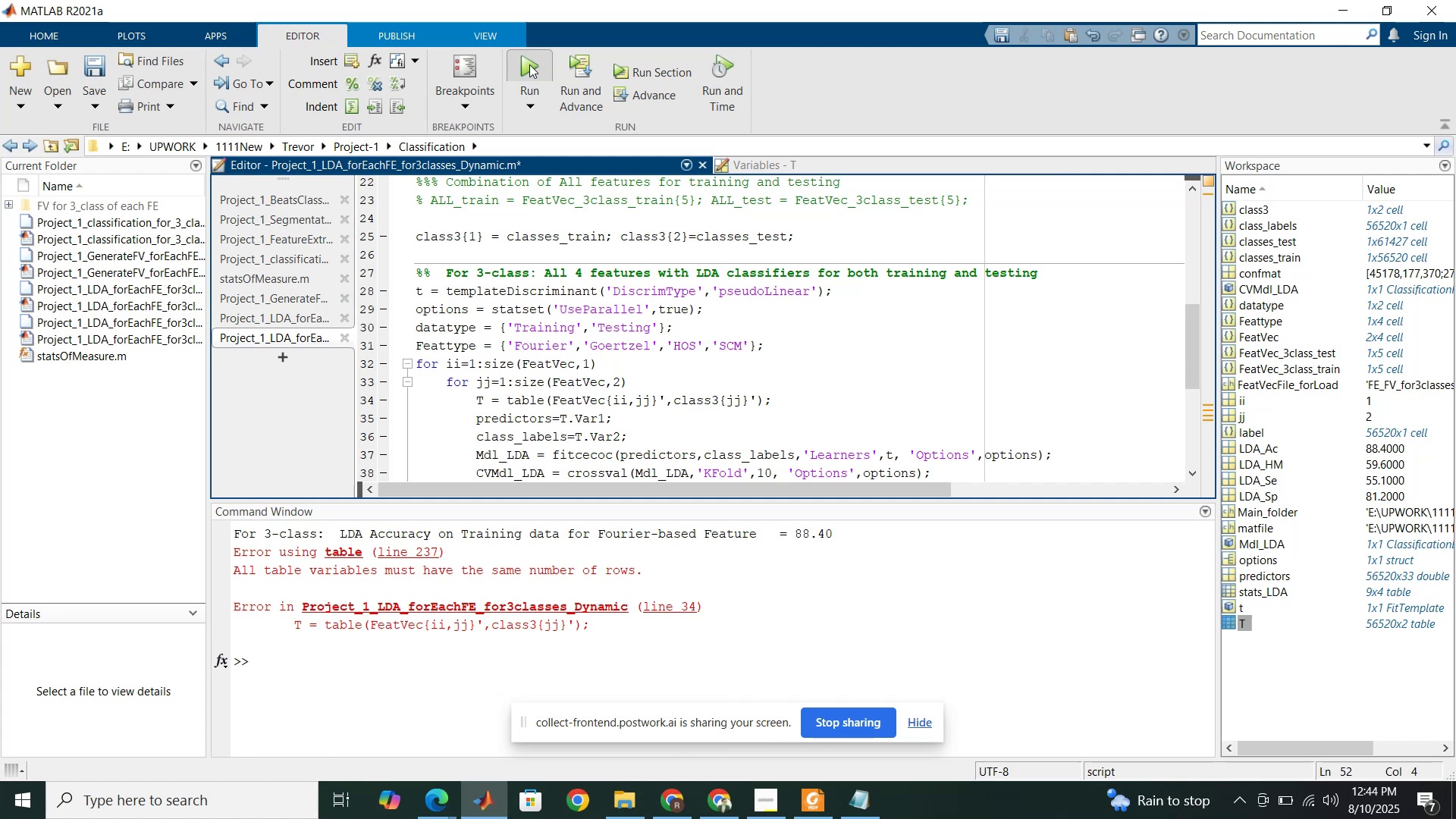 
wait(6.65)
 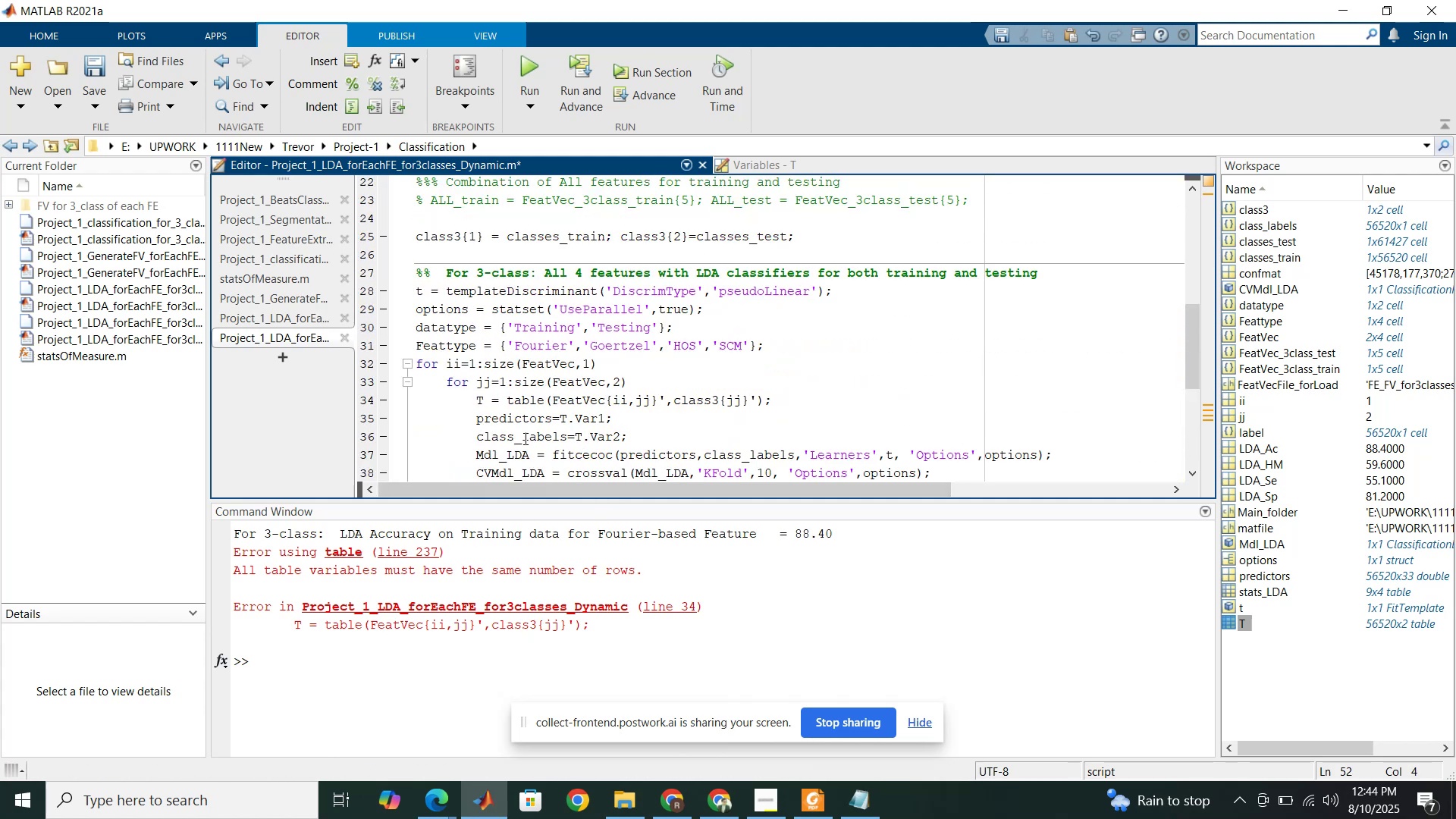 
left_click([529, 64])
 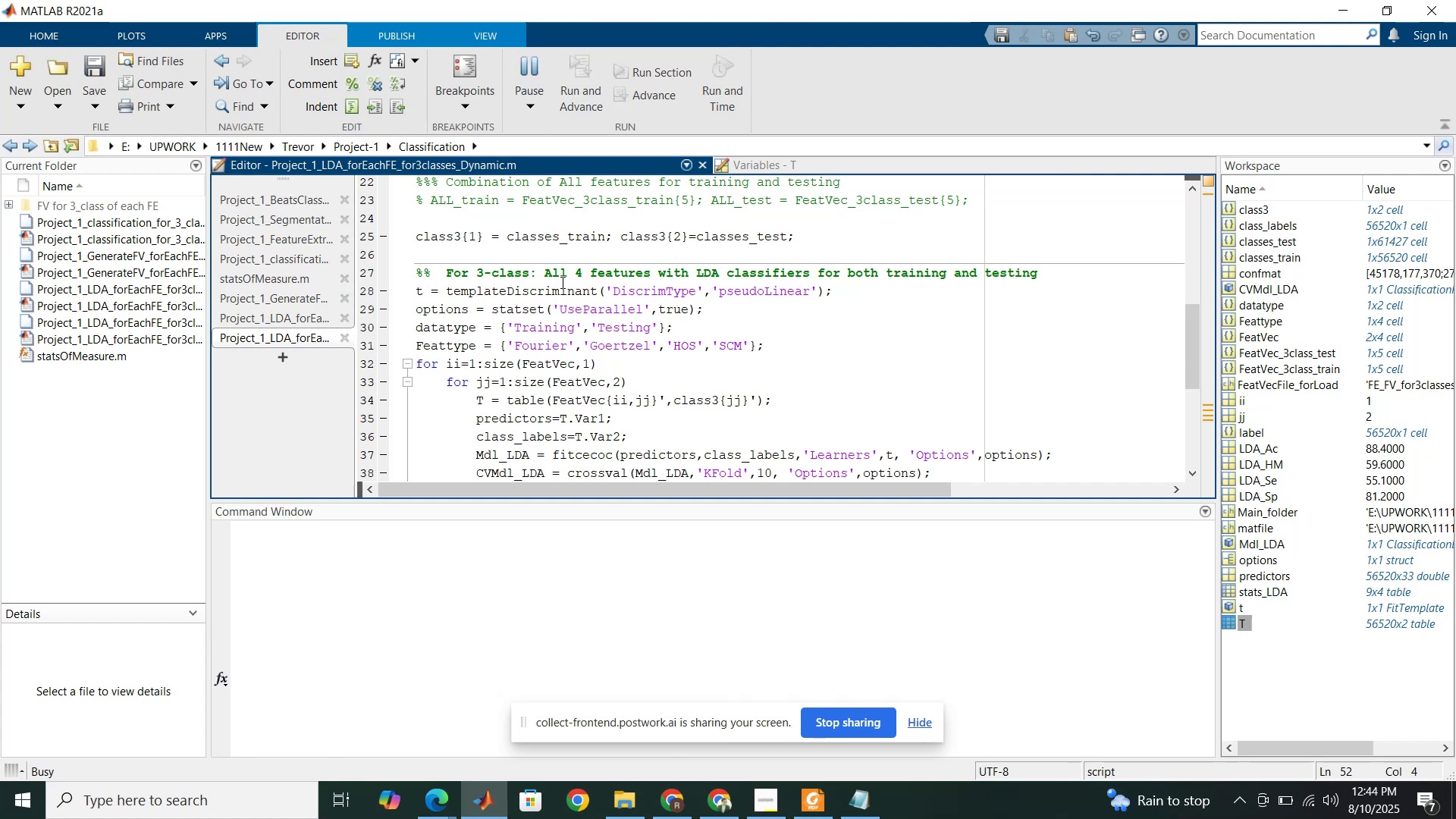 
scroll: coordinate [562, 286], scroll_direction: down, amount: 7.0
 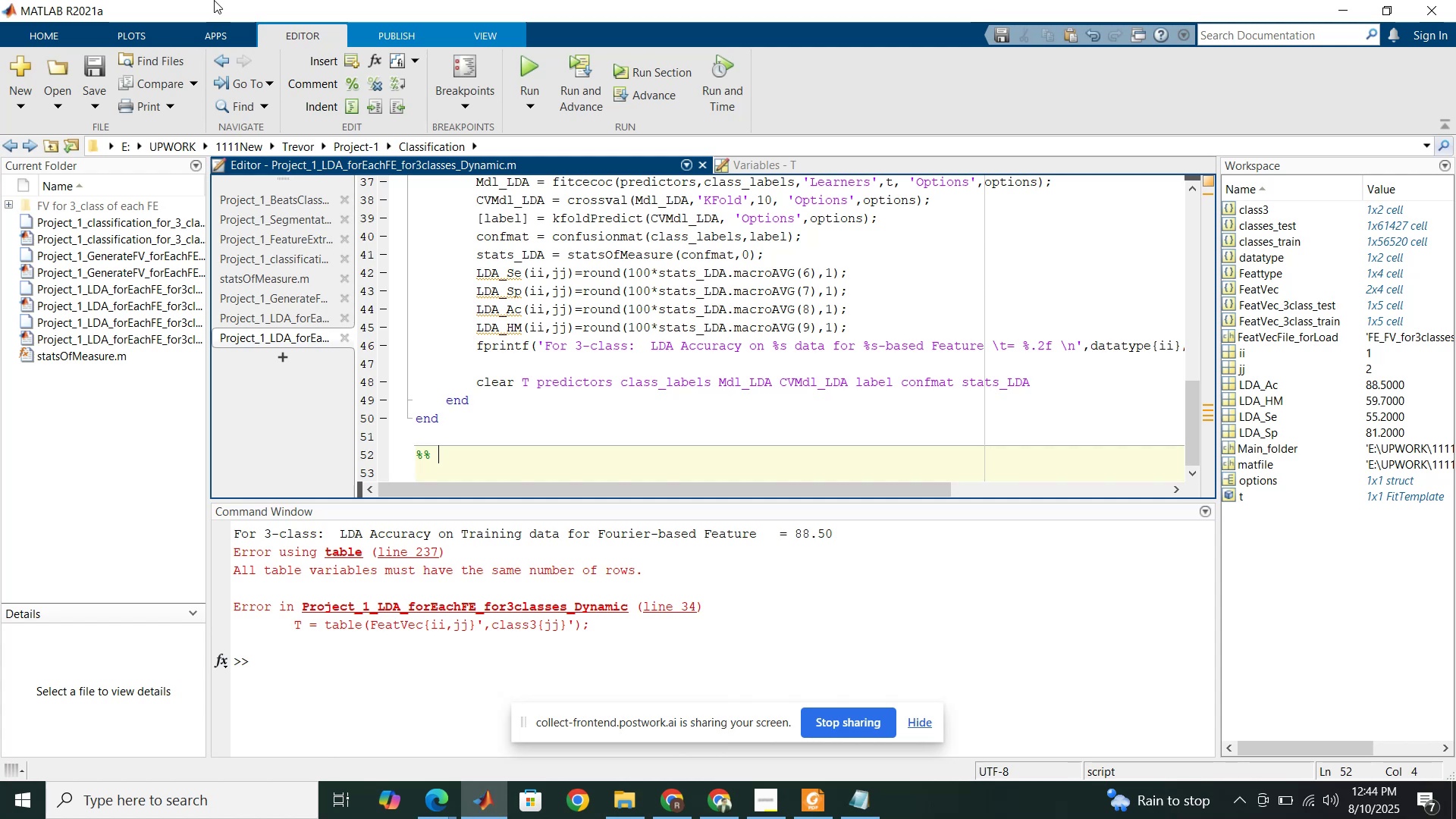 
wait(29.29)
 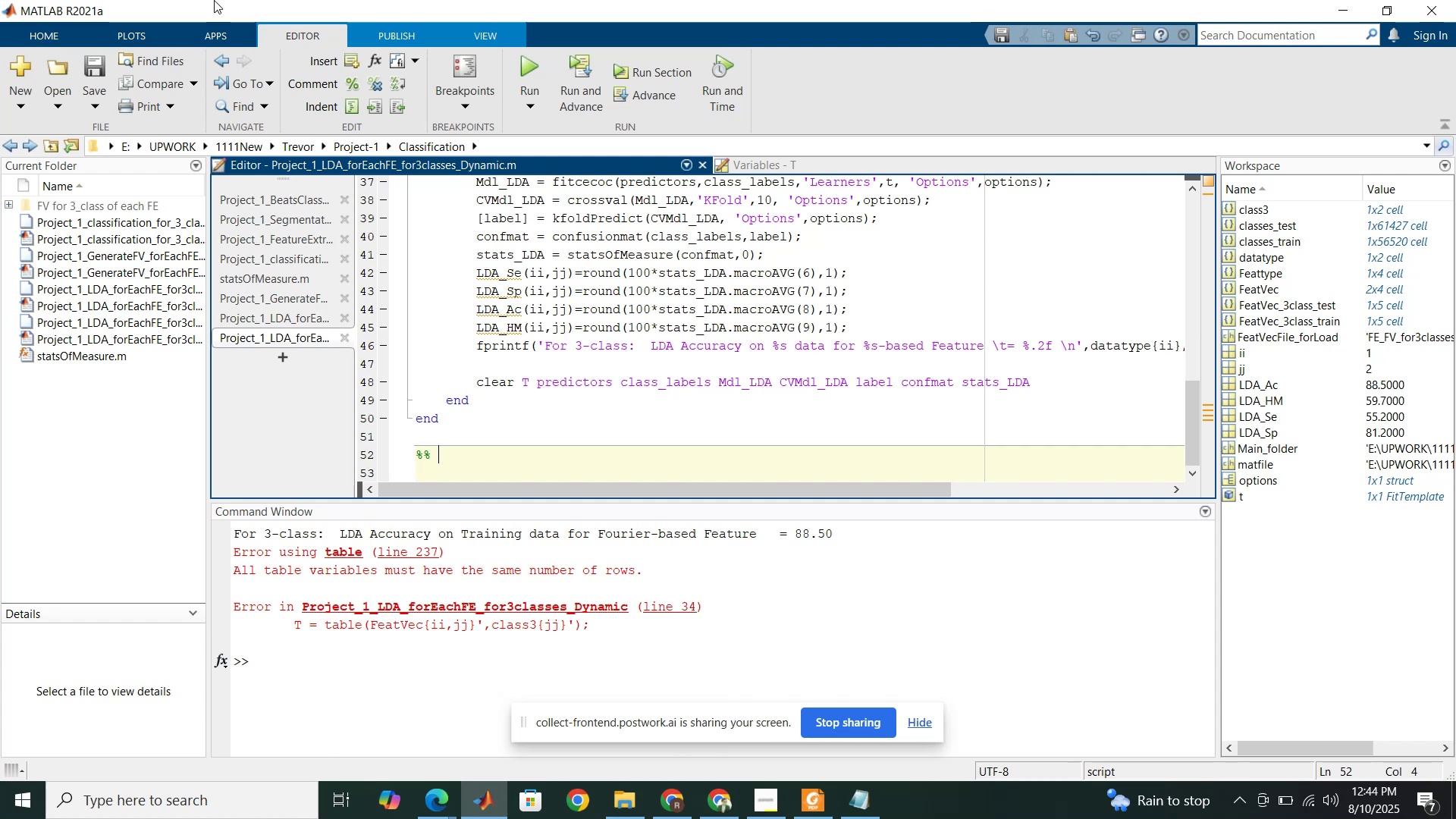 
scroll: coordinate [767, 253], scroll_direction: up, amount: 4.0
 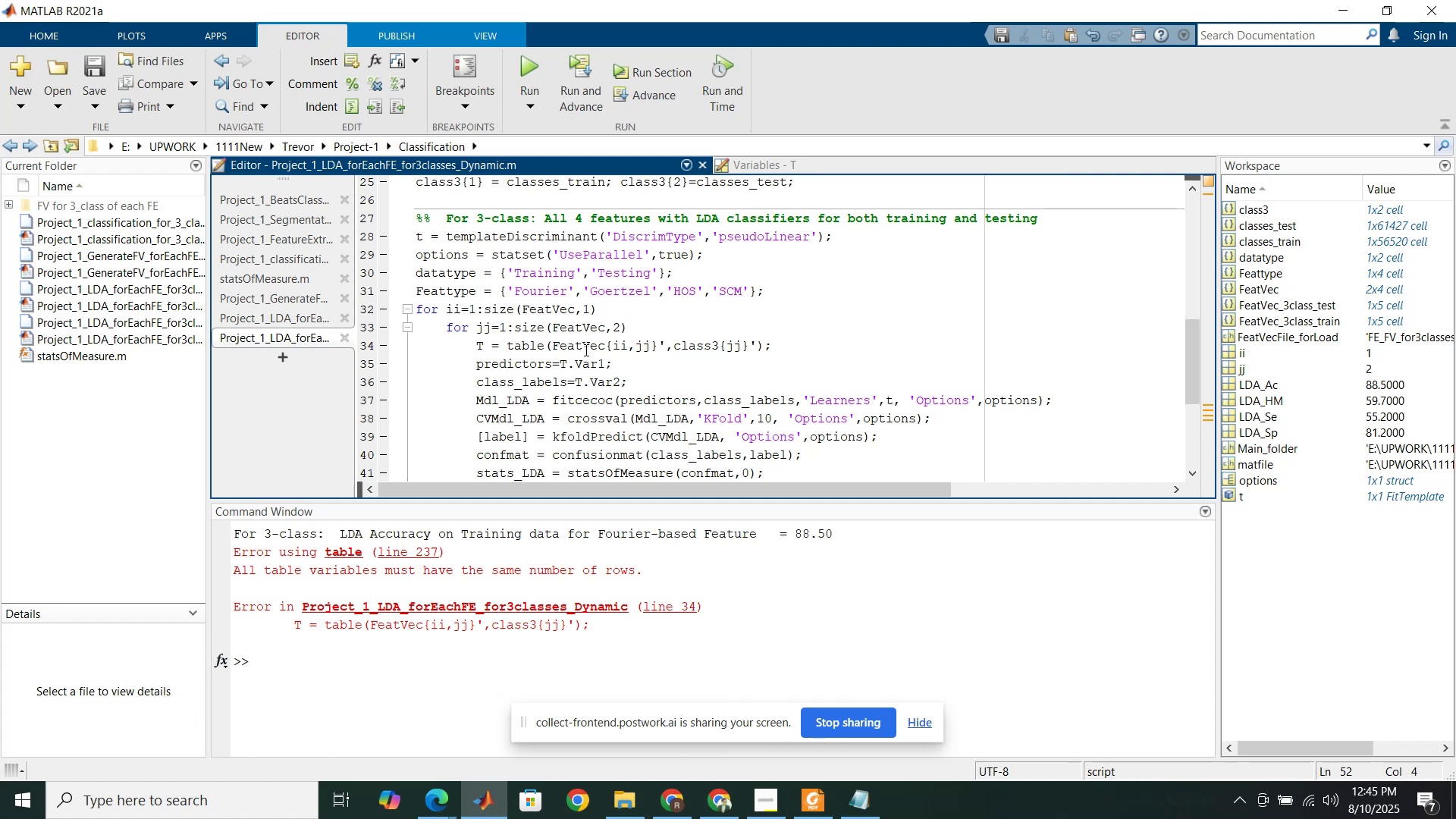 
wait(16.82)
 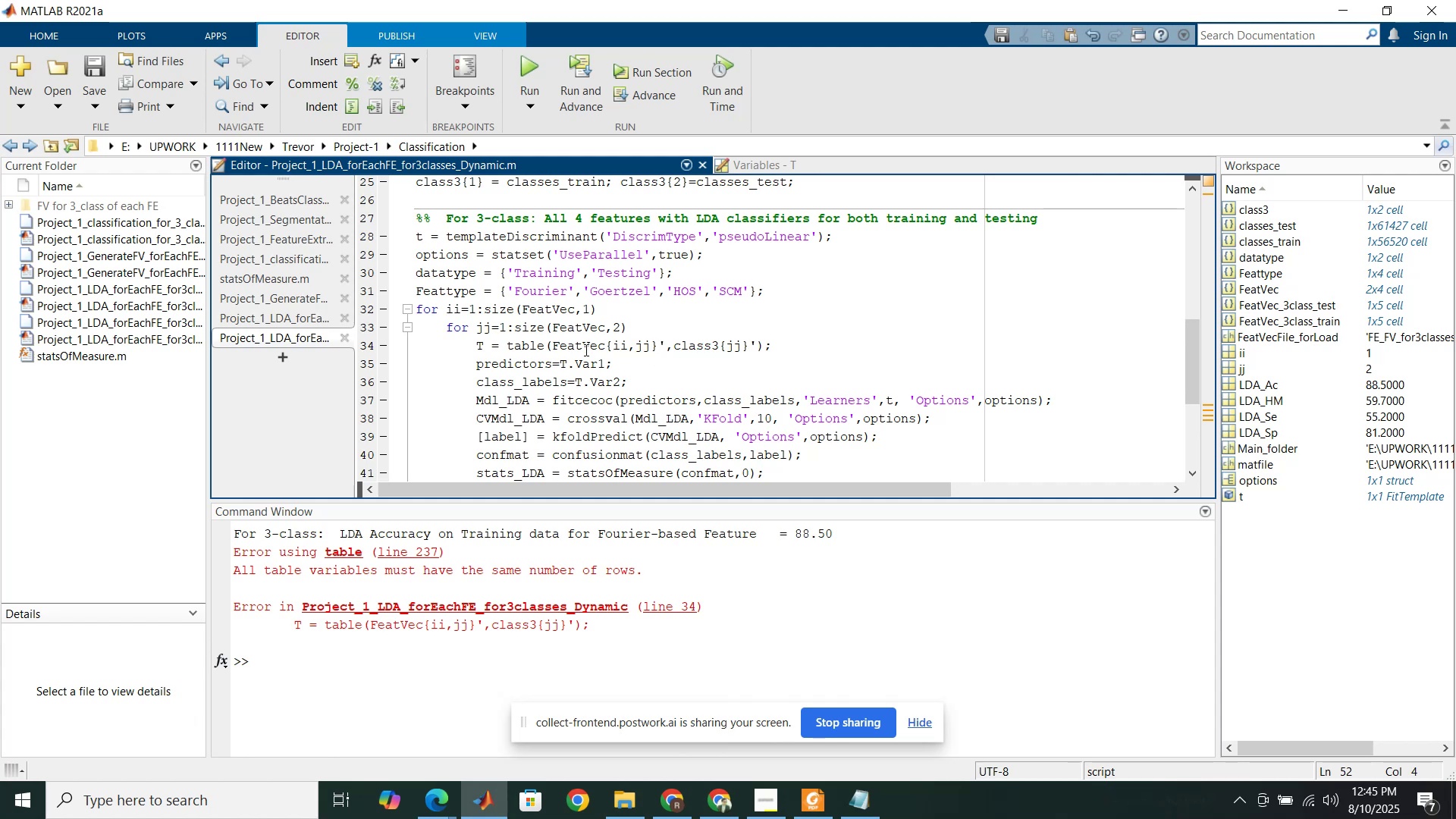 
left_click_drag(start_coordinate=[509, 348], to_coordinate=[762, 349])
 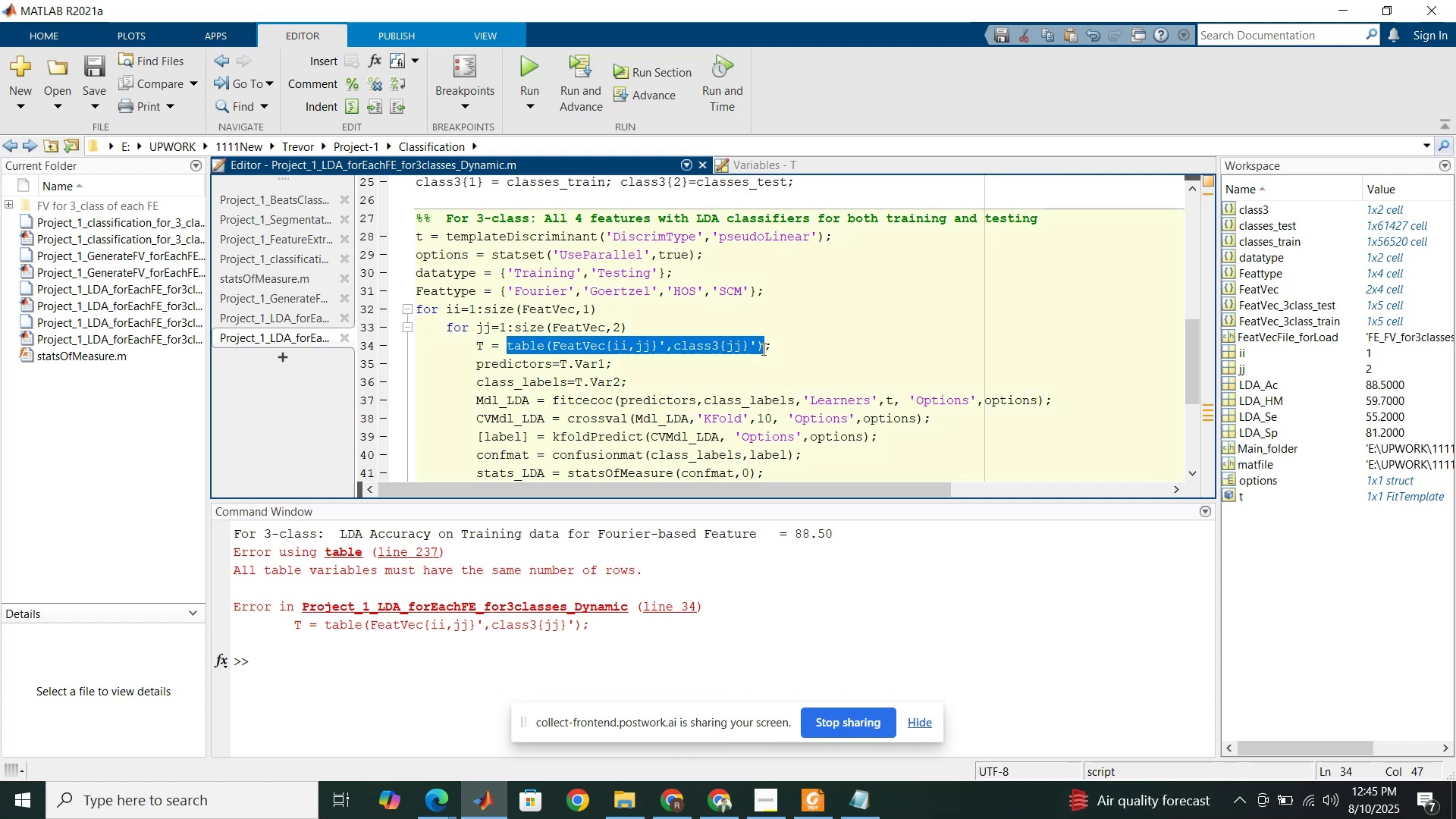 
key(Control+C)
 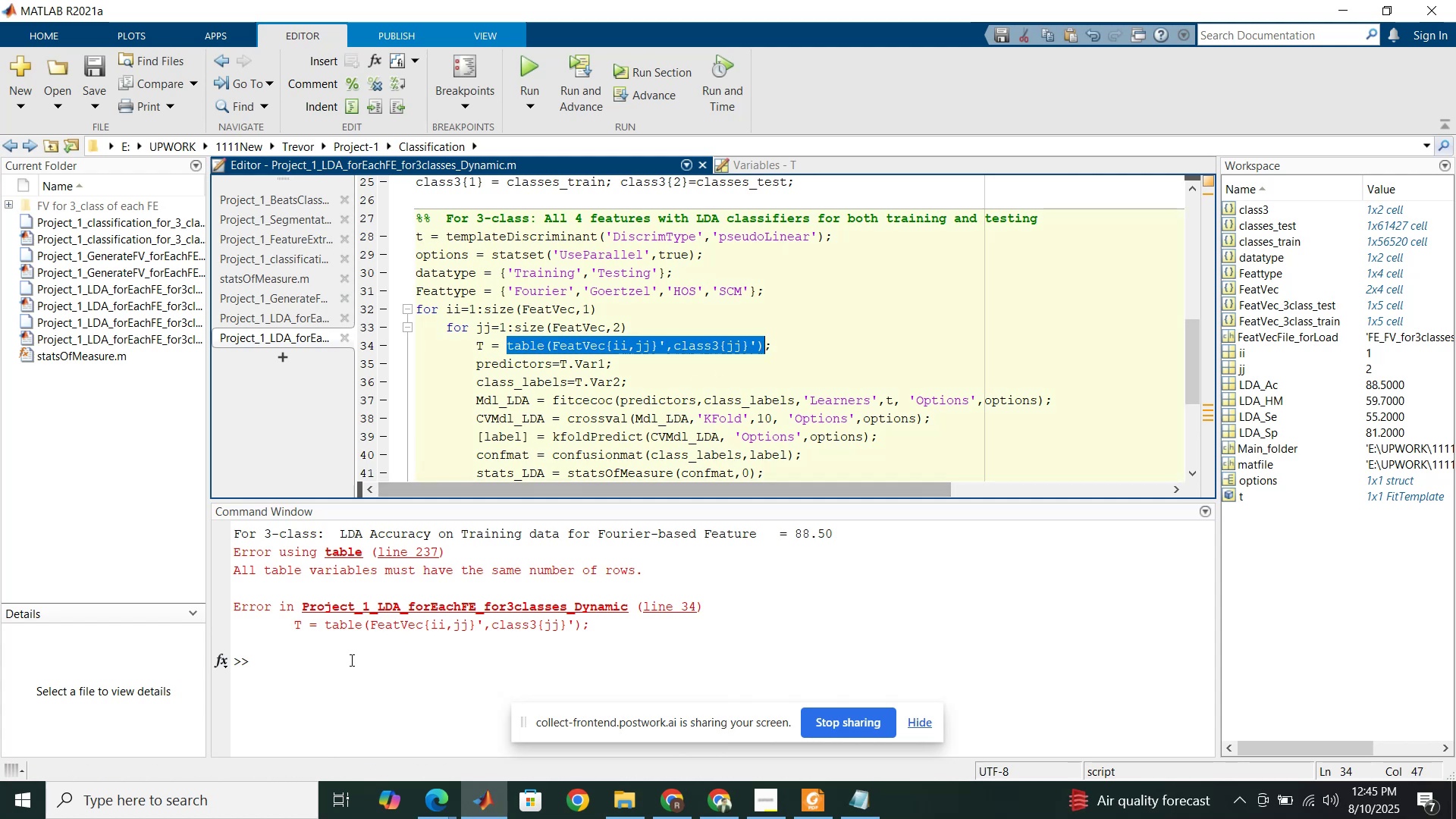 
left_click([350, 660])
 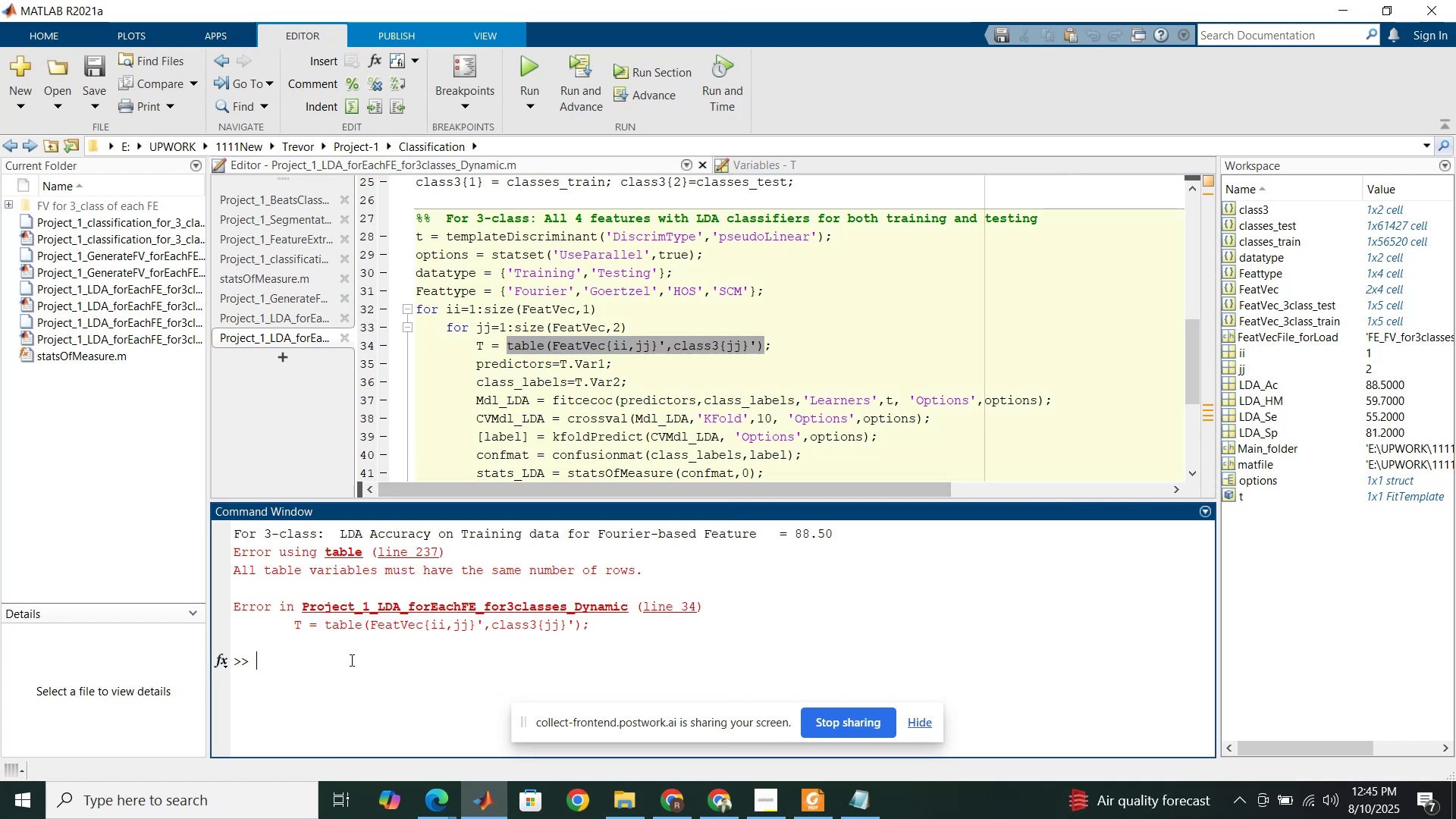 
key(Control+V)
 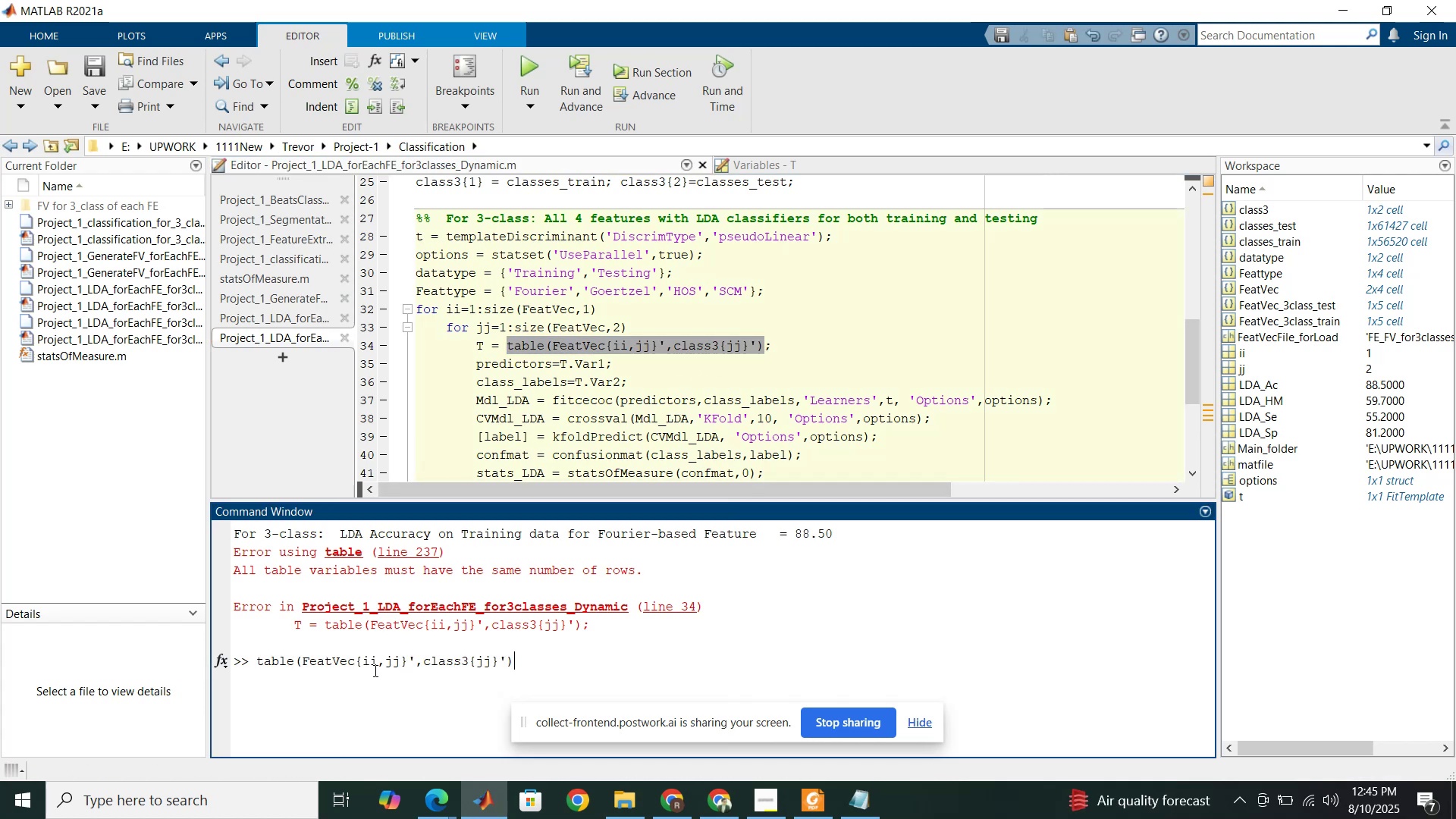 
left_click_drag(start_coordinate=[375, 664], to_coordinate=[363, 661])
 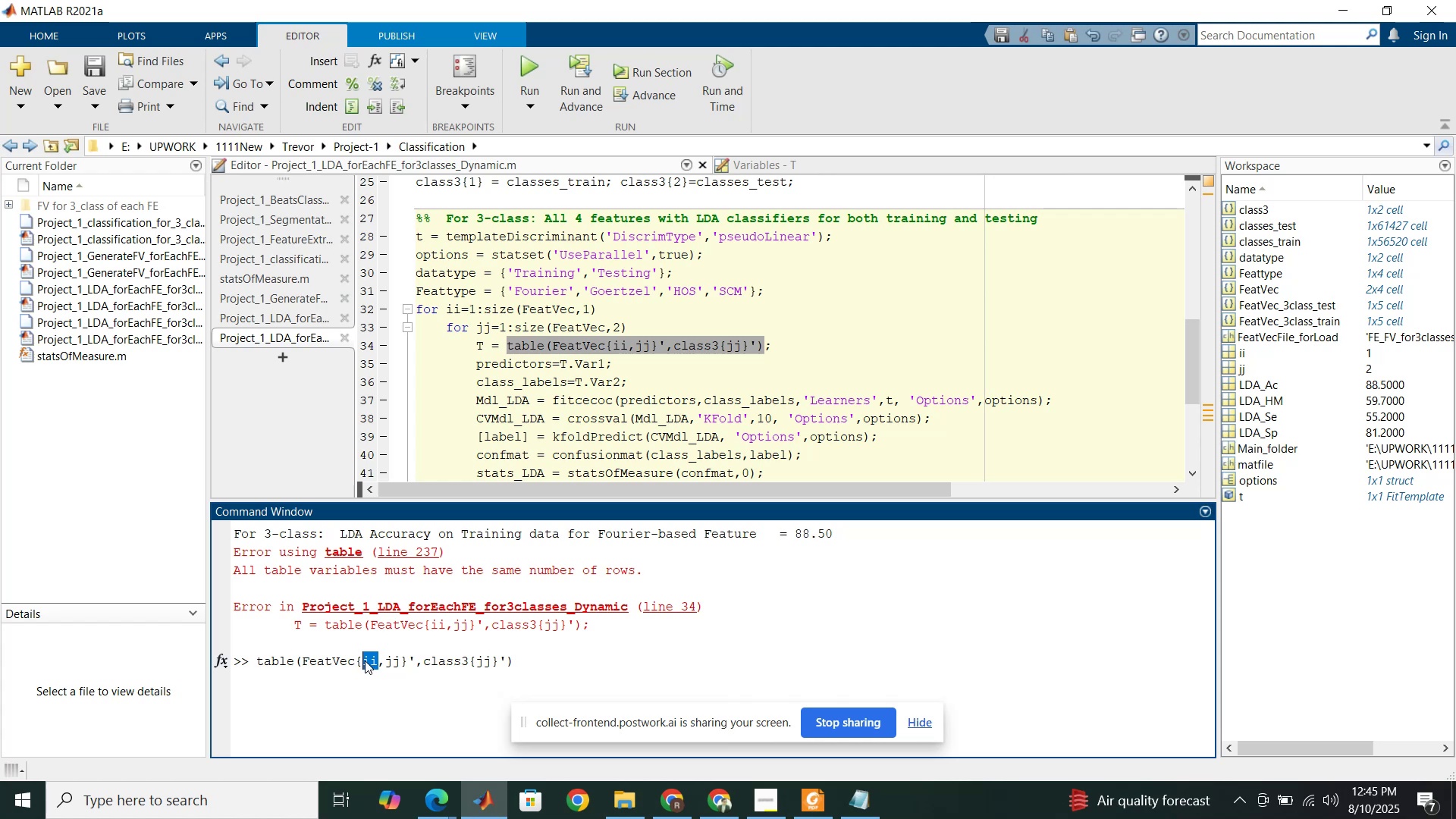 
type(12)
 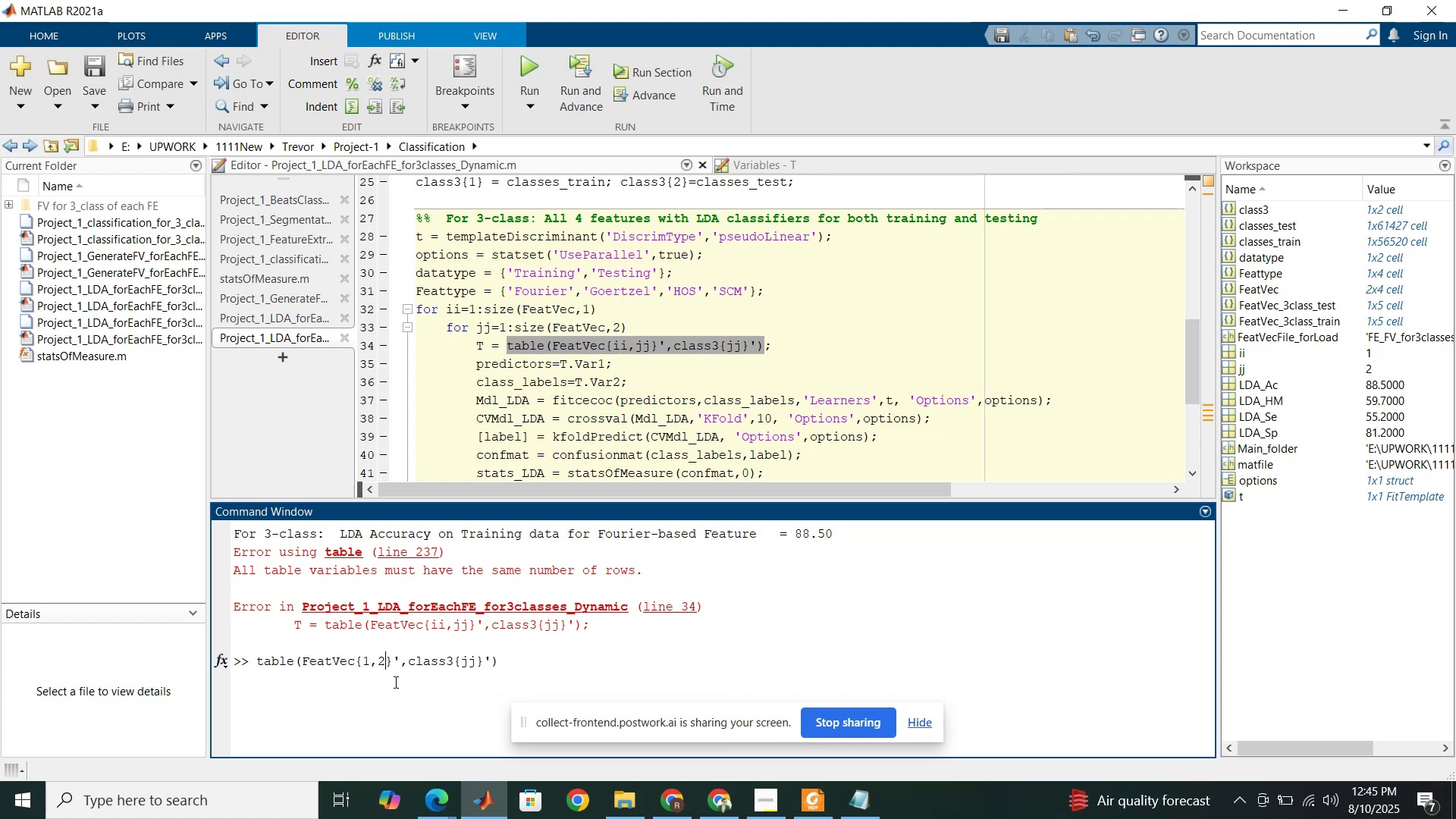 
left_click_drag(start_coordinate=[391, 665], to_coordinate=[377, 664])
 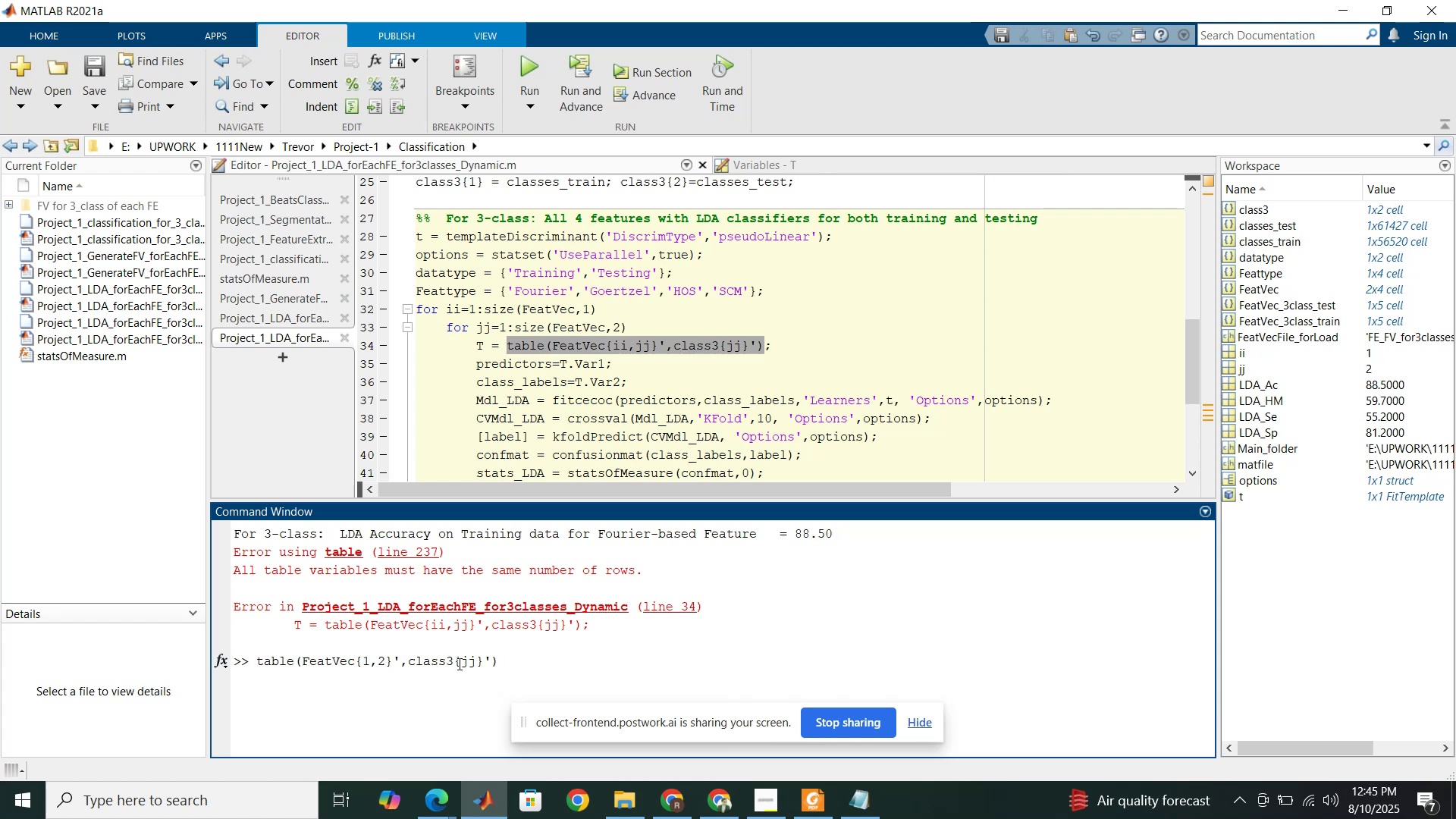 
left_click_drag(start_coordinate=[478, 661], to_coordinate=[459, 661])
 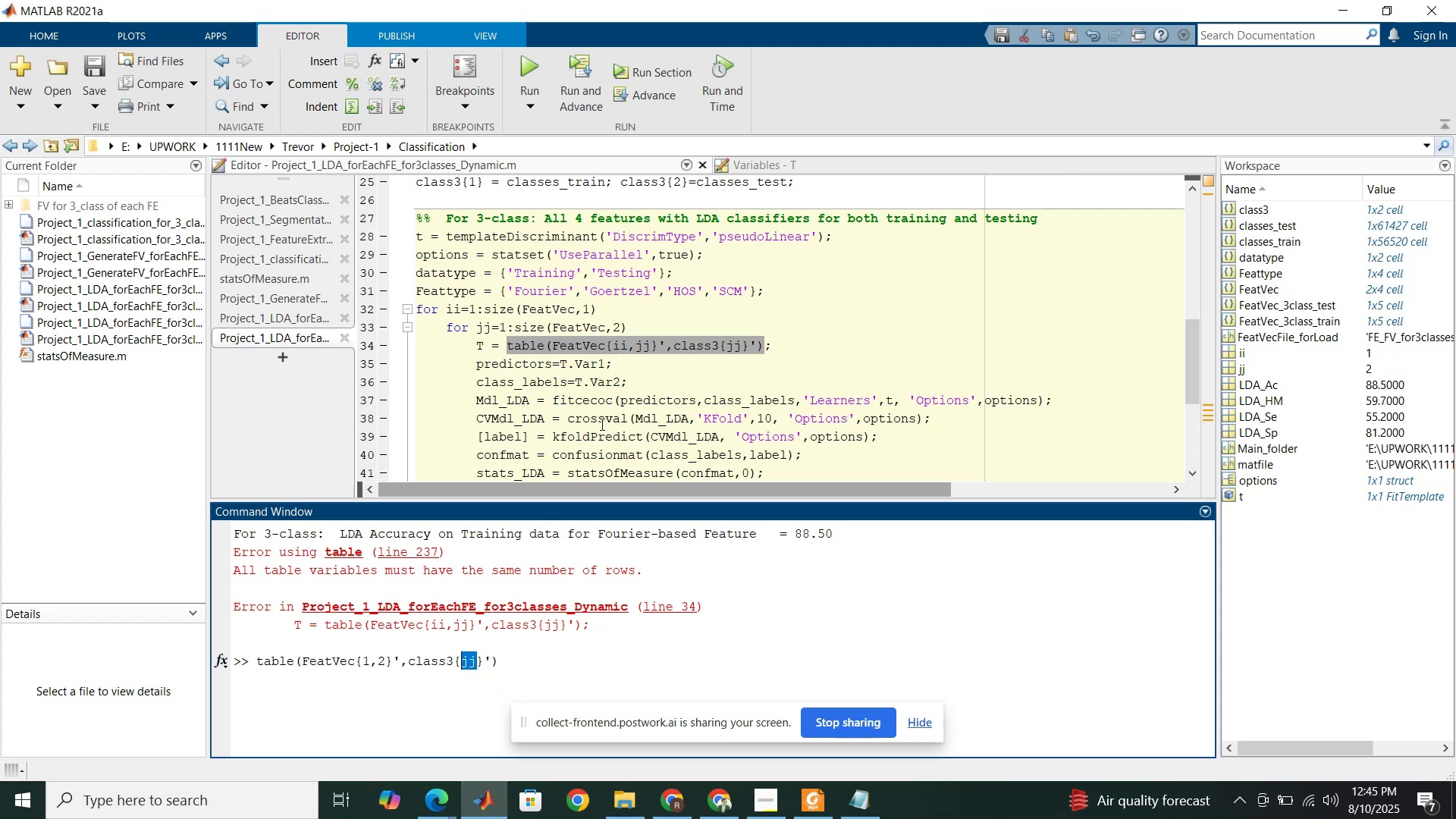 
wait(5.94)
 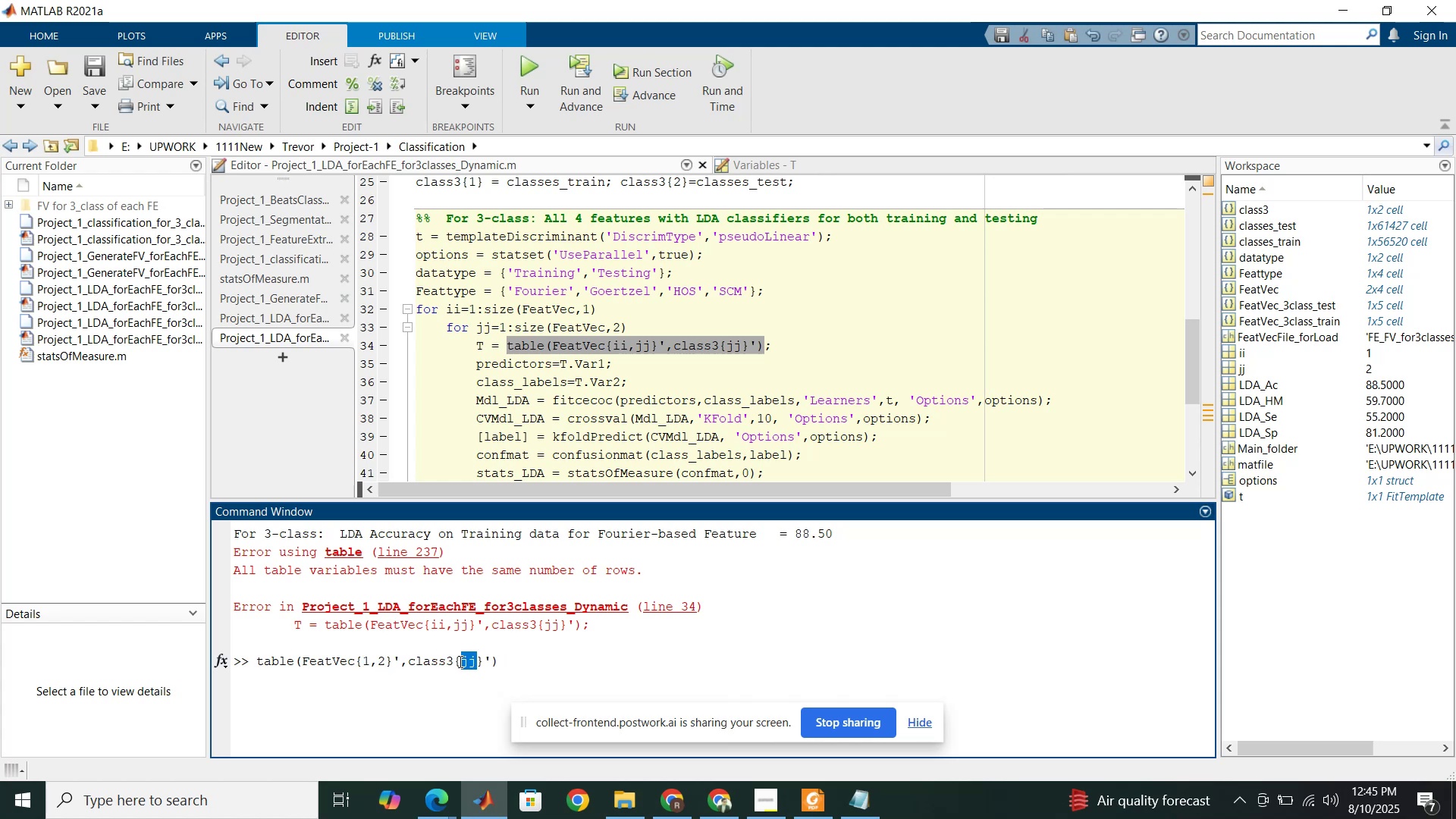 
left_click([664, 372])
 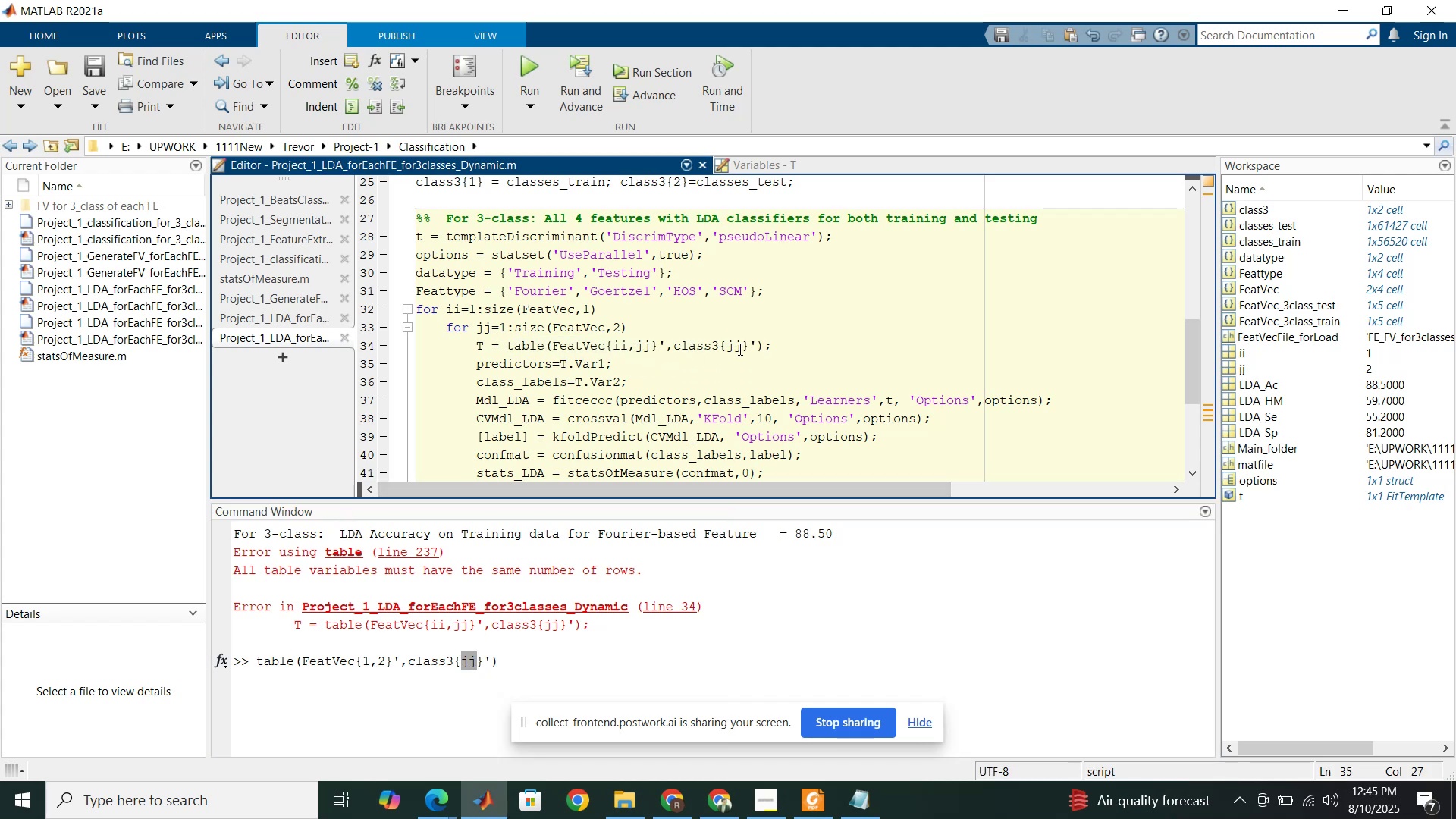 
left_click_drag(start_coordinate=[741, 347], to_coordinate=[728, 348])
 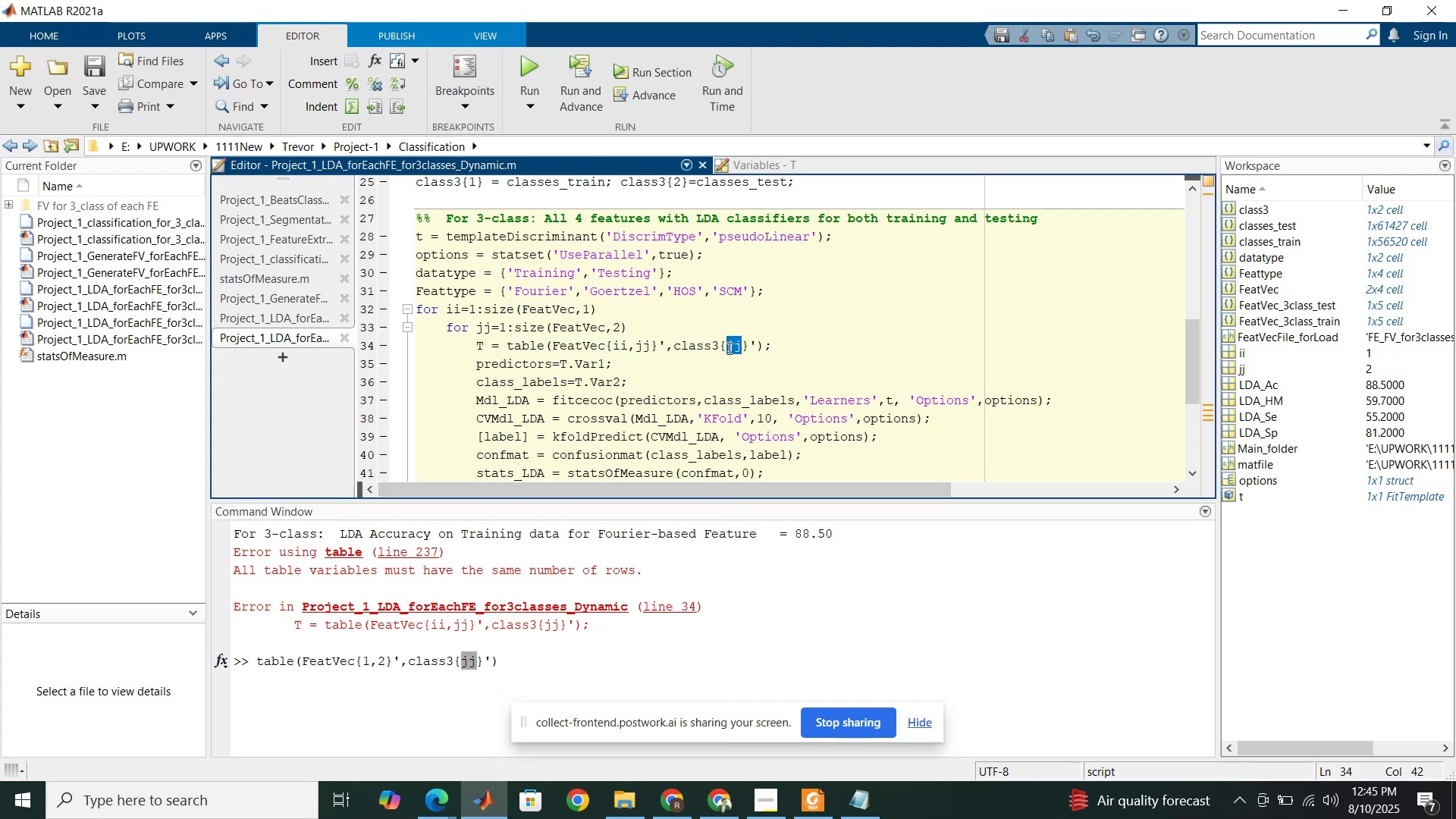 
type(ii)
 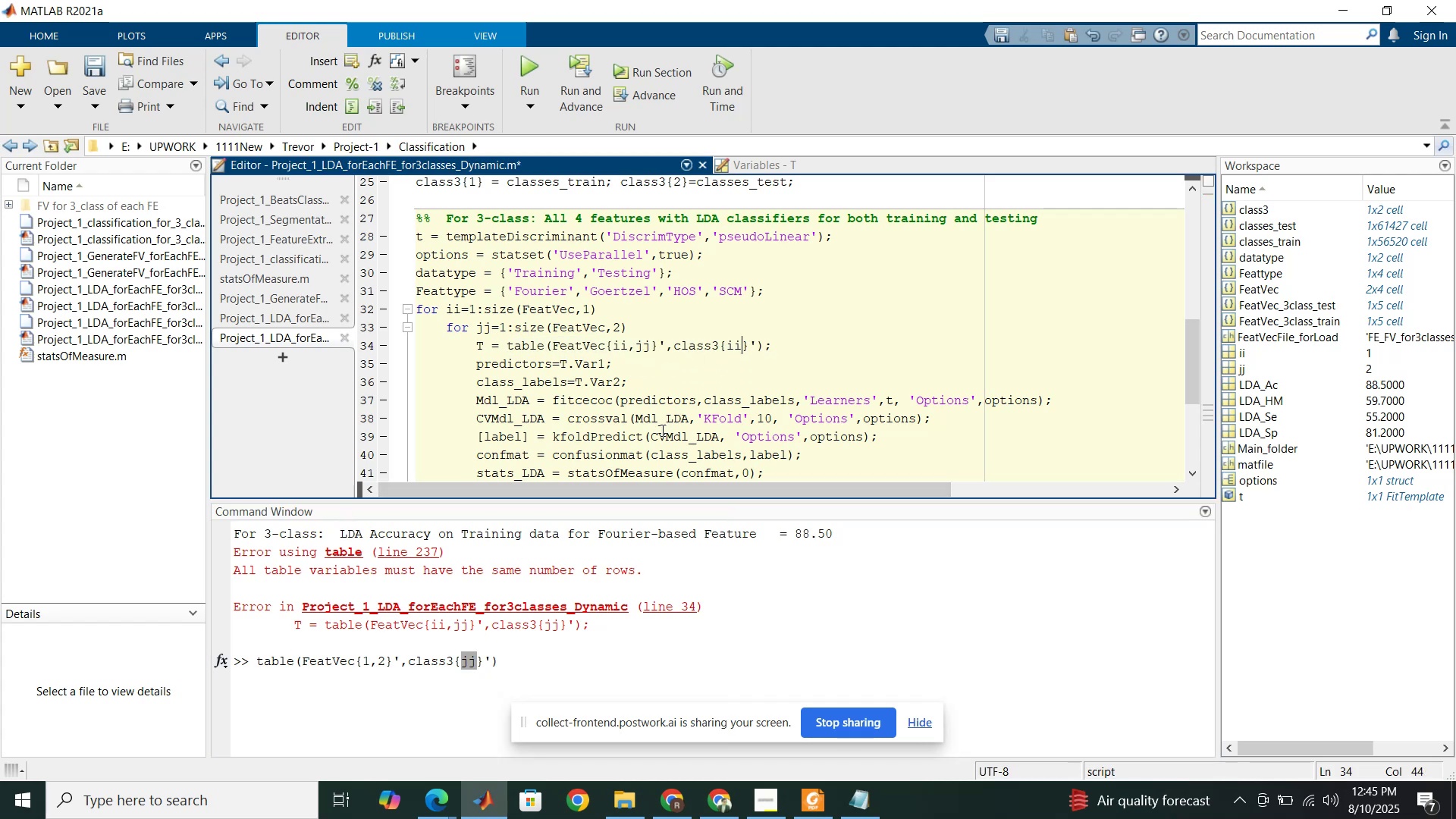 
scroll: coordinate [635, 404], scroll_direction: down, amount: 2.0
 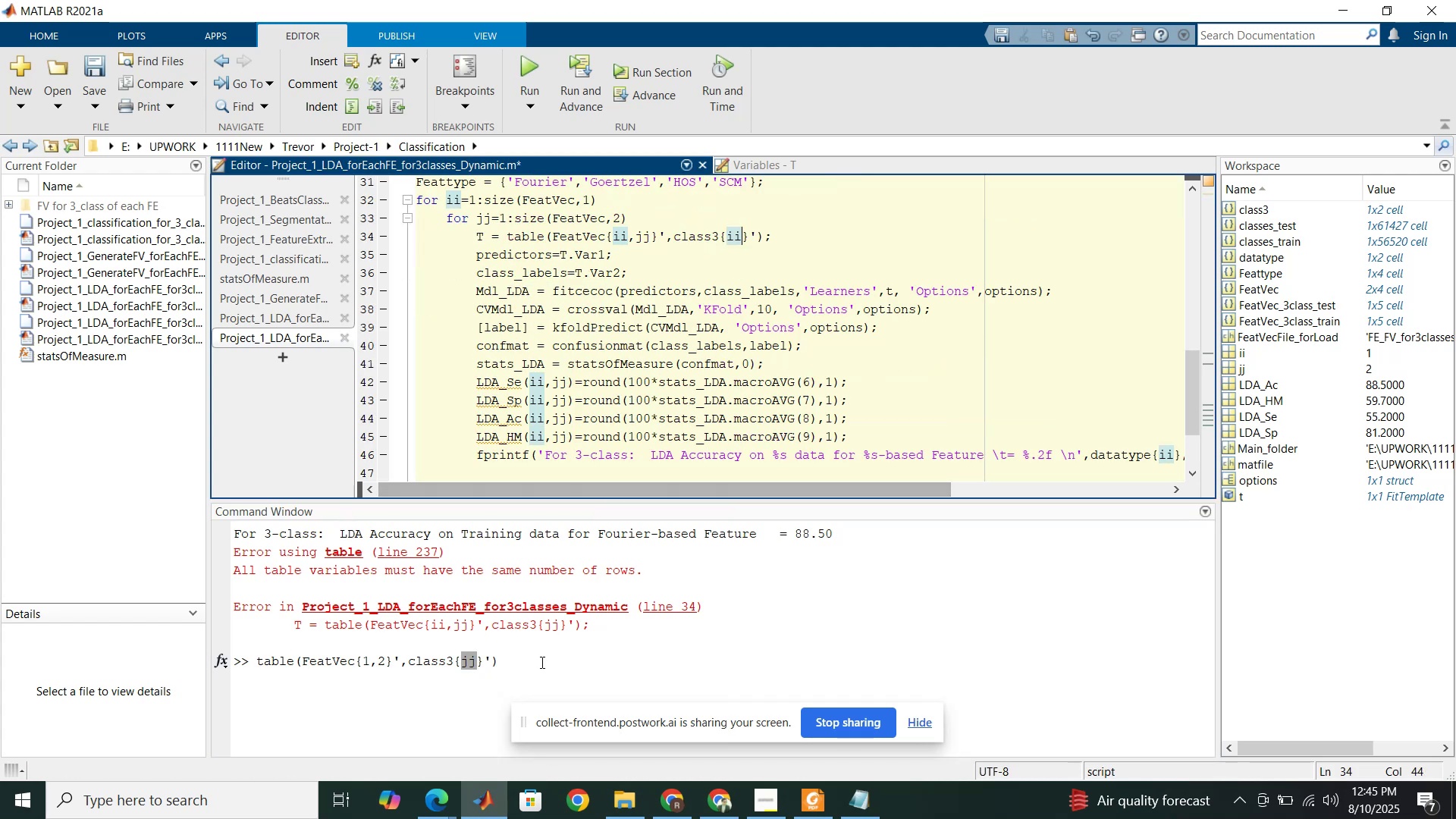 
left_click([541, 662])
 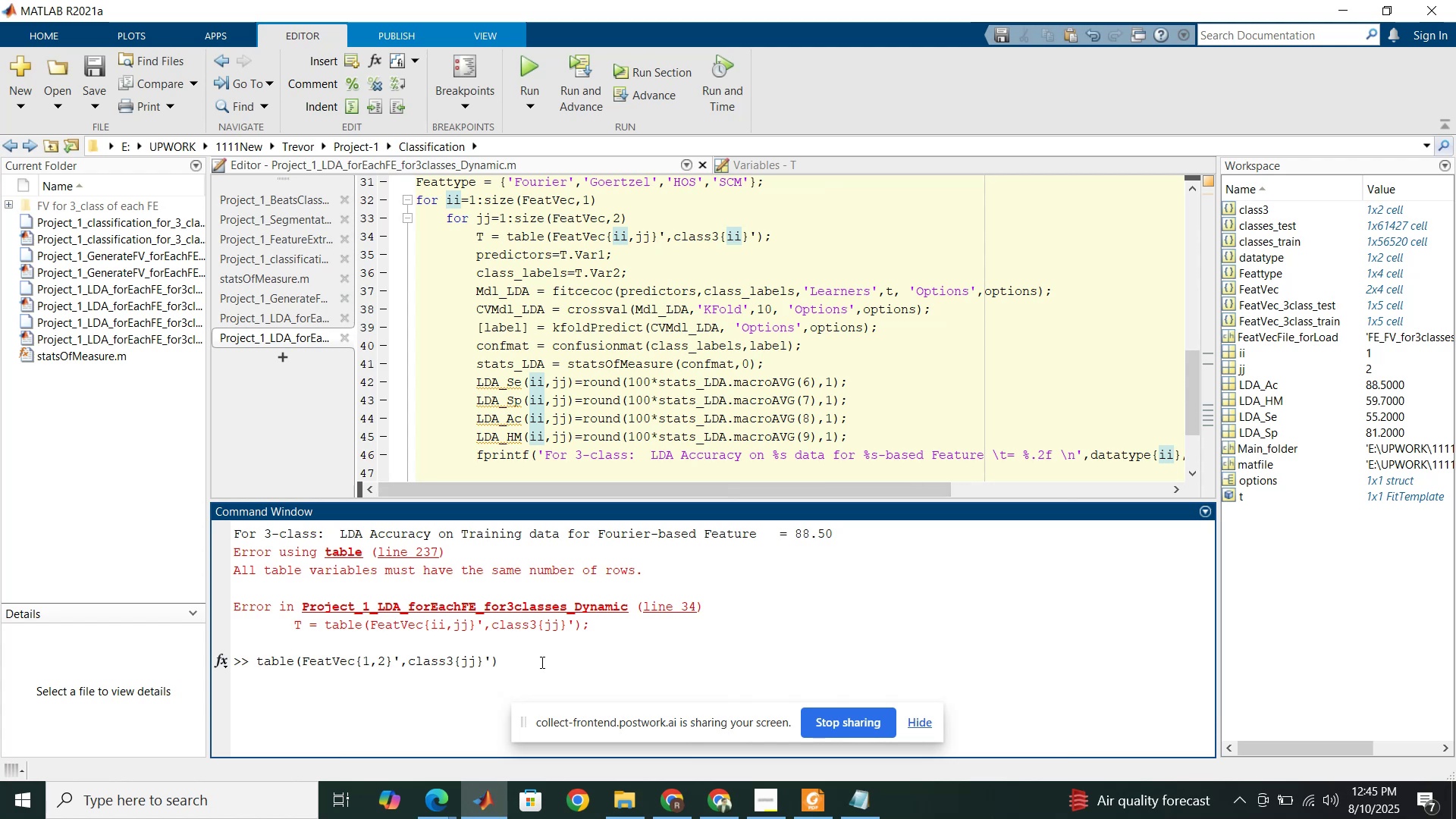 
hold_key(key=Backspace, duration=1.51)
 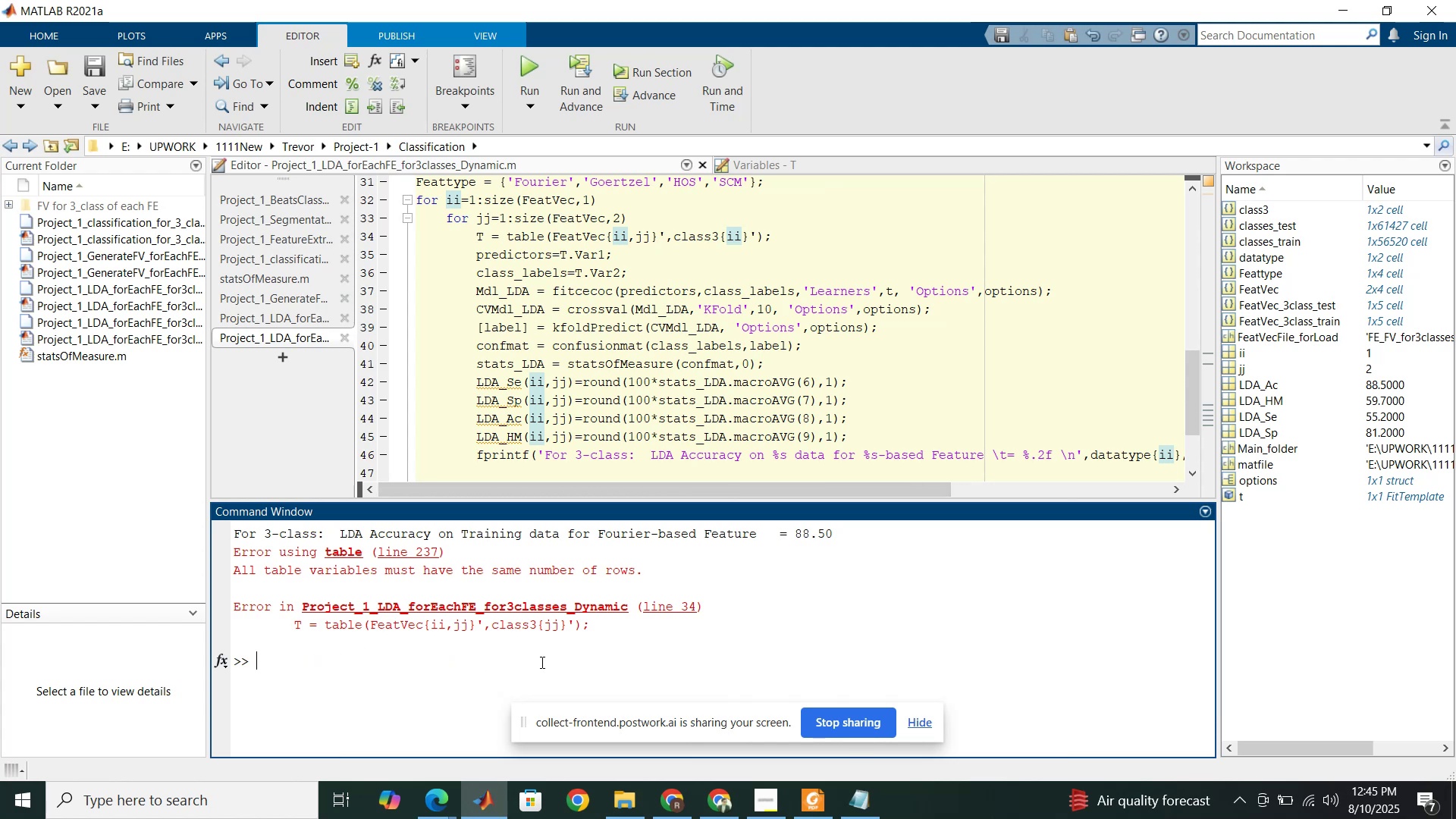 
key(Backspace)
key(Backspace)
type(clc)
 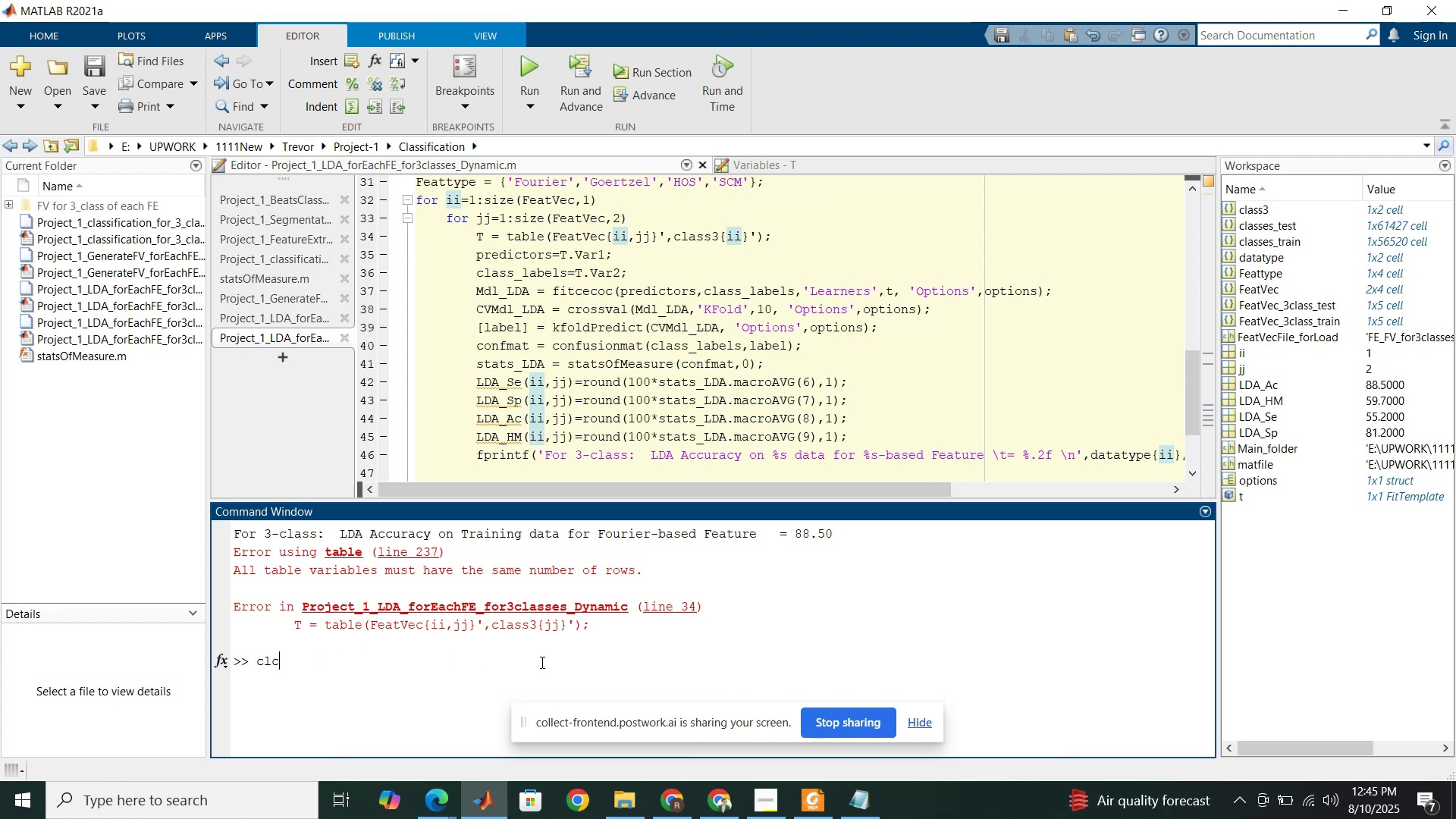 
key(Enter)
 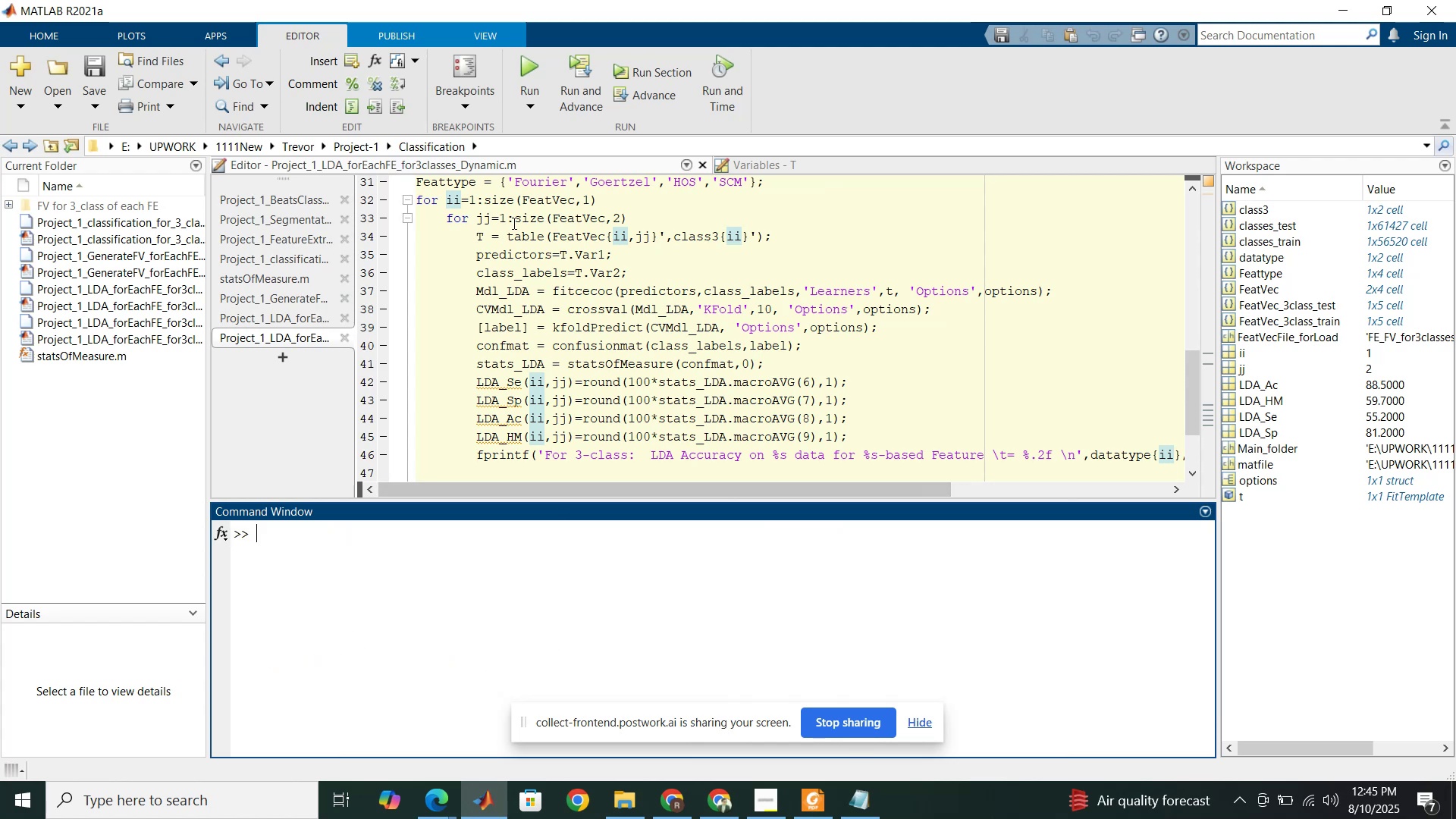 
left_click([533, 66])
 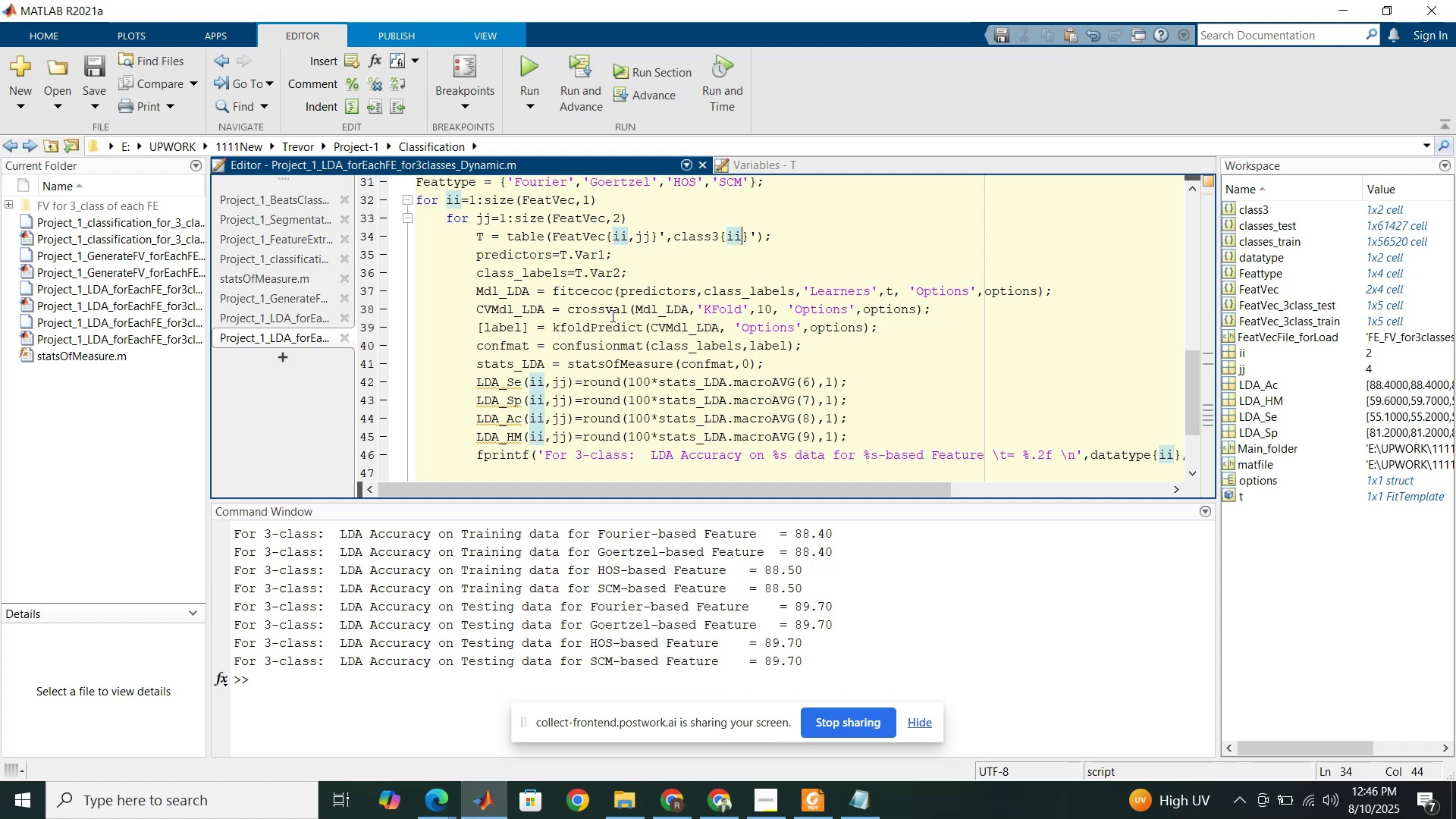 
wait(46.15)
 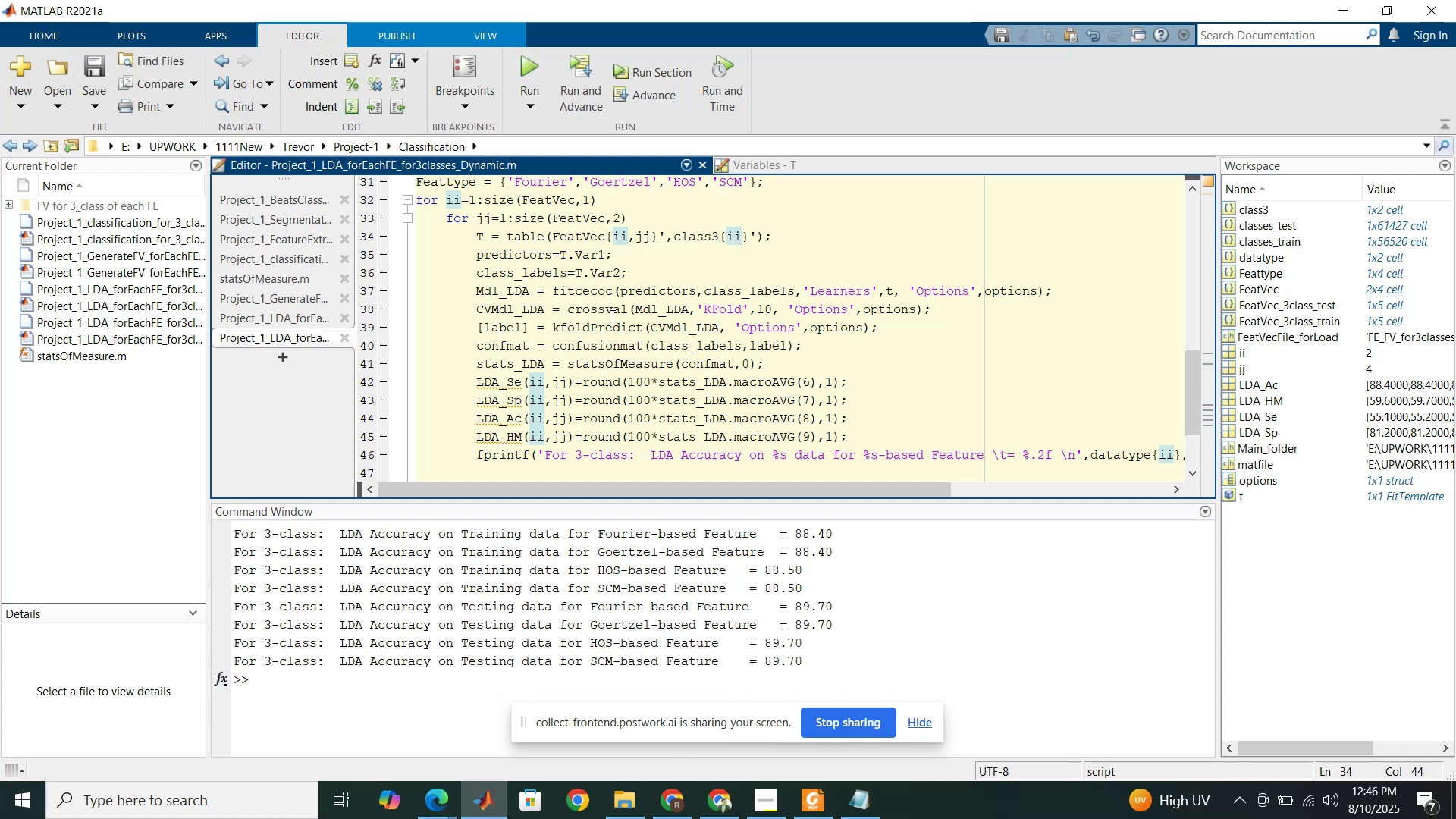 
left_click_drag(start_coordinate=[1218, 468], to_coordinate=[1136, 467])
 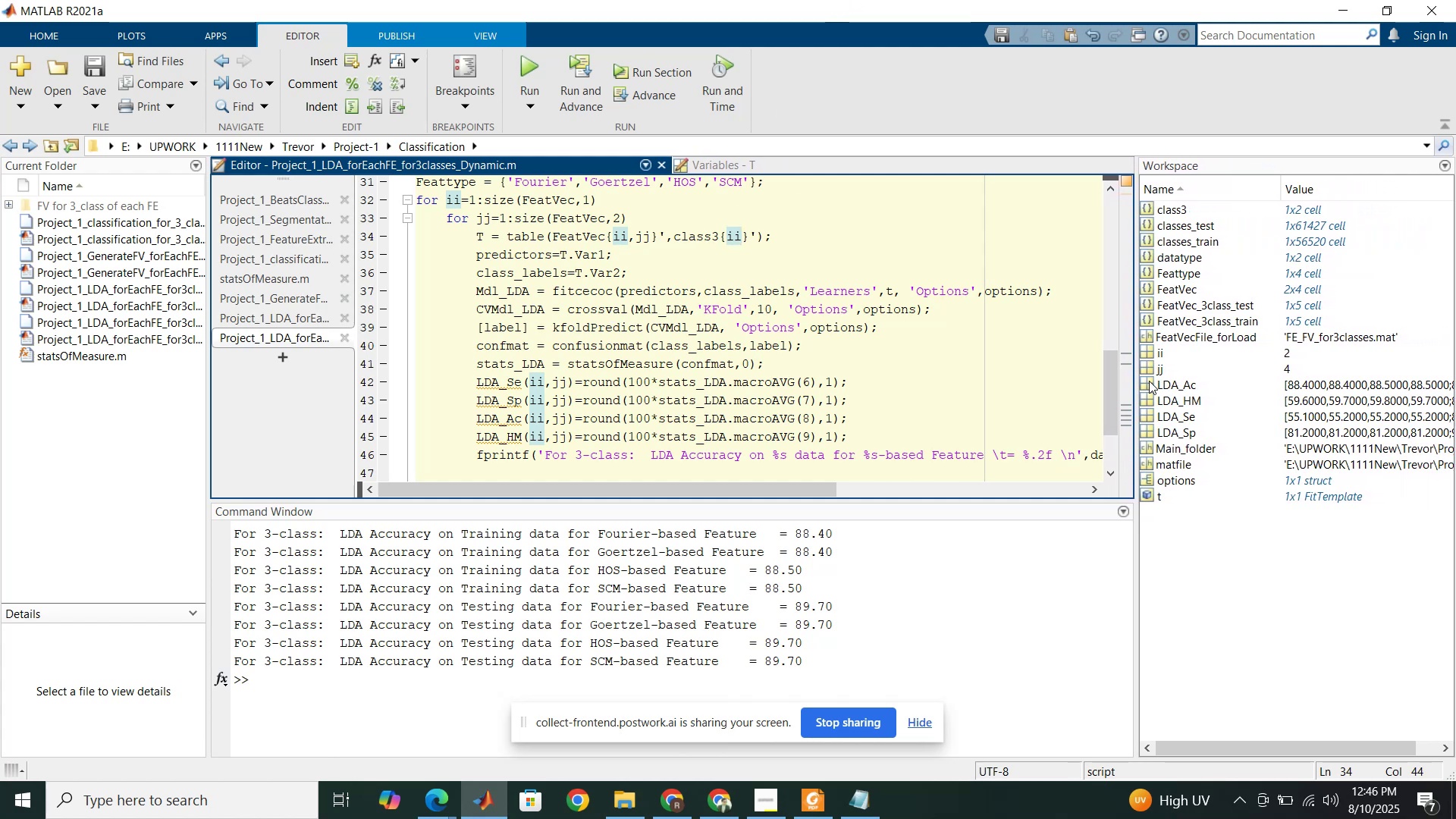 
double_click([1149, 381])
 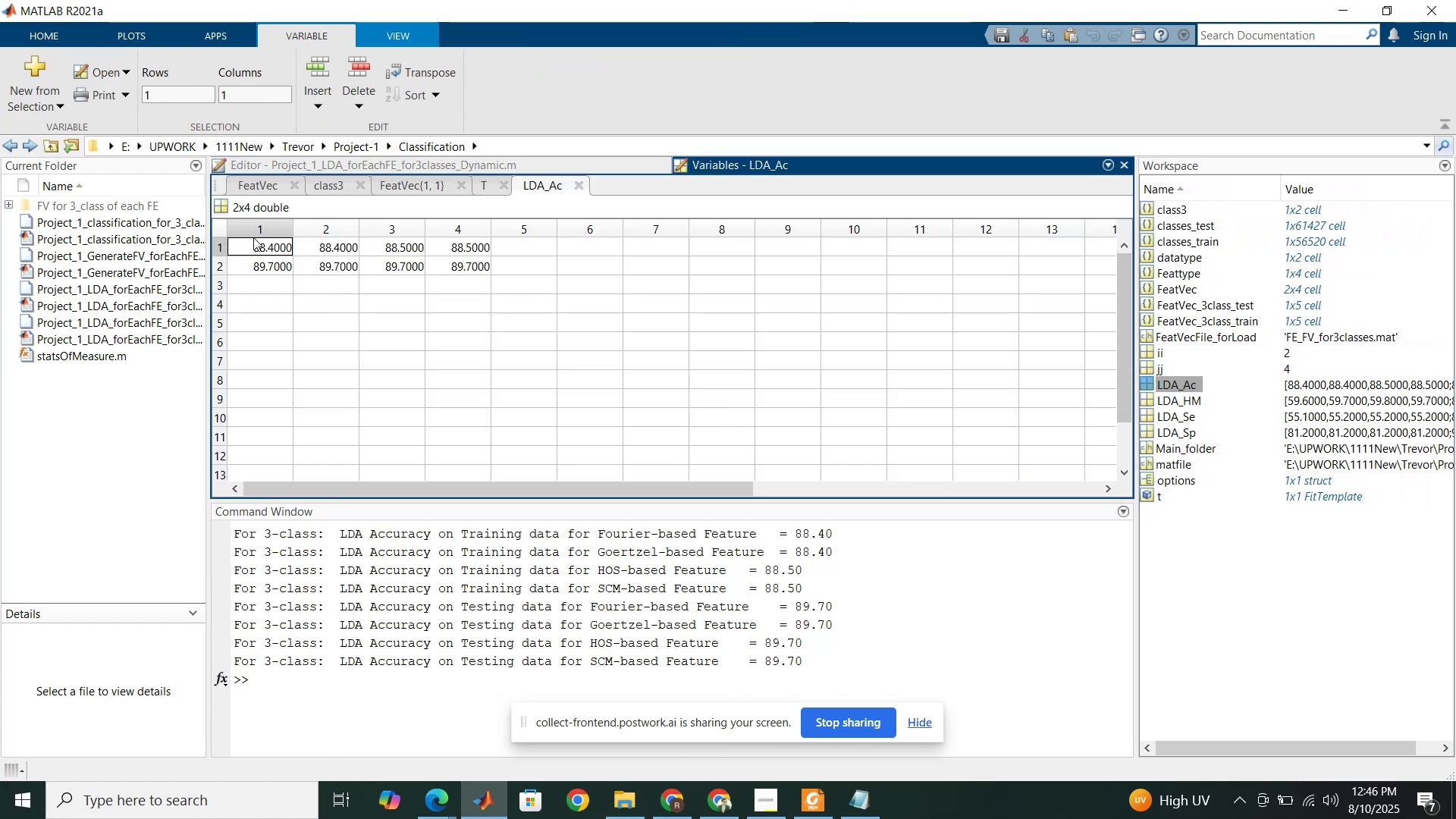 
left_click_drag(start_coordinate=[270, 246], to_coordinate=[463, 242])
 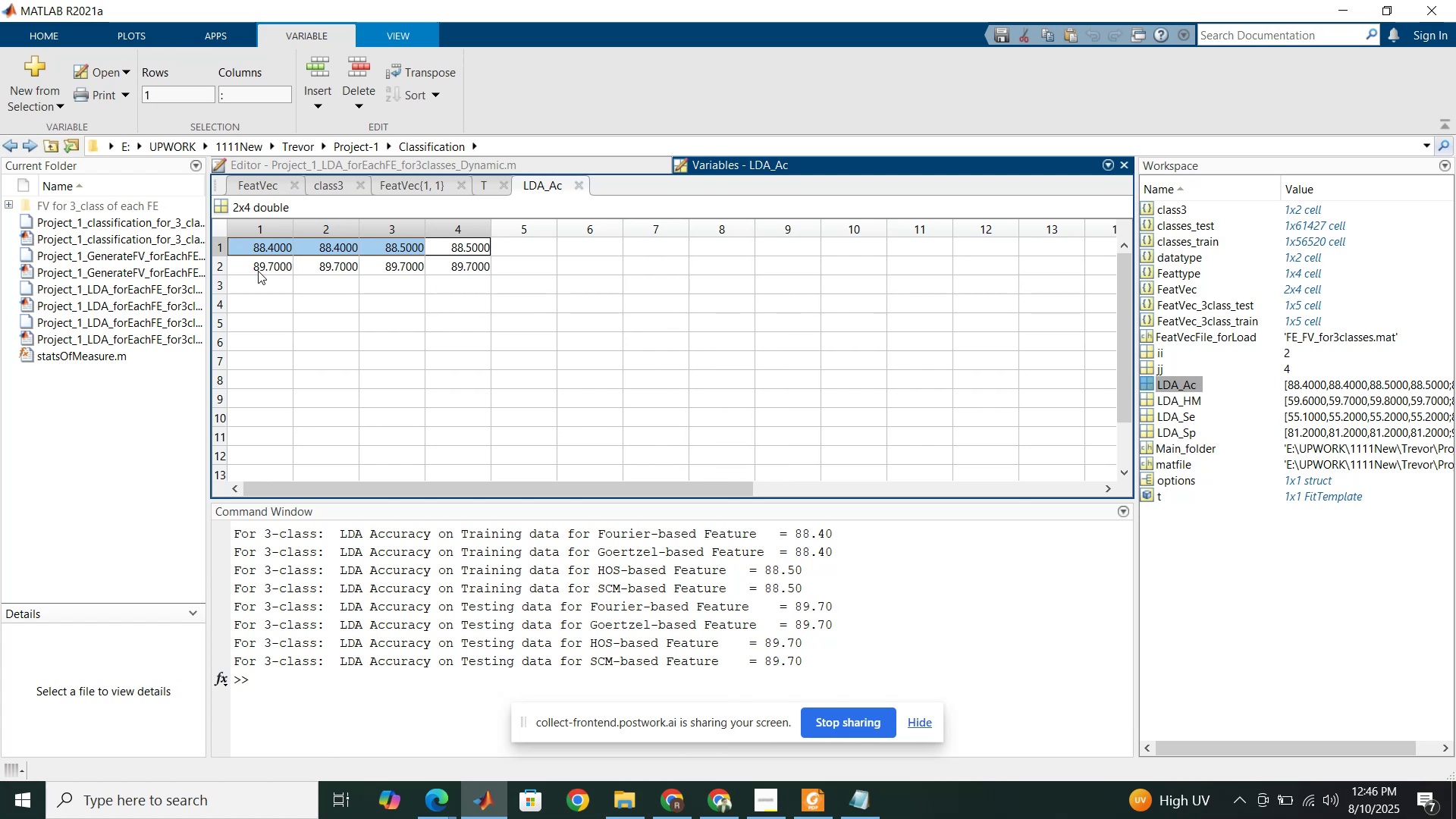 
left_click_drag(start_coordinate=[259, 267], to_coordinate=[463, 265])
 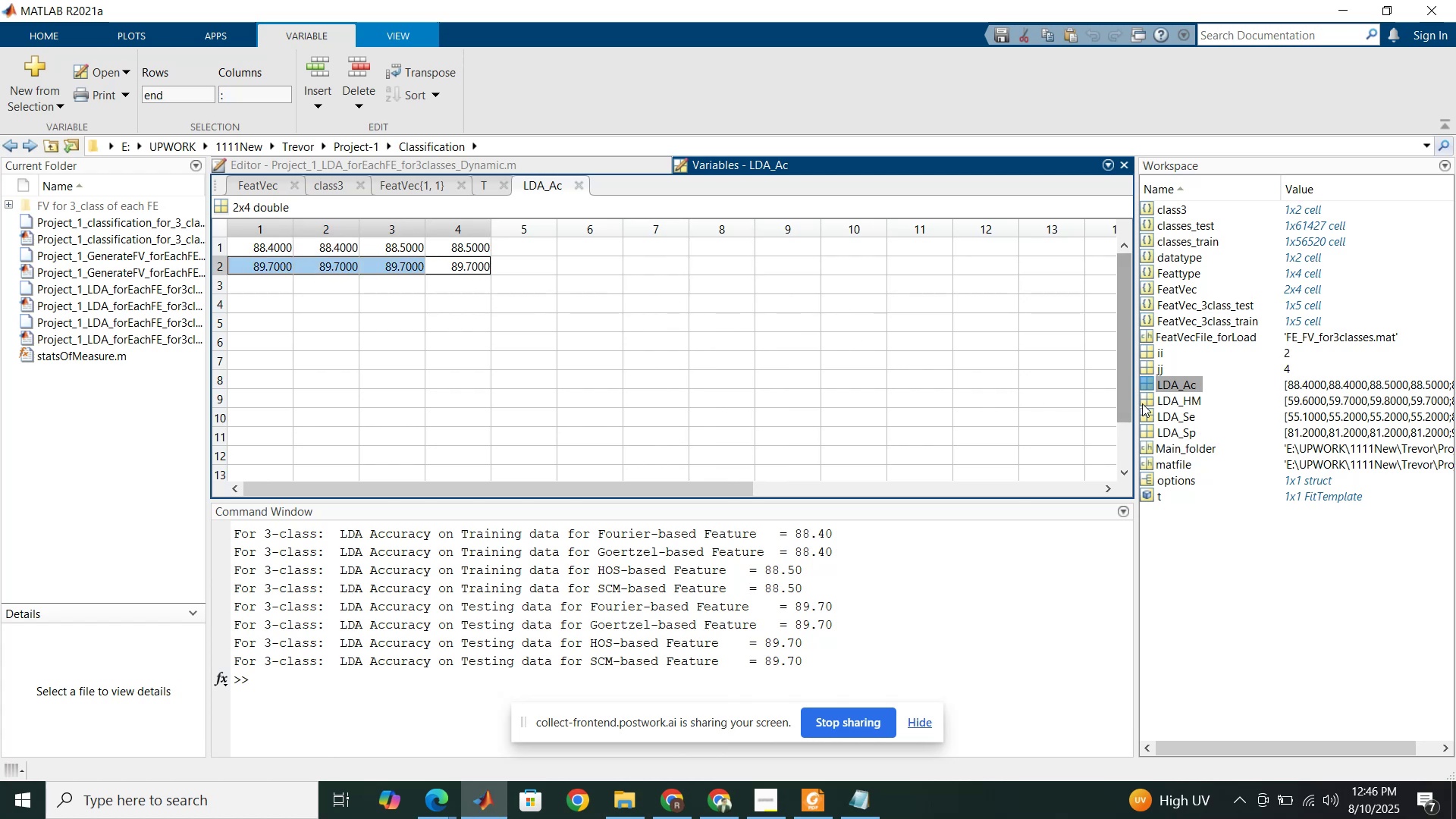 
double_click([1163, 398])
 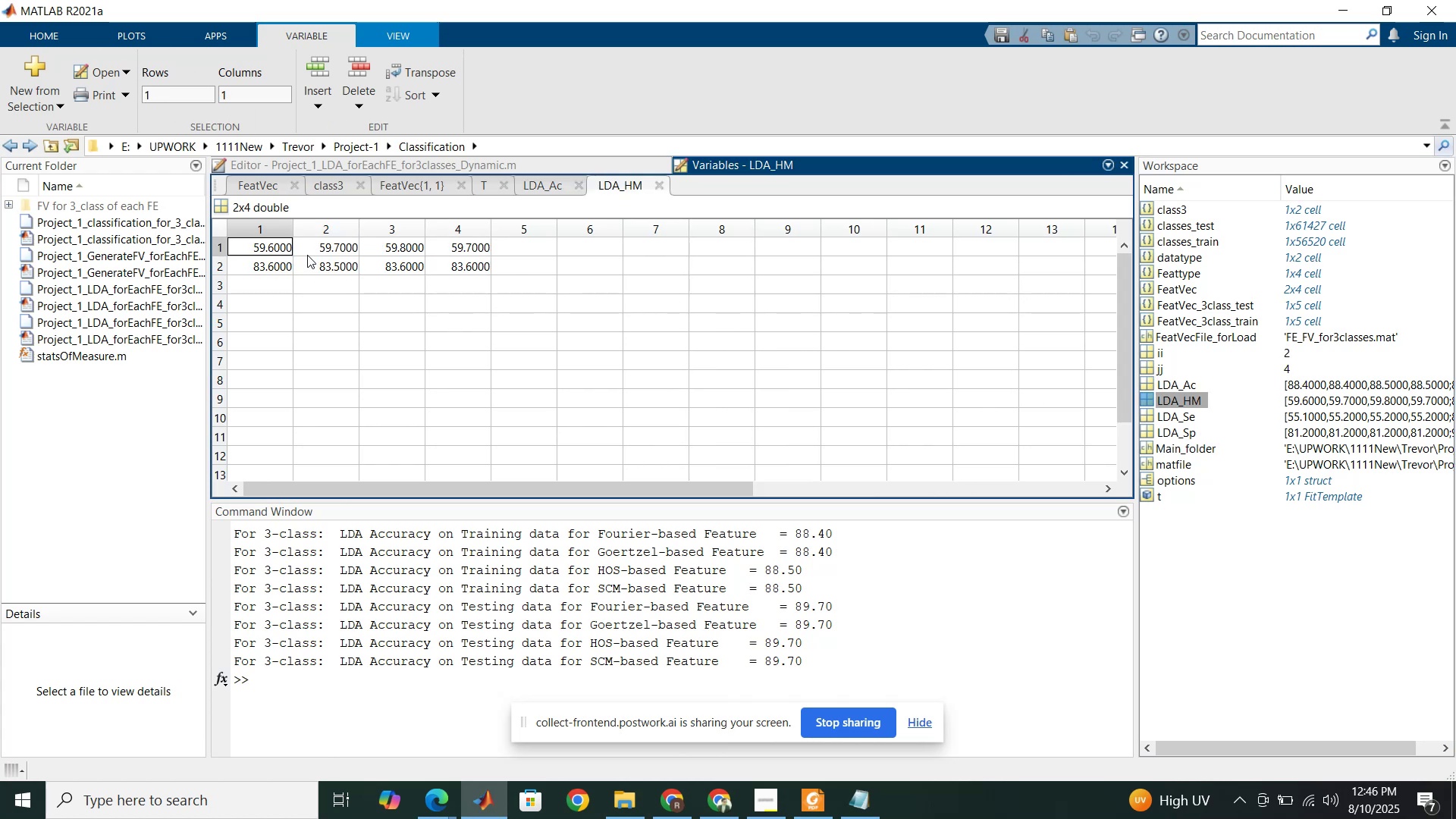 
left_click_drag(start_coordinate=[271, 250], to_coordinate=[445, 243])
 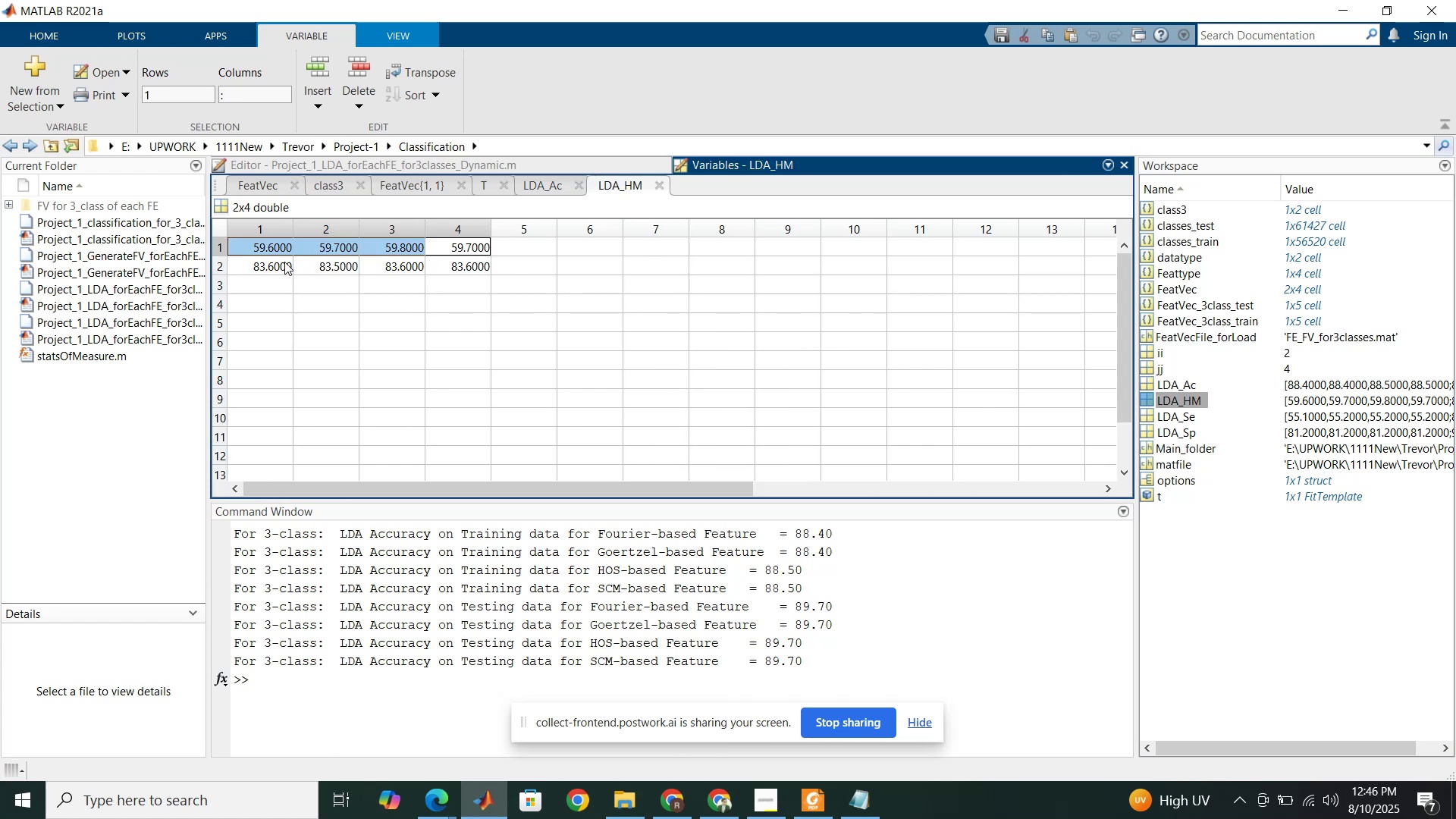 
left_click_drag(start_coordinate=[277, 264], to_coordinate=[454, 264])
 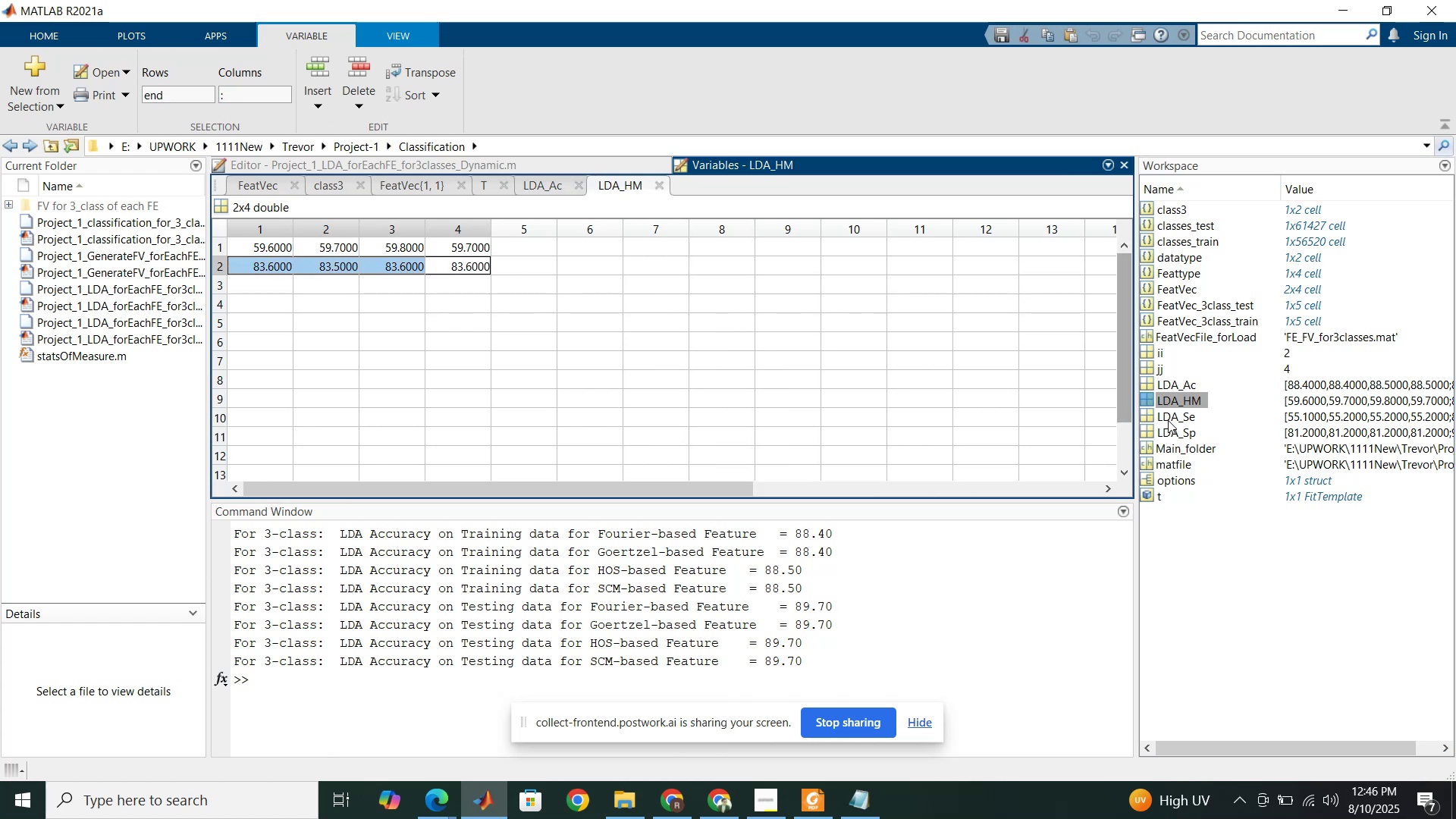 
double_click([1168, 420])
 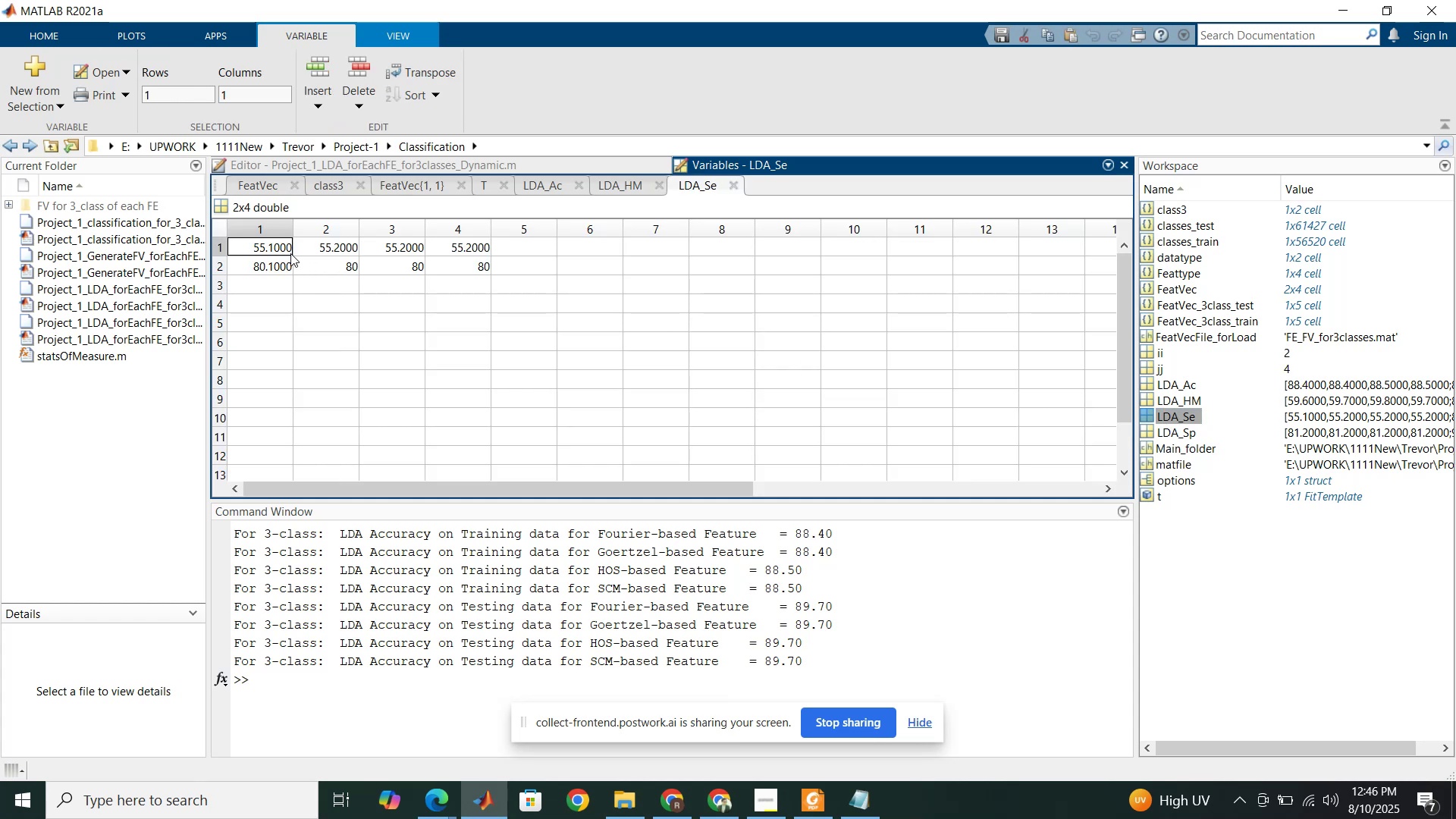 
left_click_drag(start_coordinate=[281, 248], to_coordinate=[453, 245])
 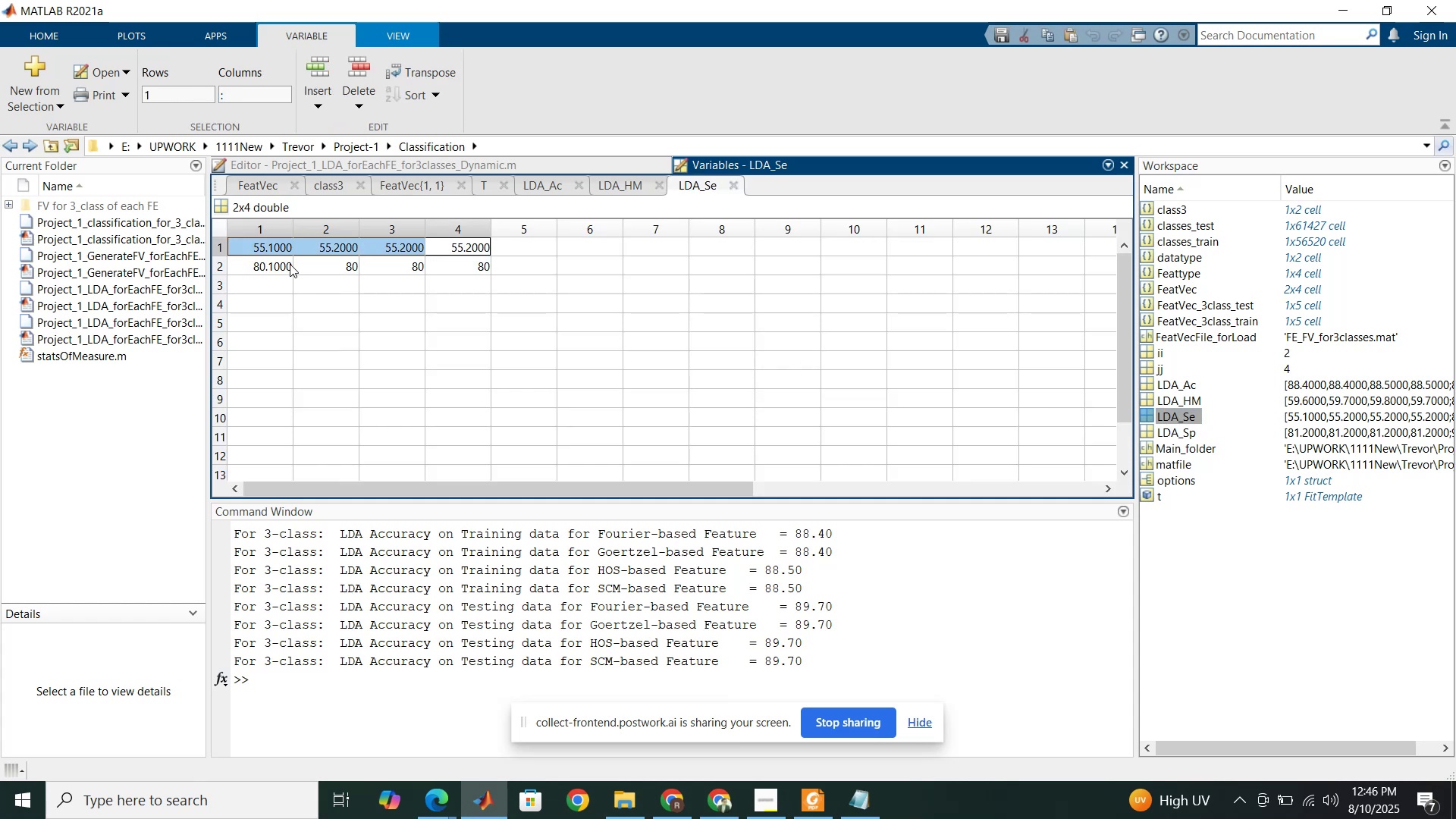 
left_click_drag(start_coordinate=[283, 264], to_coordinate=[473, 271])
 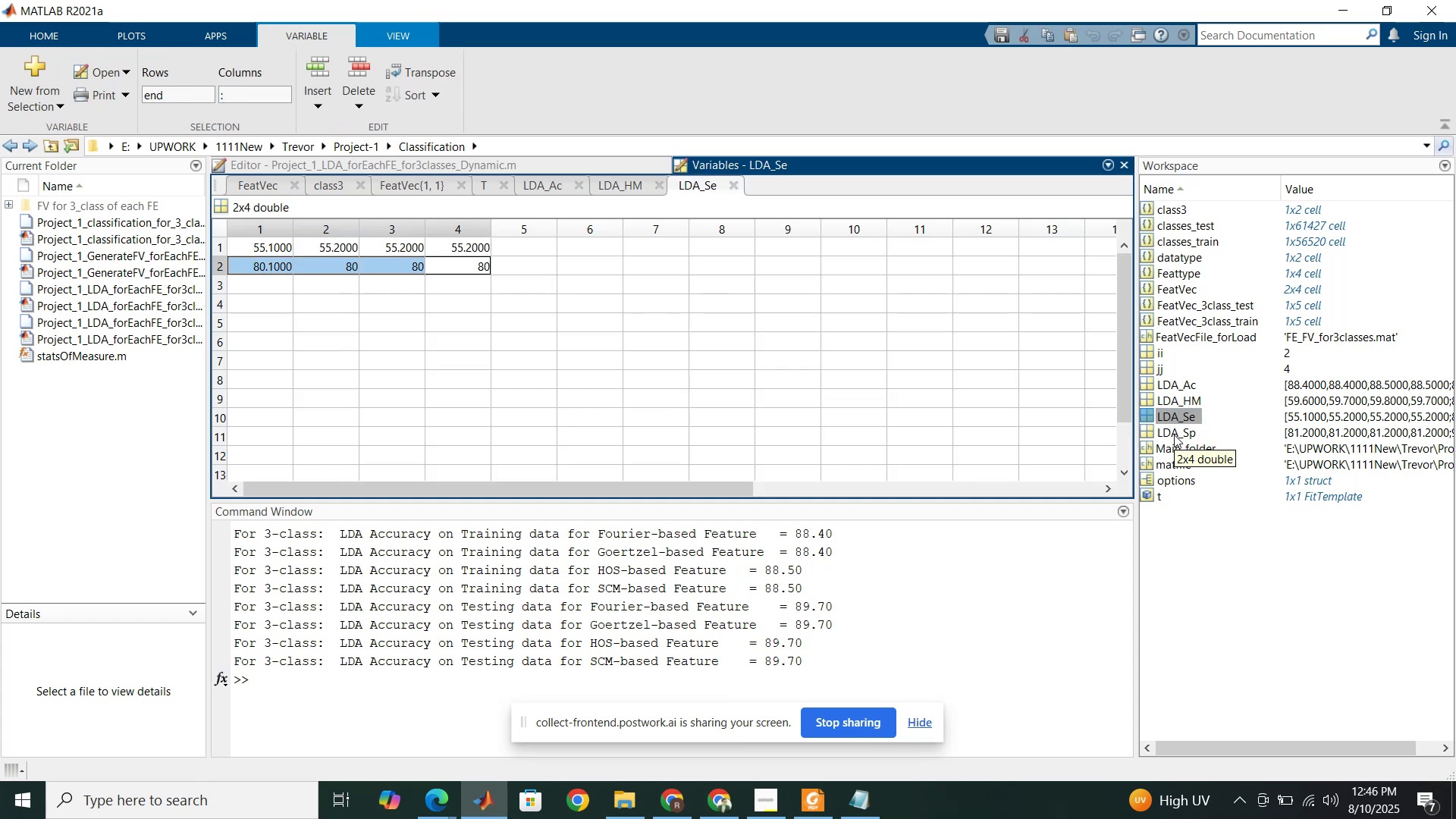 
double_click([1174, 435])
 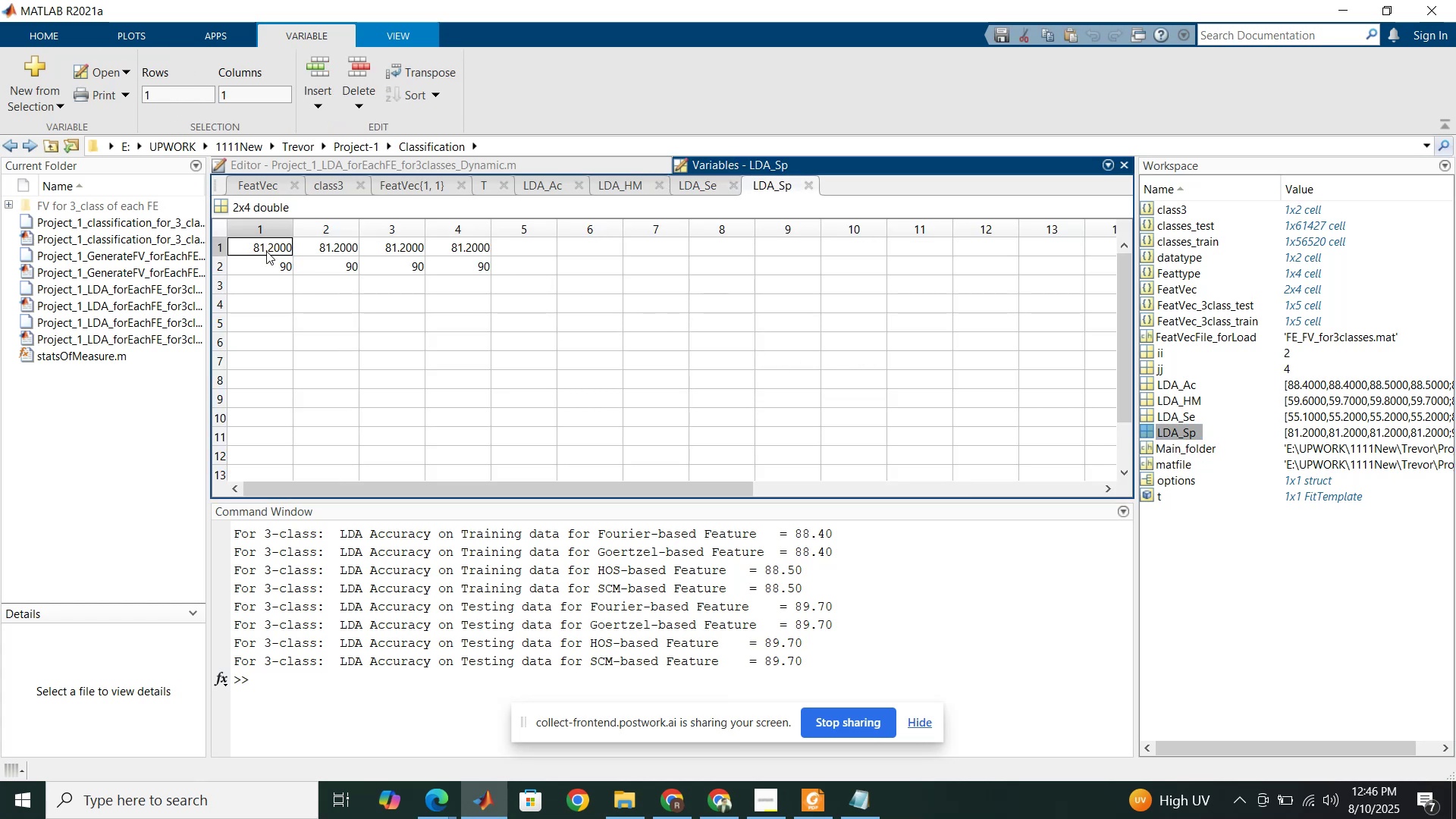 
left_click_drag(start_coordinate=[265, 251], to_coordinate=[467, 249])
 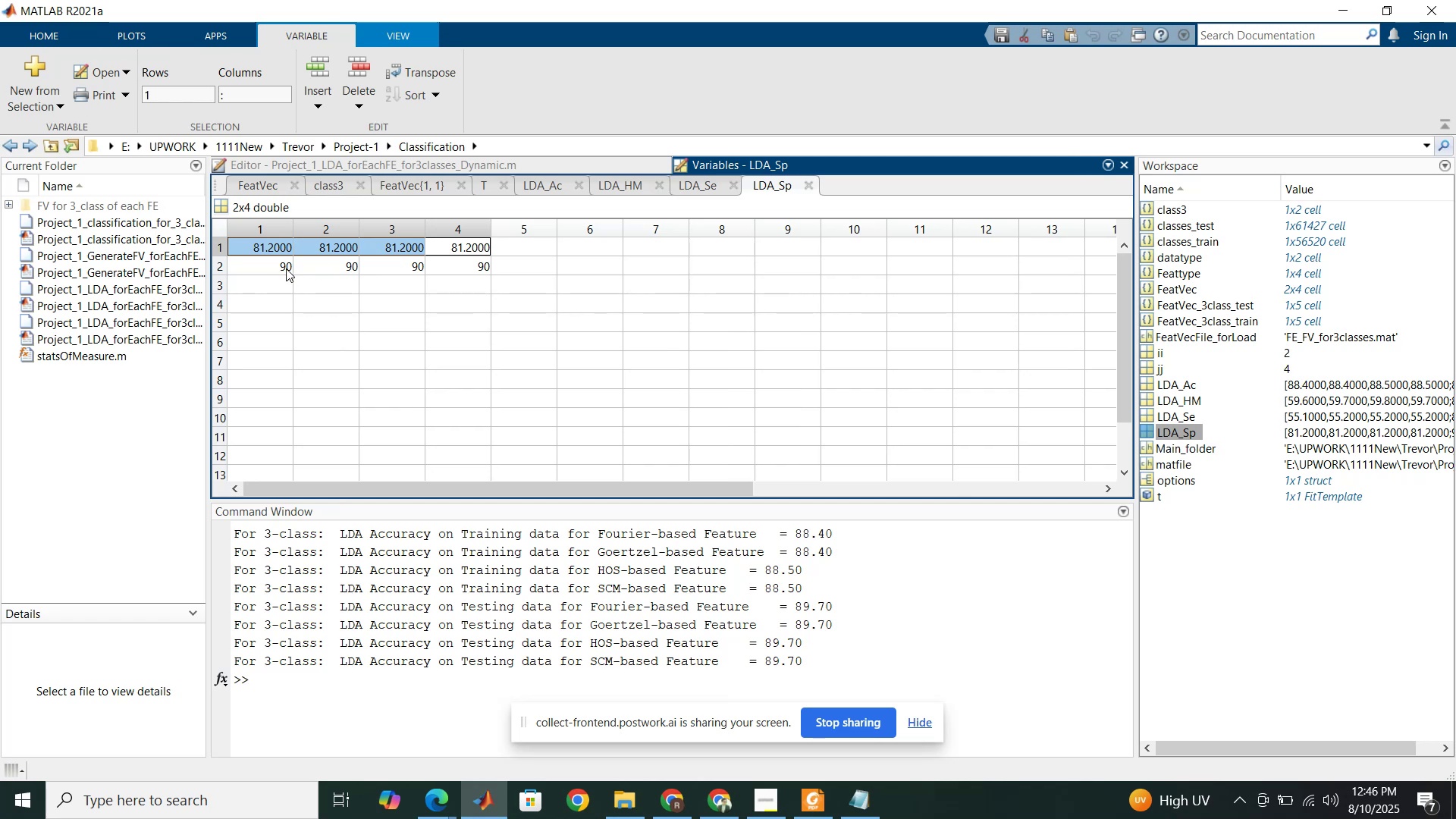 
left_click_drag(start_coordinate=[278, 268], to_coordinate=[479, 263])
 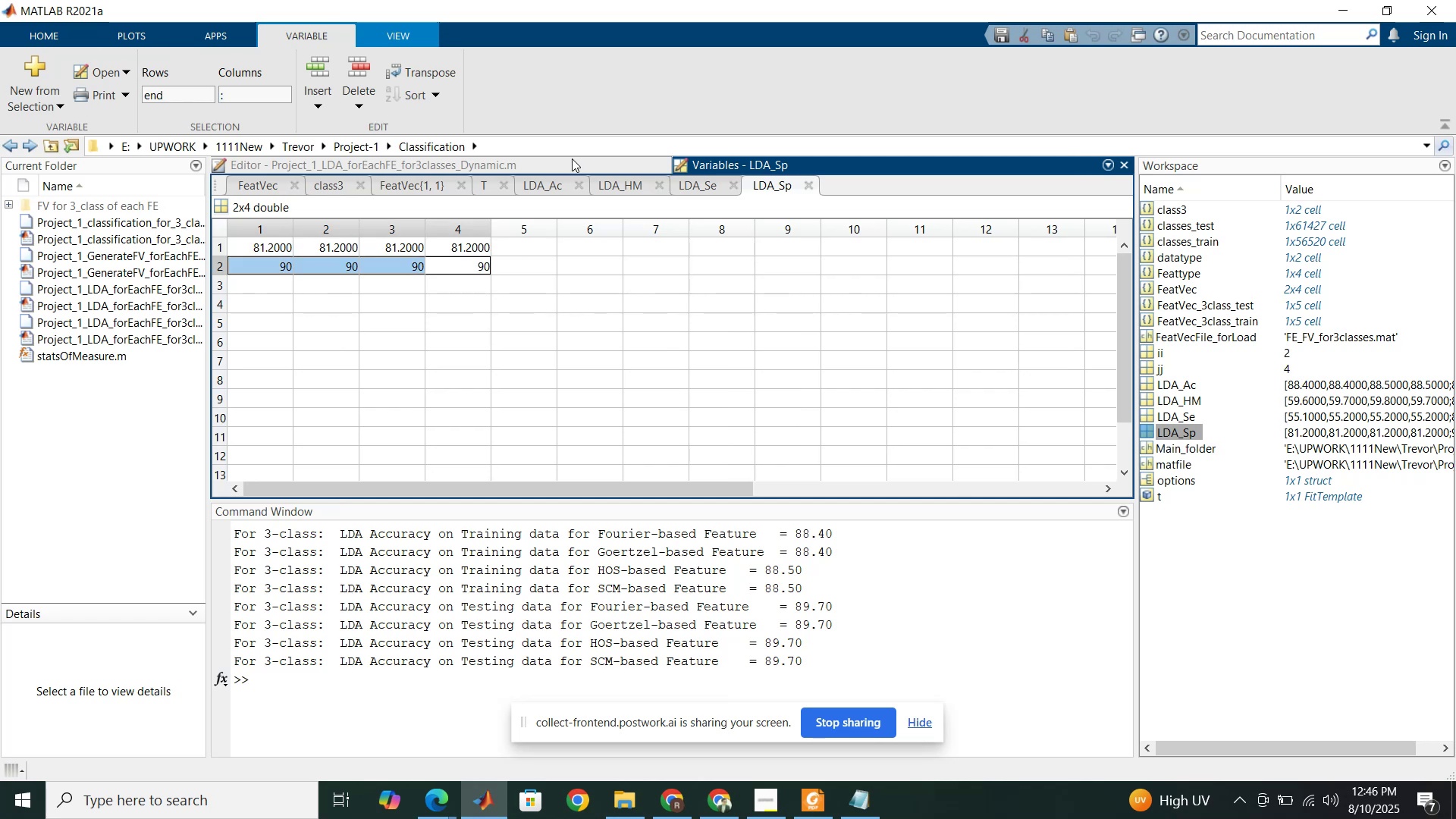 
left_click([572, 164])
 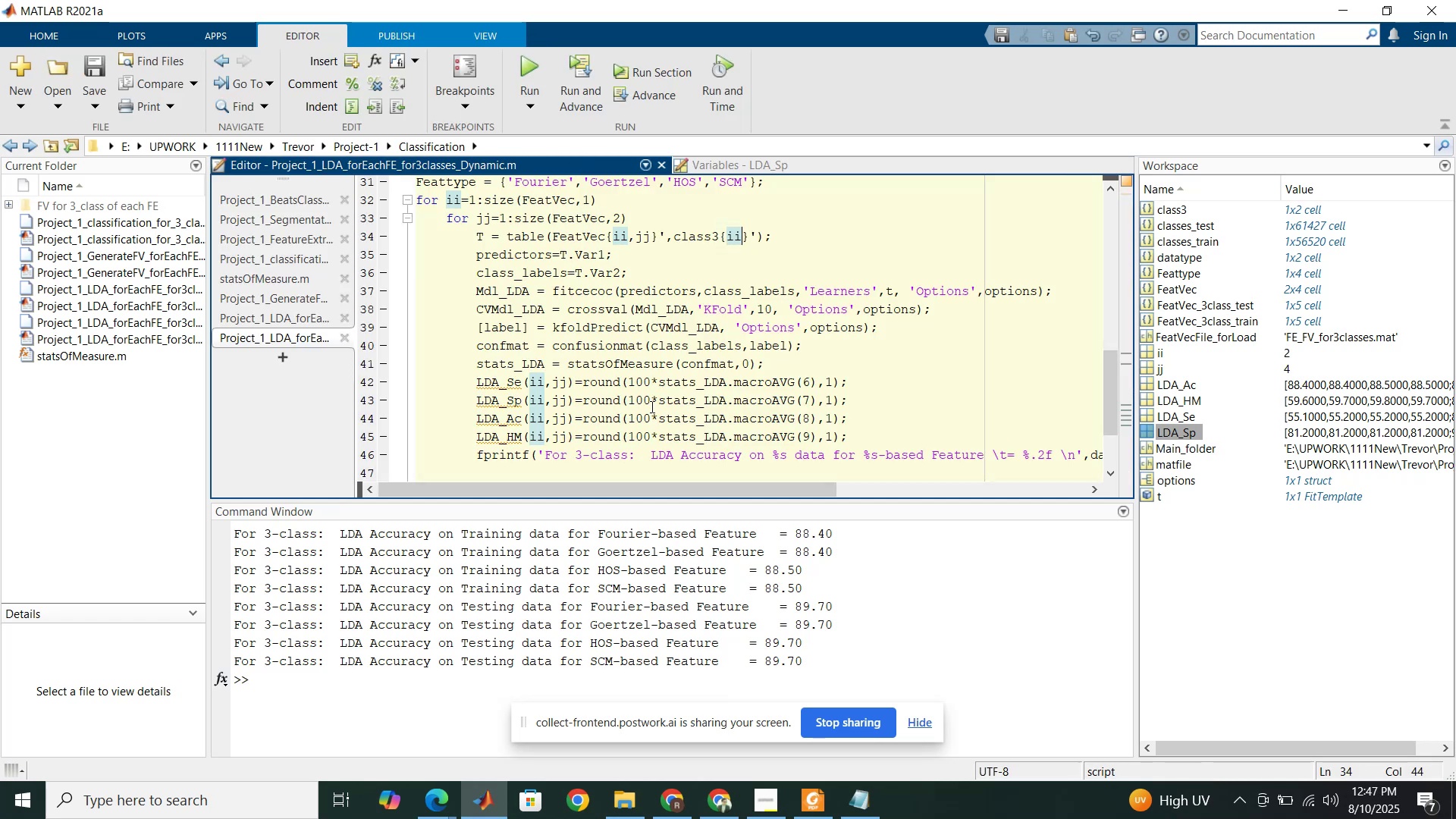 
wait(6.28)
 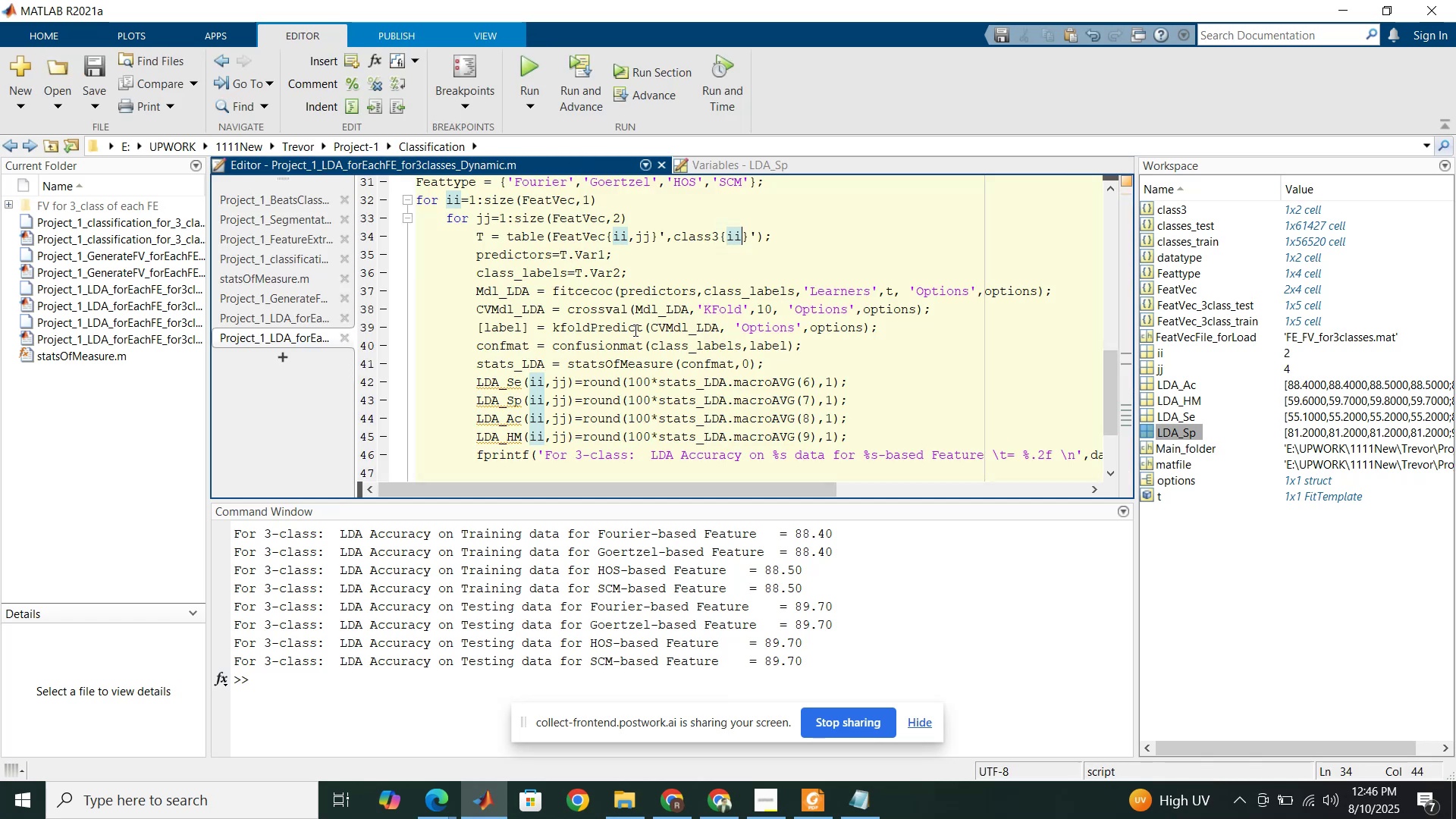 
scroll: coordinate [651, 406], scroll_direction: down, amount: 1.0
 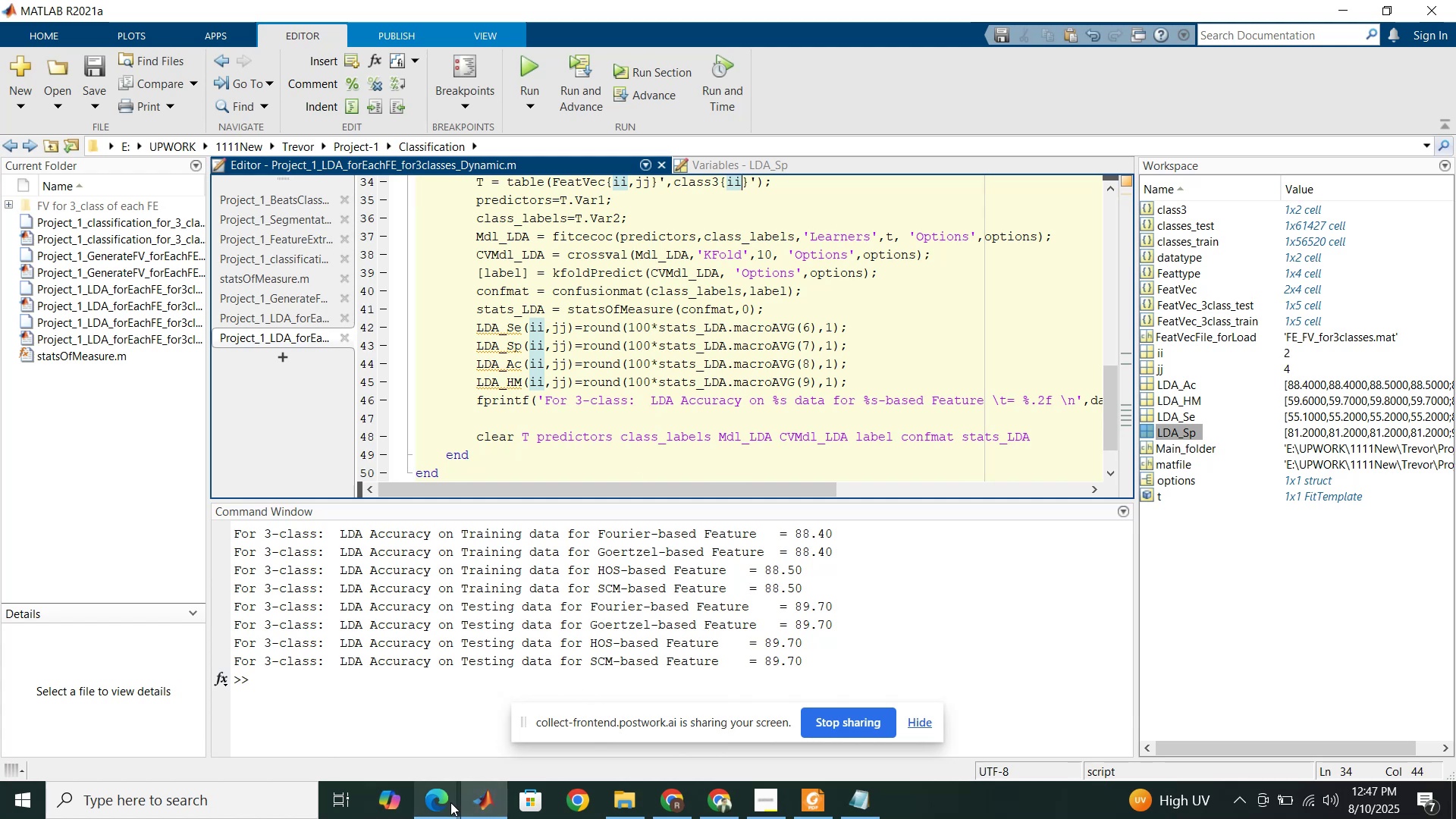 
left_click([398, 736])
 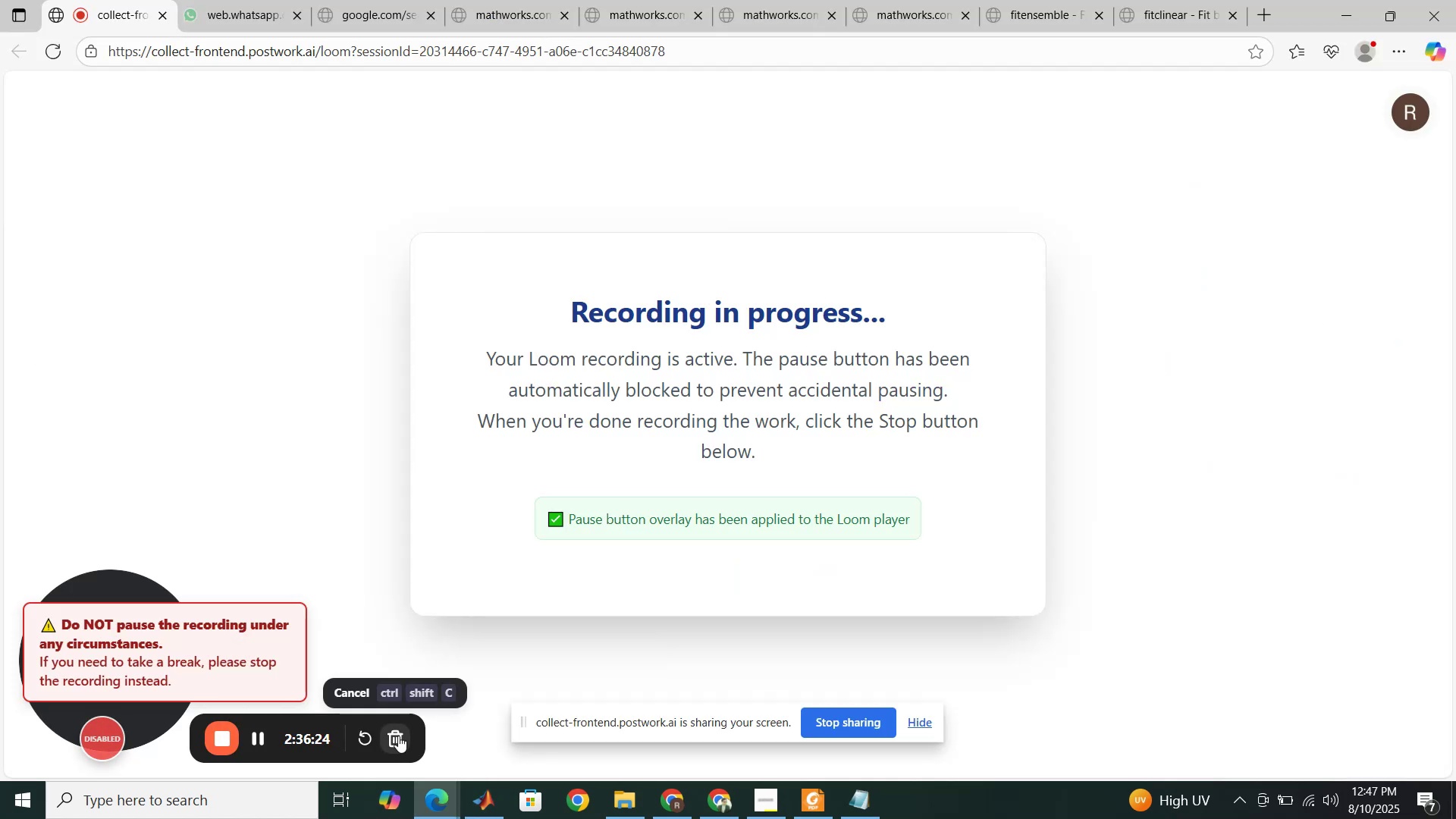 
mouse_move([689, 813])
 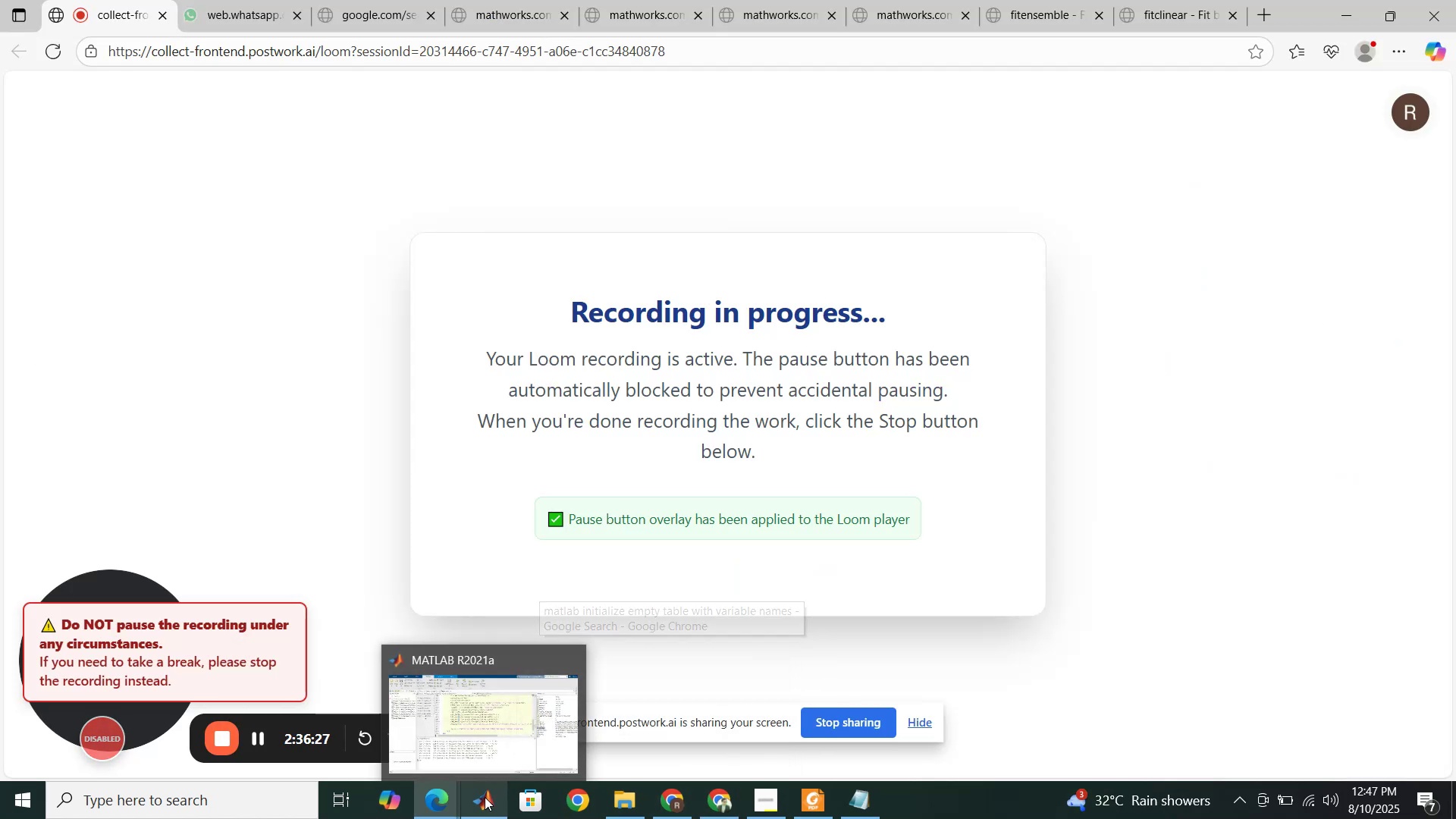 
left_click([482, 745])
 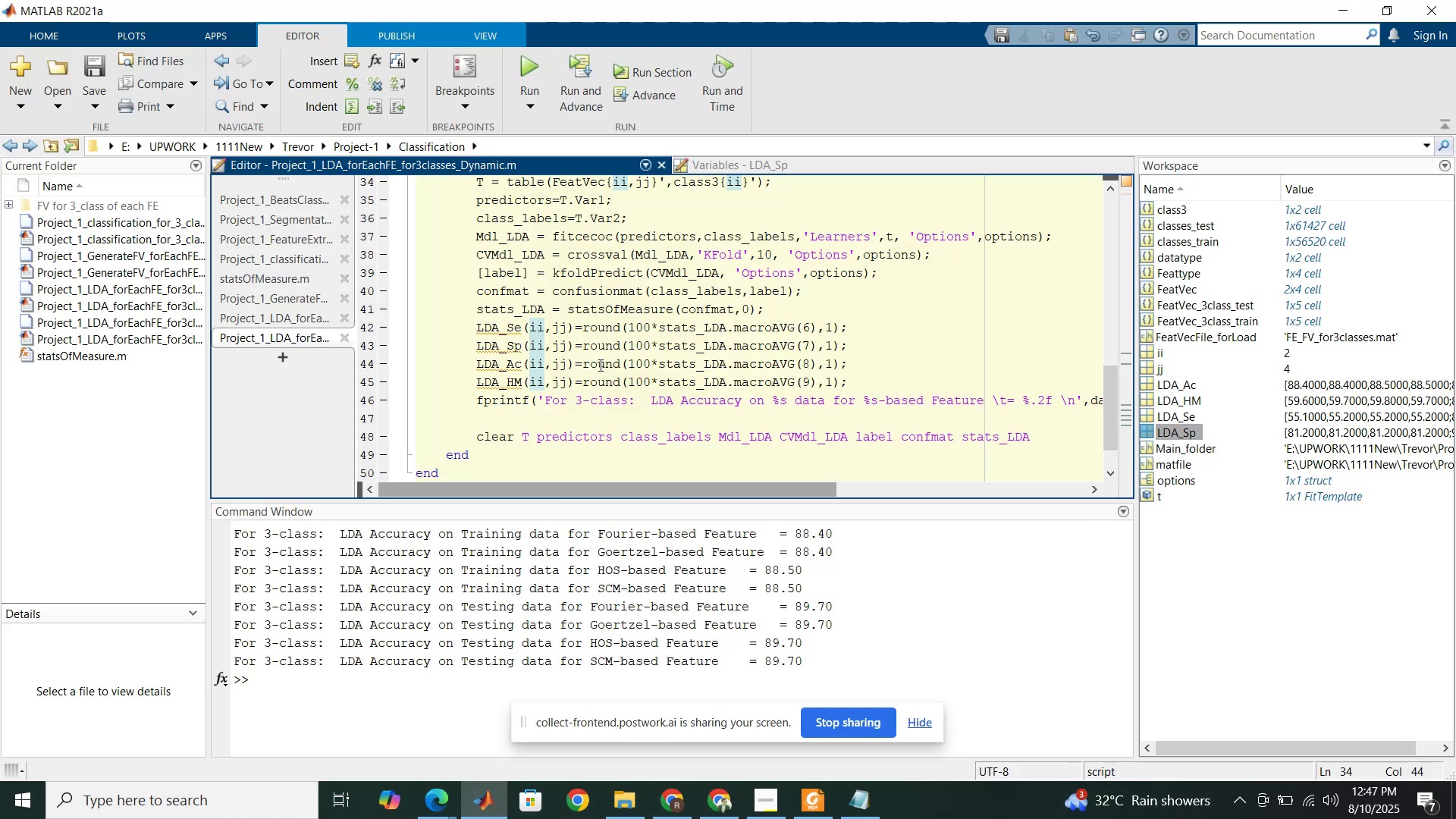 
scroll: coordinate [602, 343], scroll_direction: up, amount: 7.0
 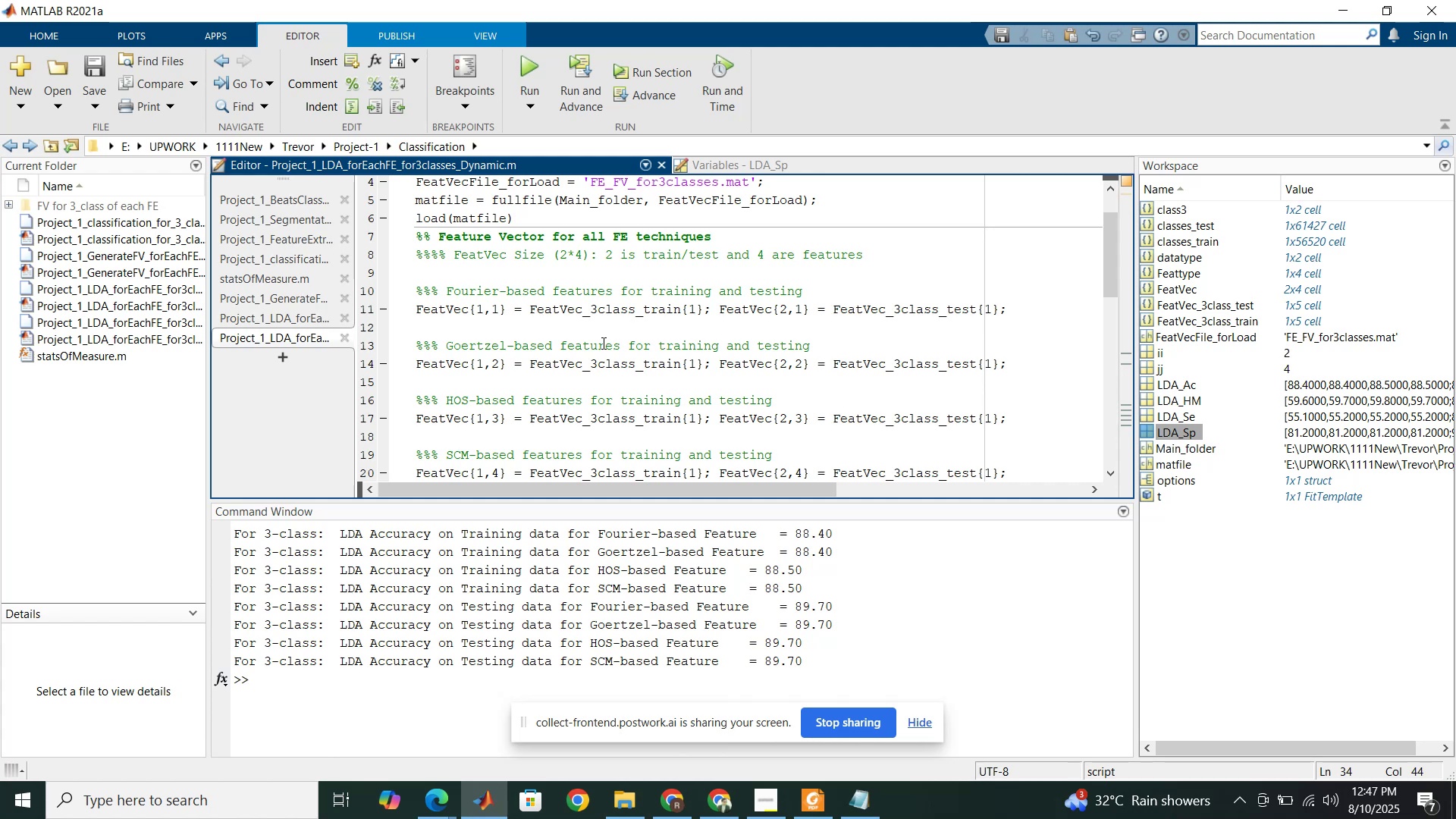 
wait(30.87)
 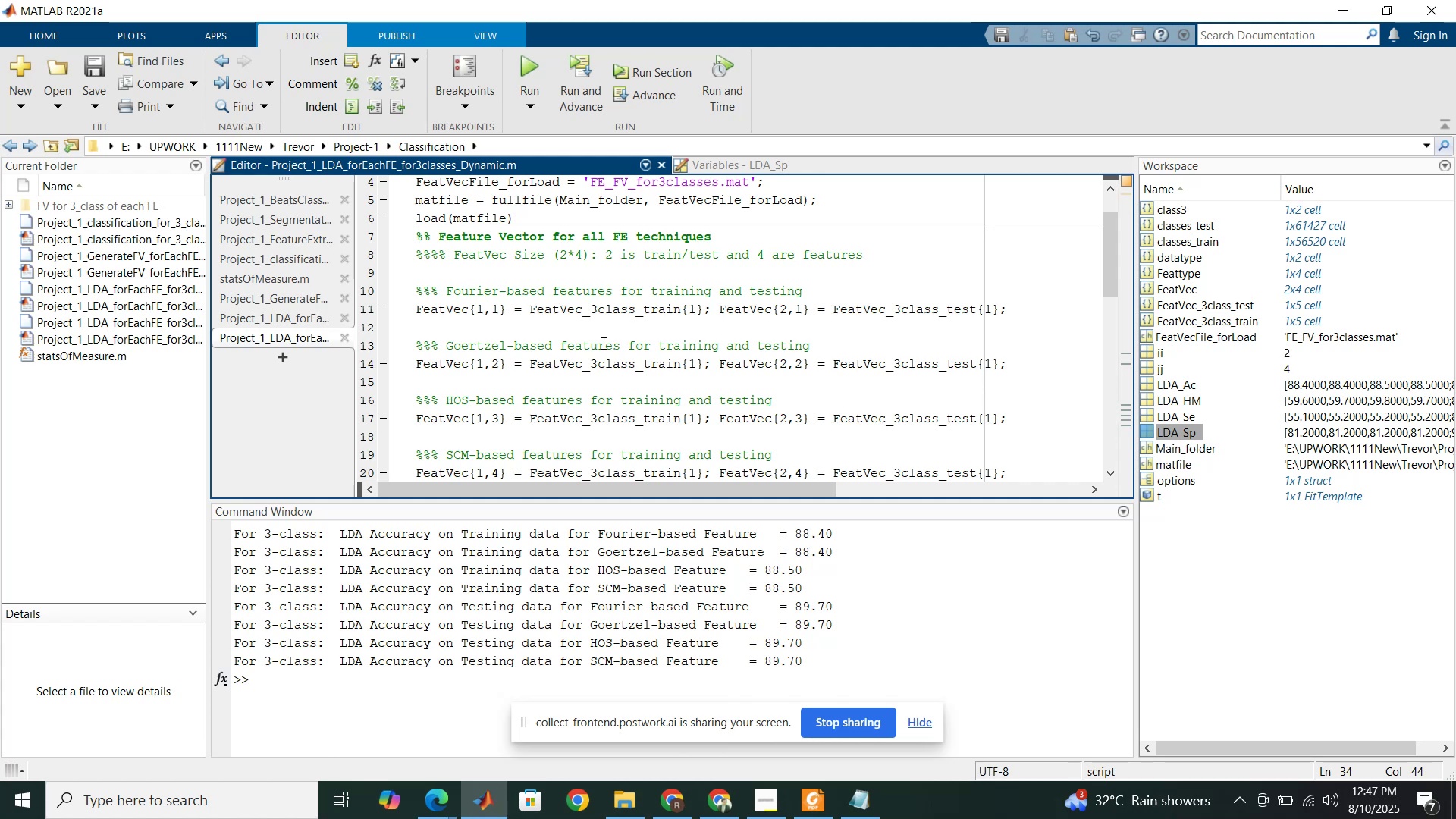 
scroll: coordinate [588, 316], scroll_direction: down, amount: 16.0
 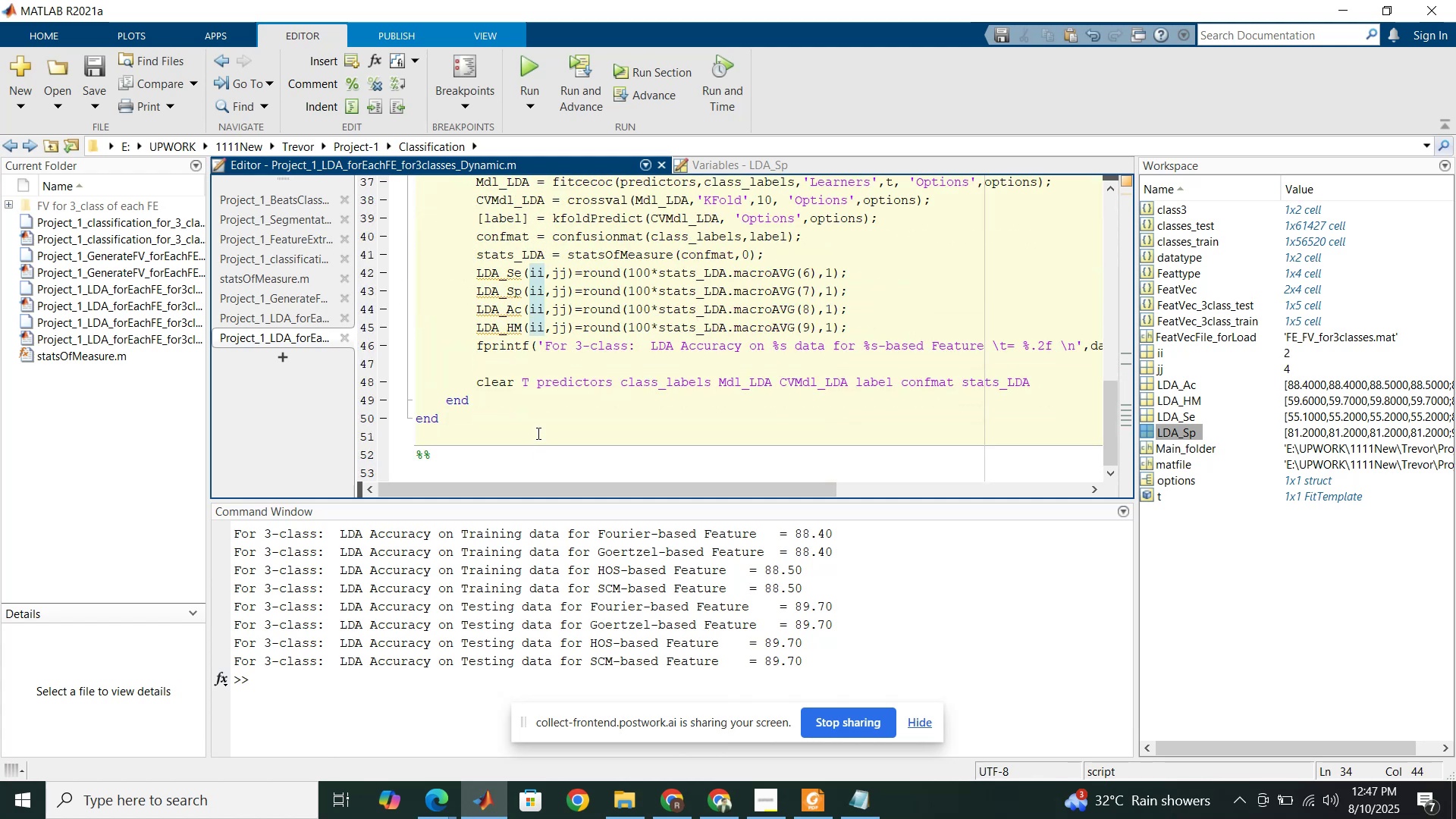 
left_click([538, 432])
 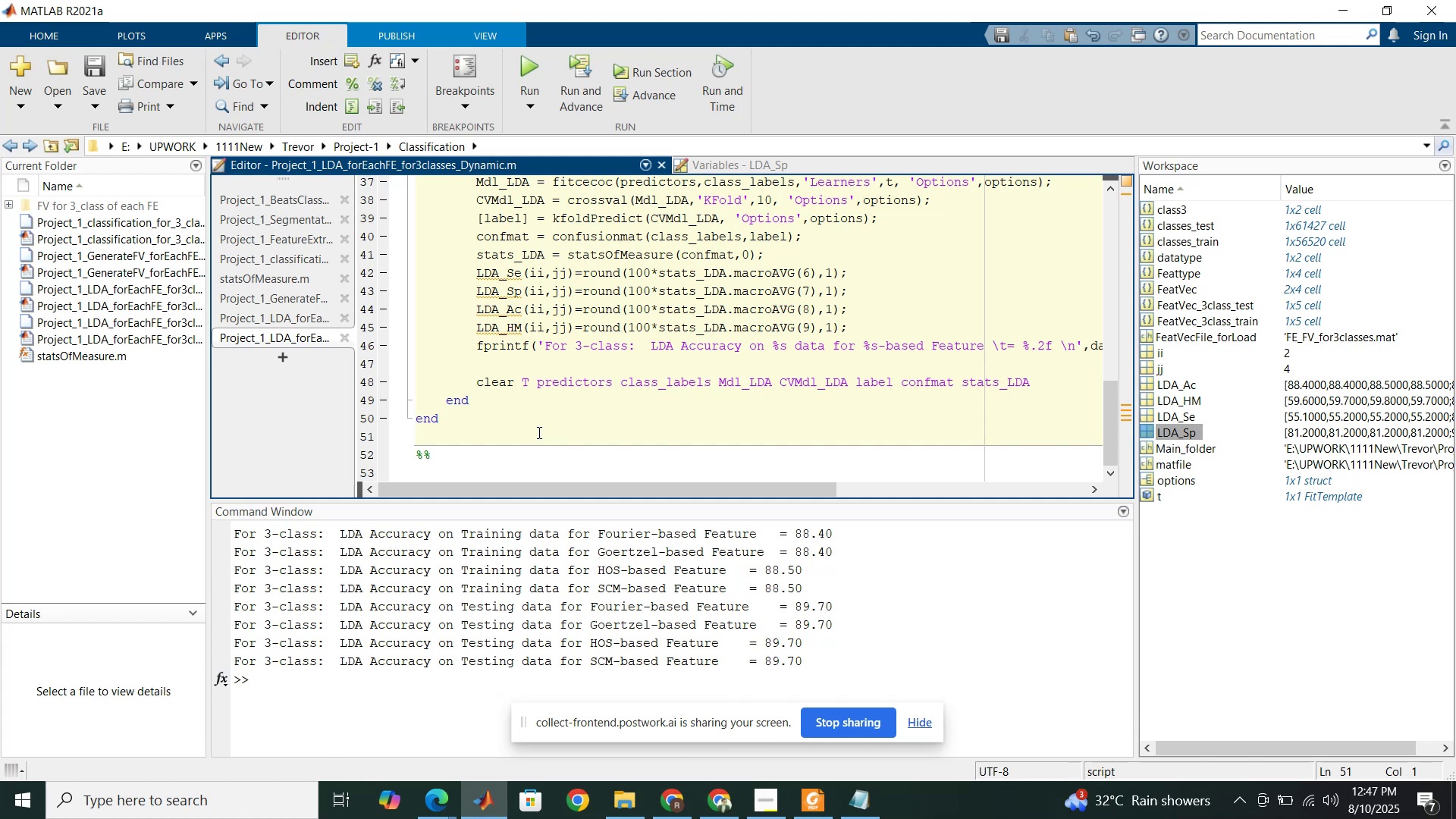 
wait(7.01)
 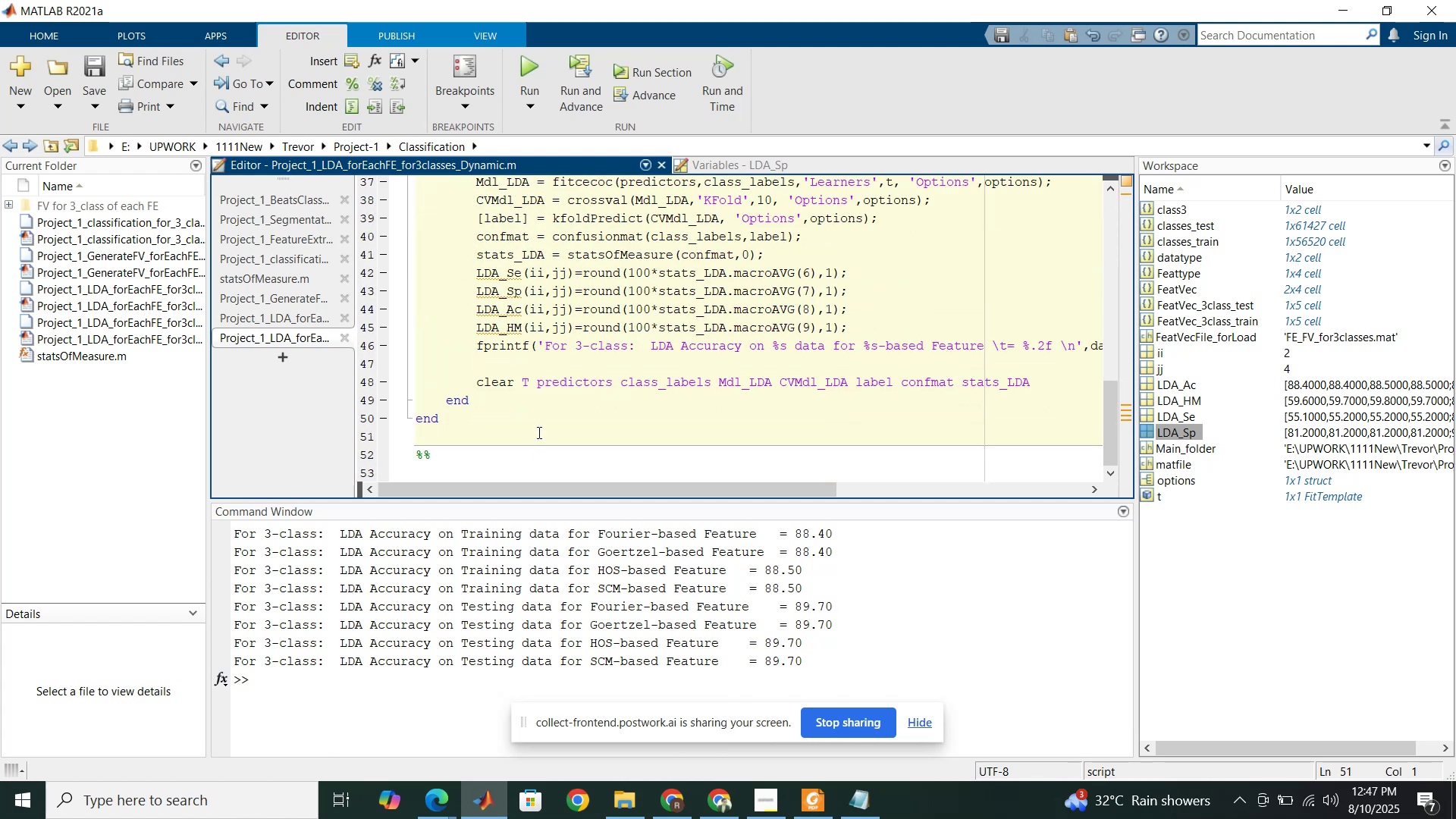 
left_click([546, 464])
 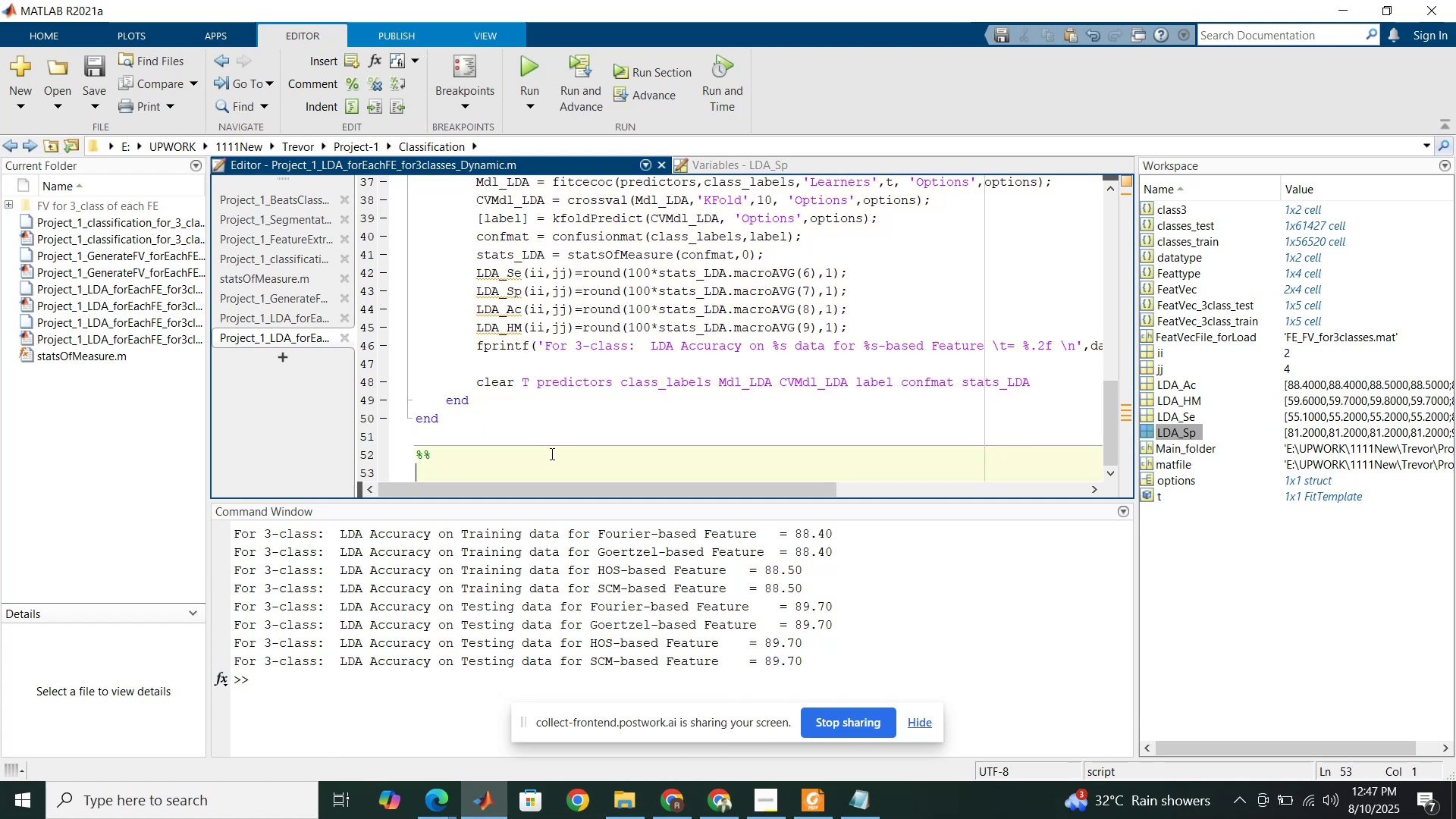 
scroll: coordinate [551, 453], scroll_direction: down, amount: 2.0
 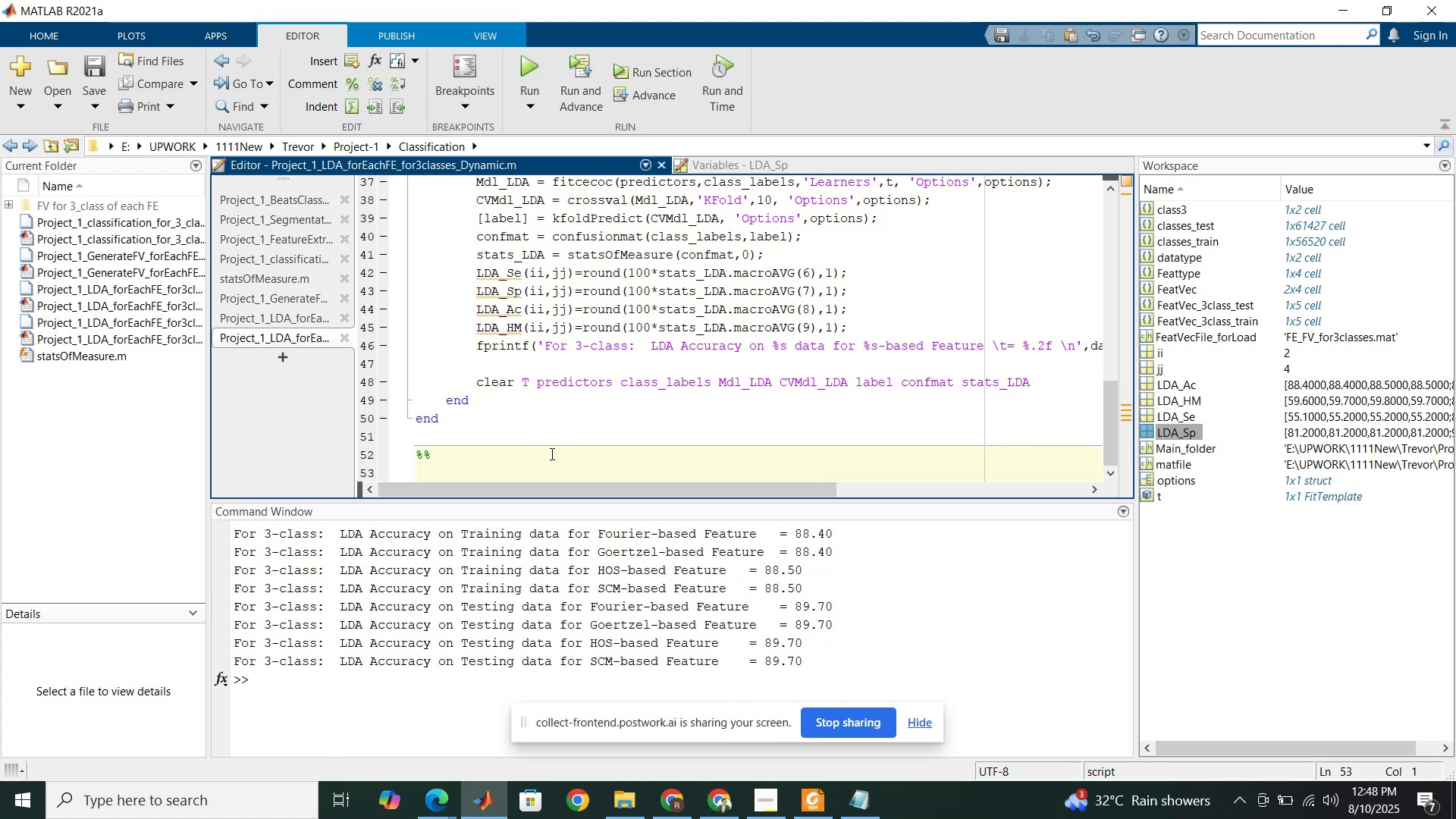 
type(Per)
 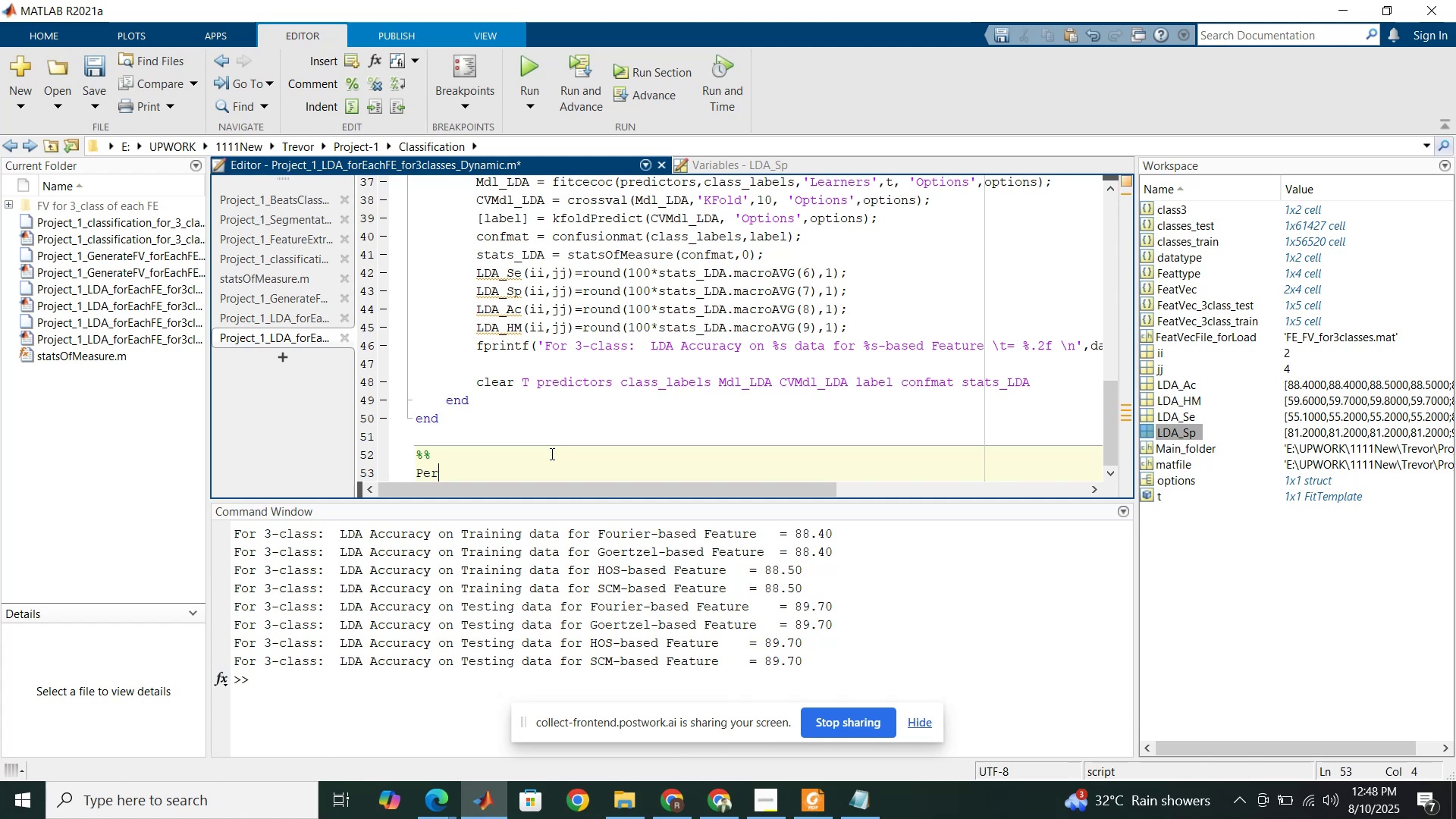 
hold_key(key=ShiftRight, duration=0.46)
 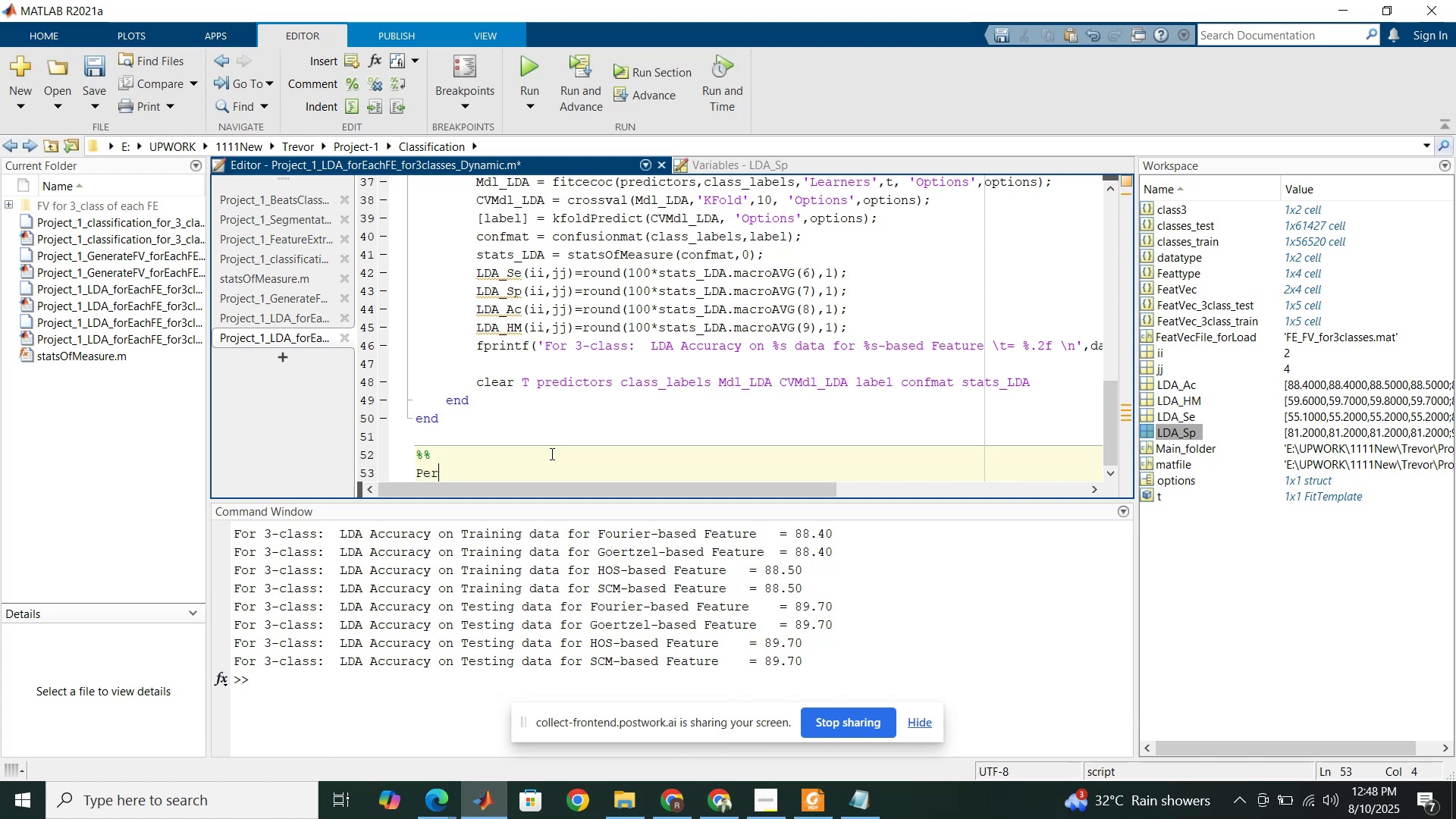 
key(F)
 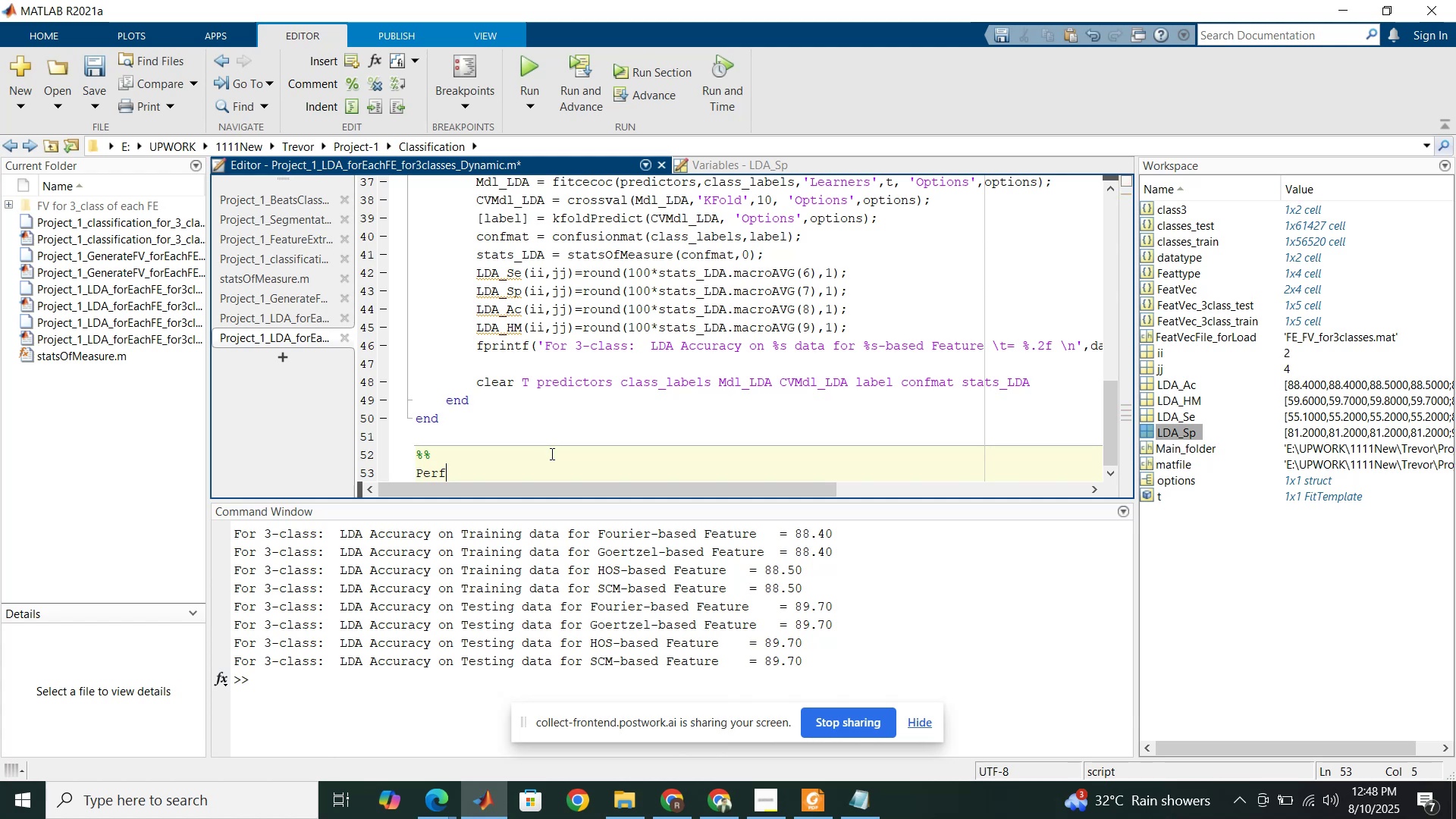 
key(Shift+Minus)
 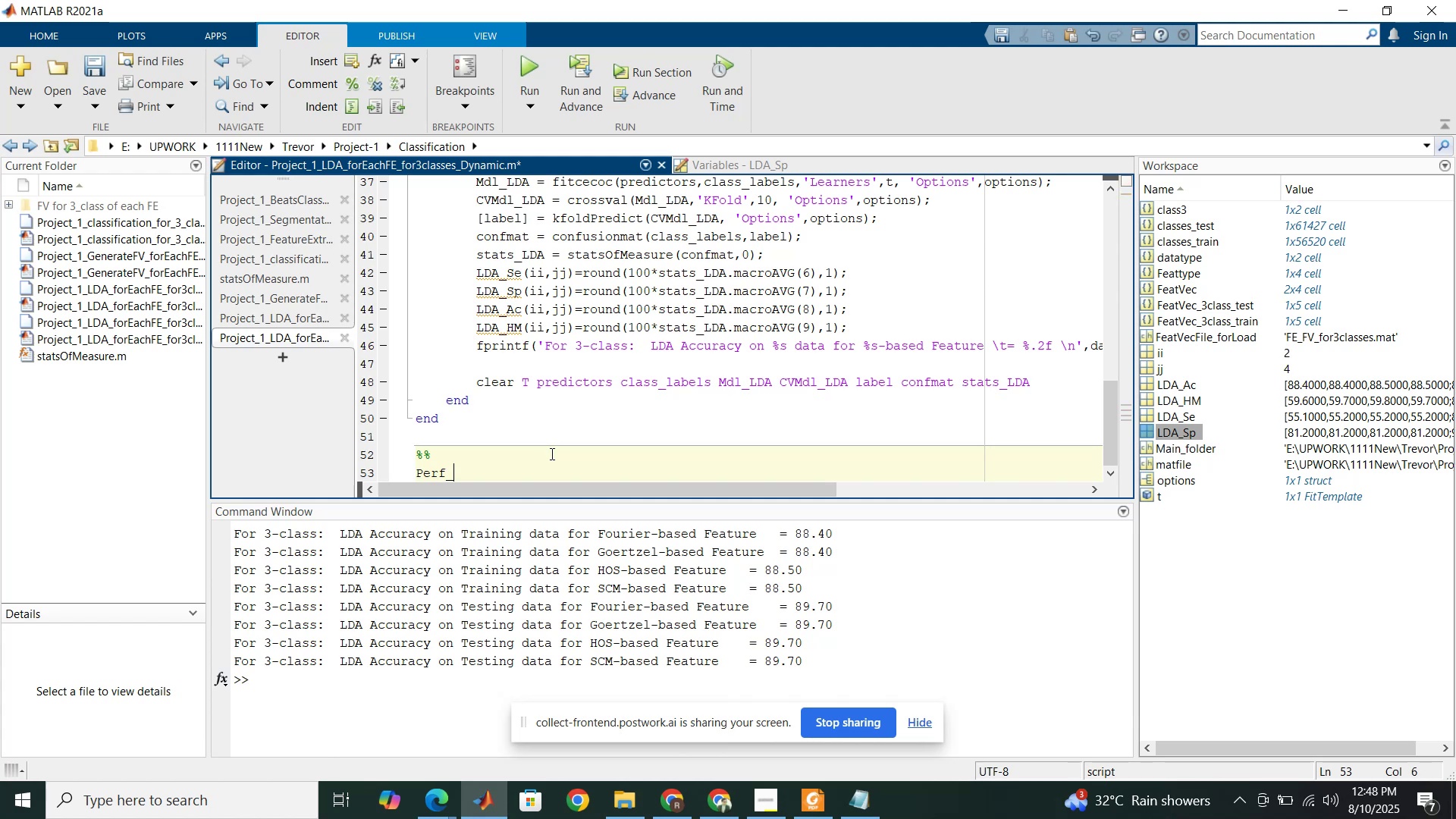 
key(Shift+M)
 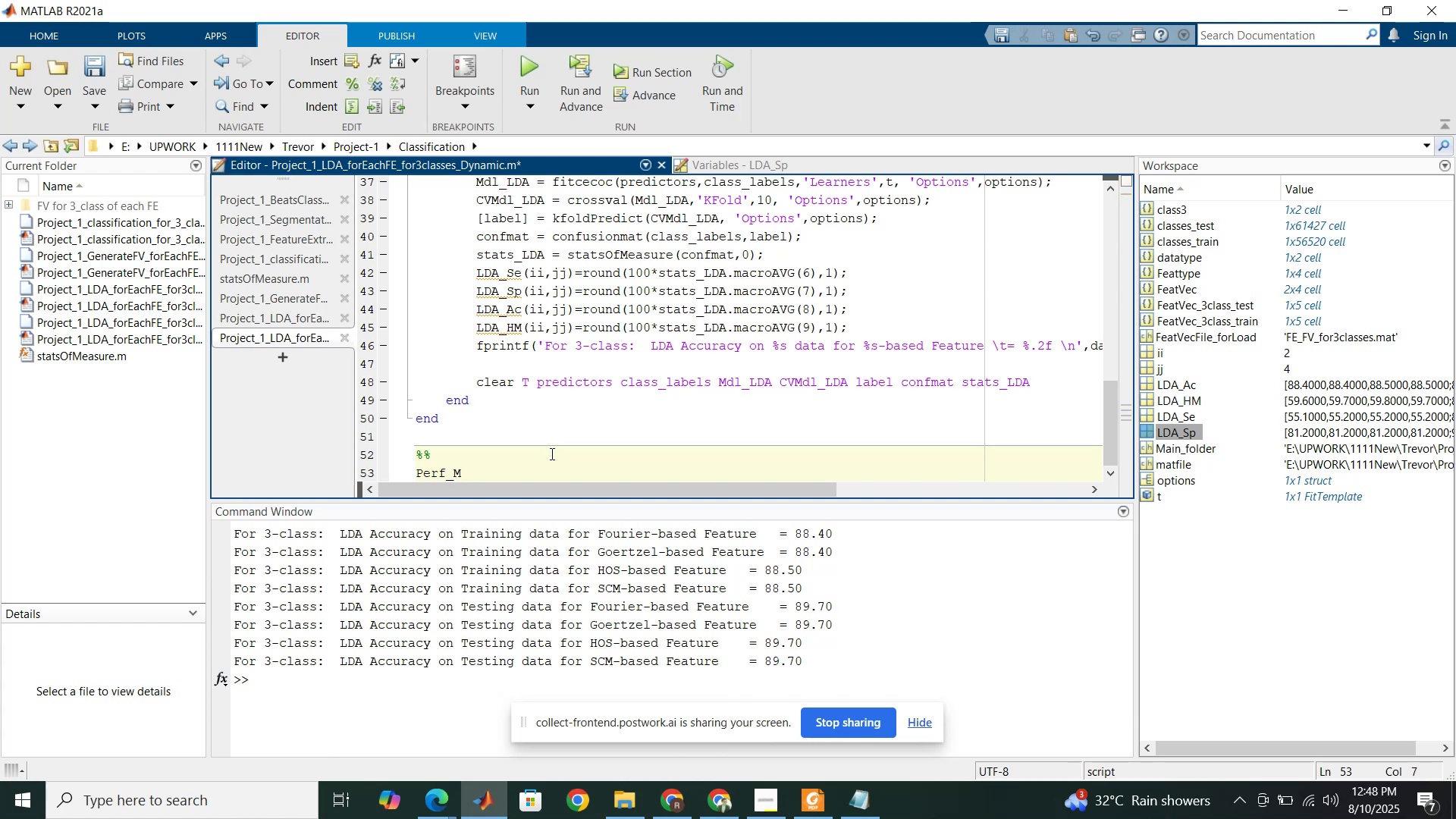 
key(Space)
 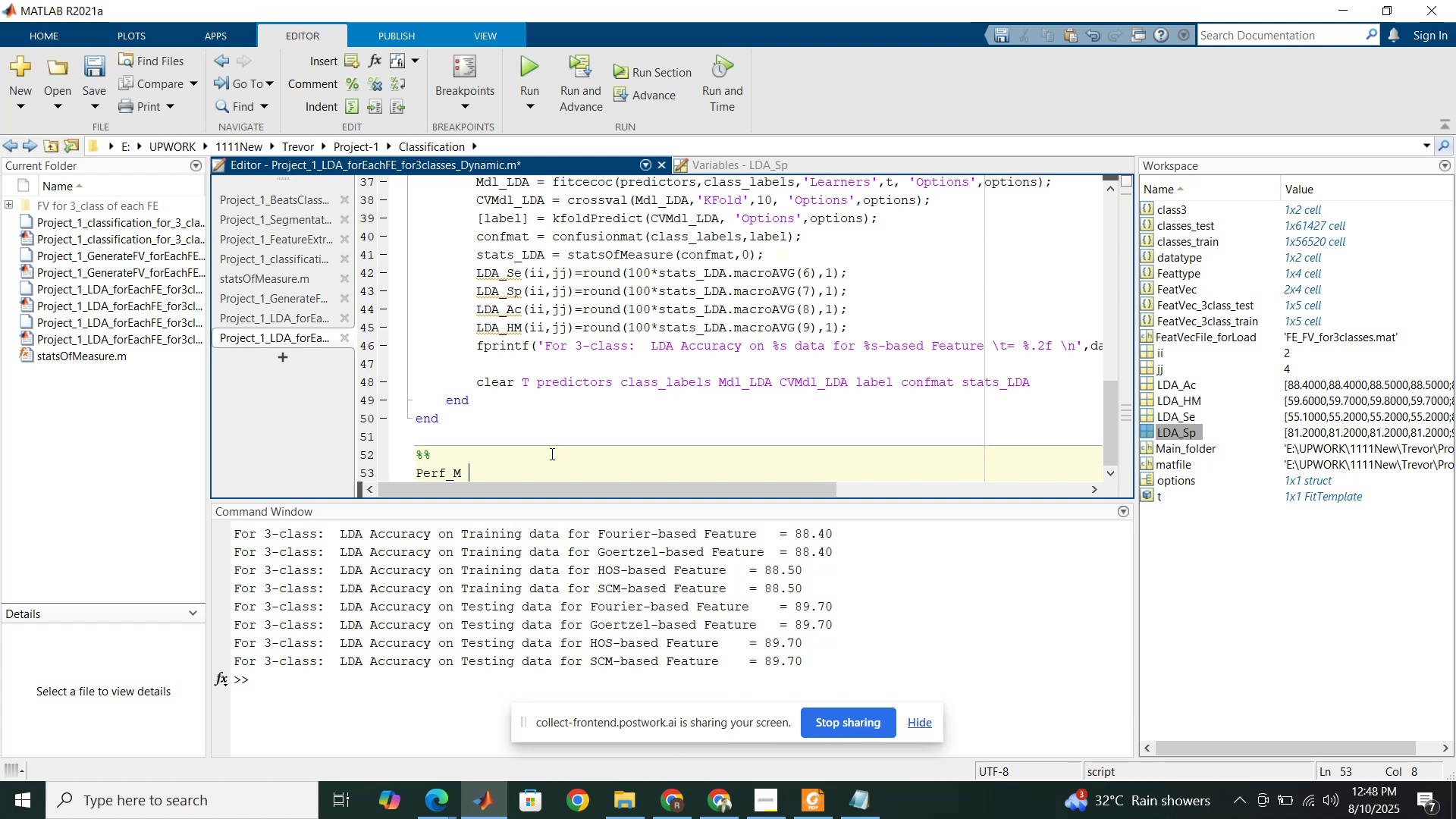 
key(Equal)
 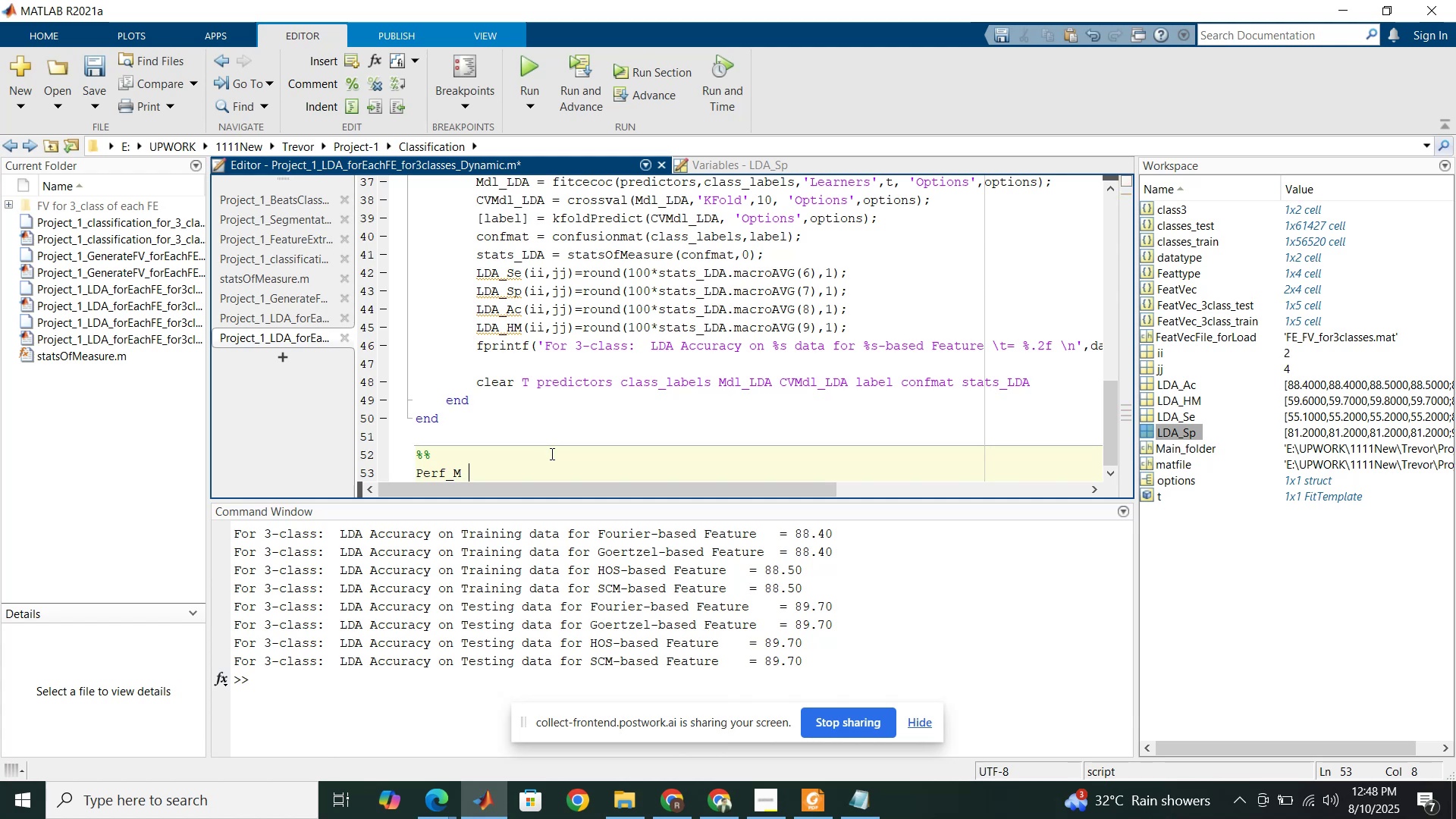 
key(Space)
 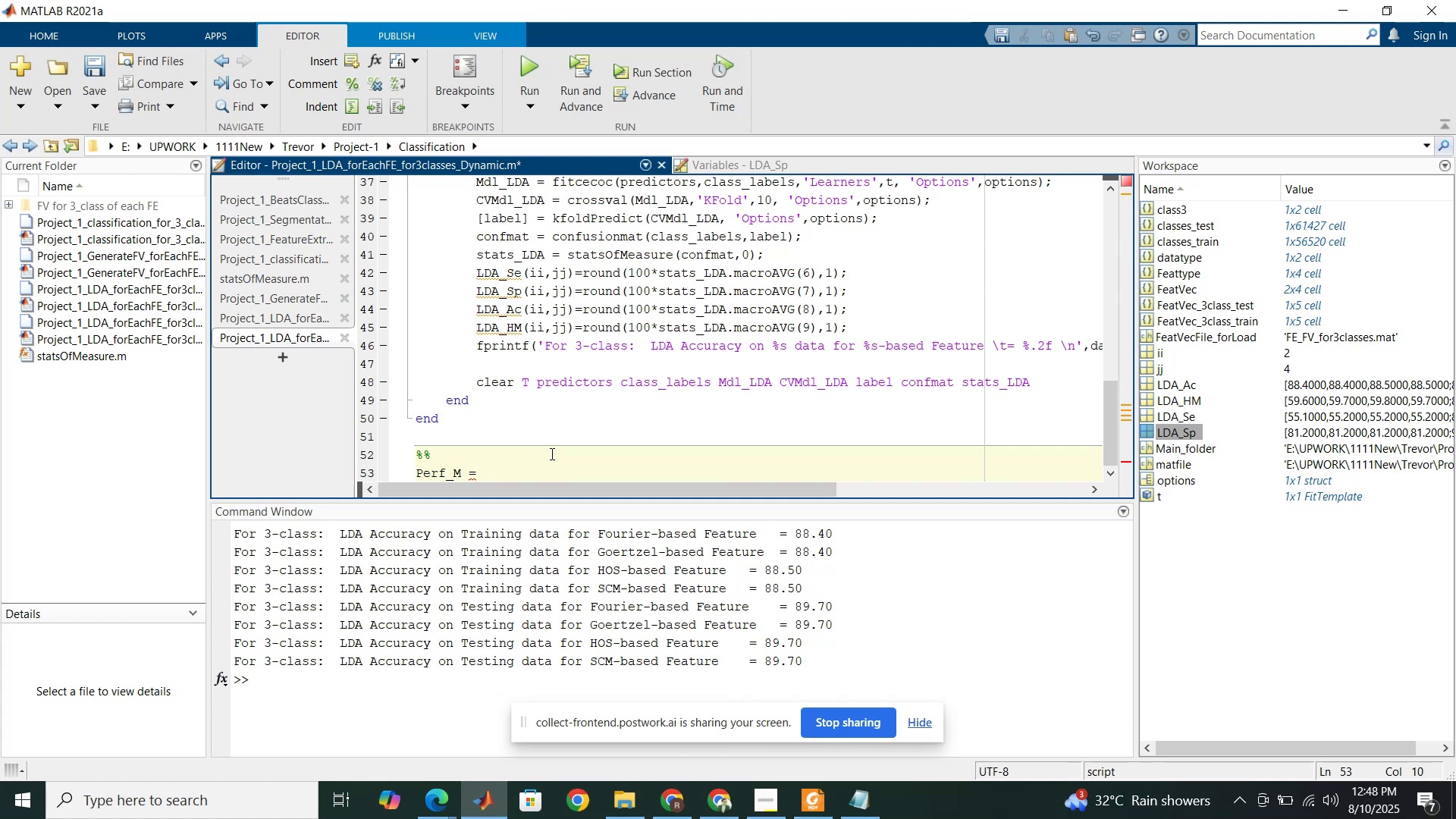 
wait(7.25)
 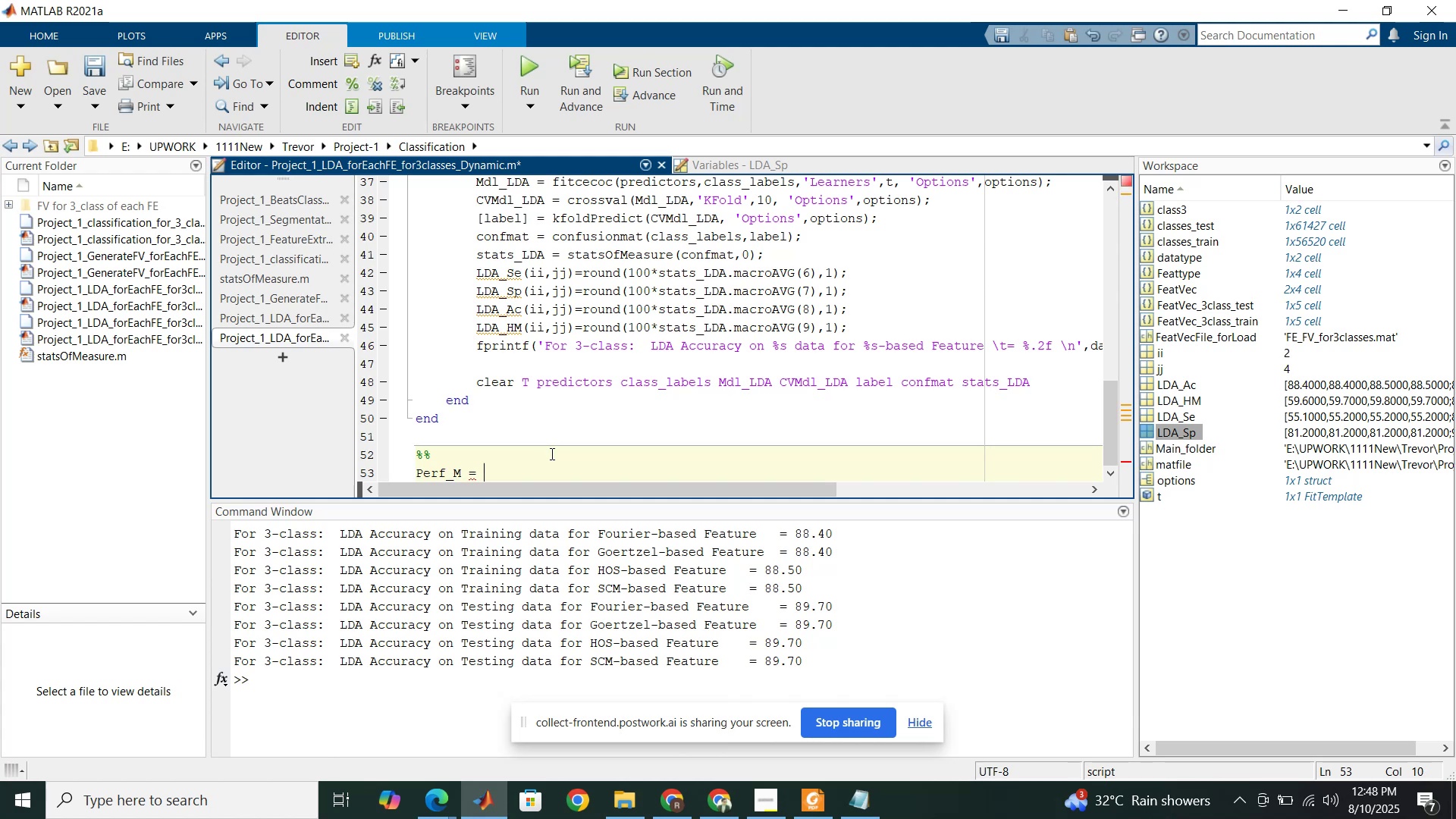 
hold_key(key=ShiftRight, duration=1.51)
 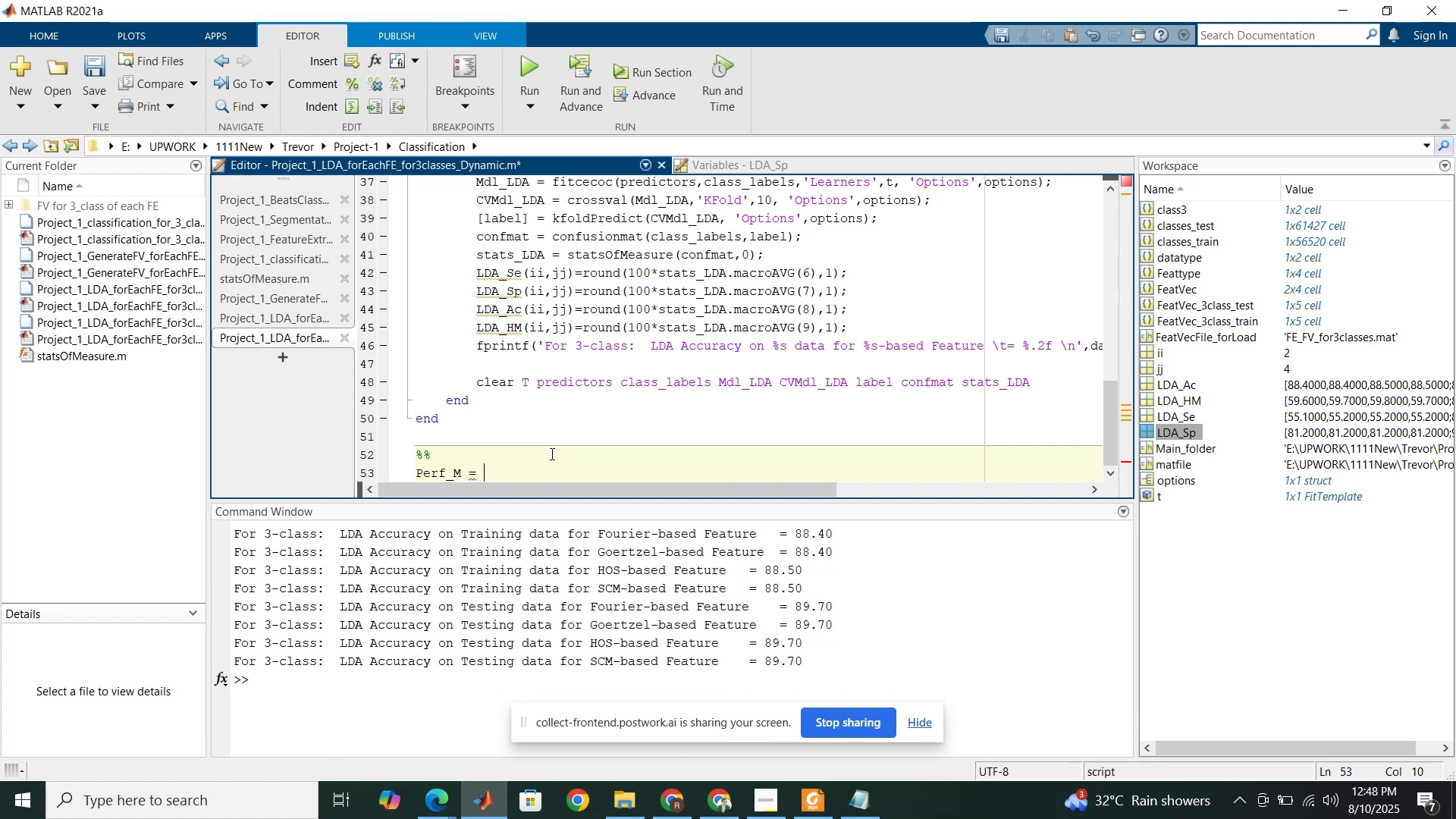 
key(Shift+BracketLeft)
 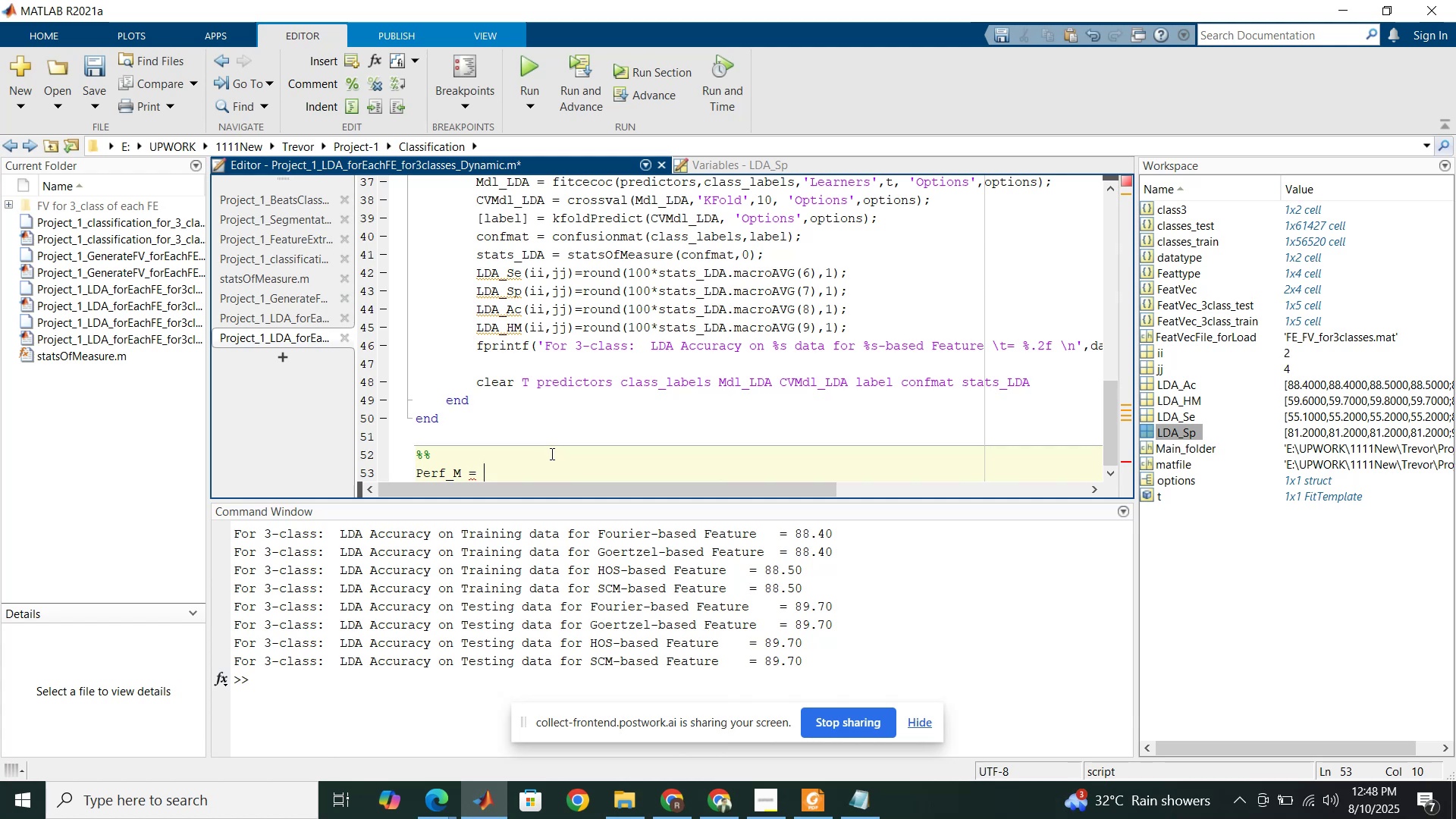 
key(Shift+BracketRight)
 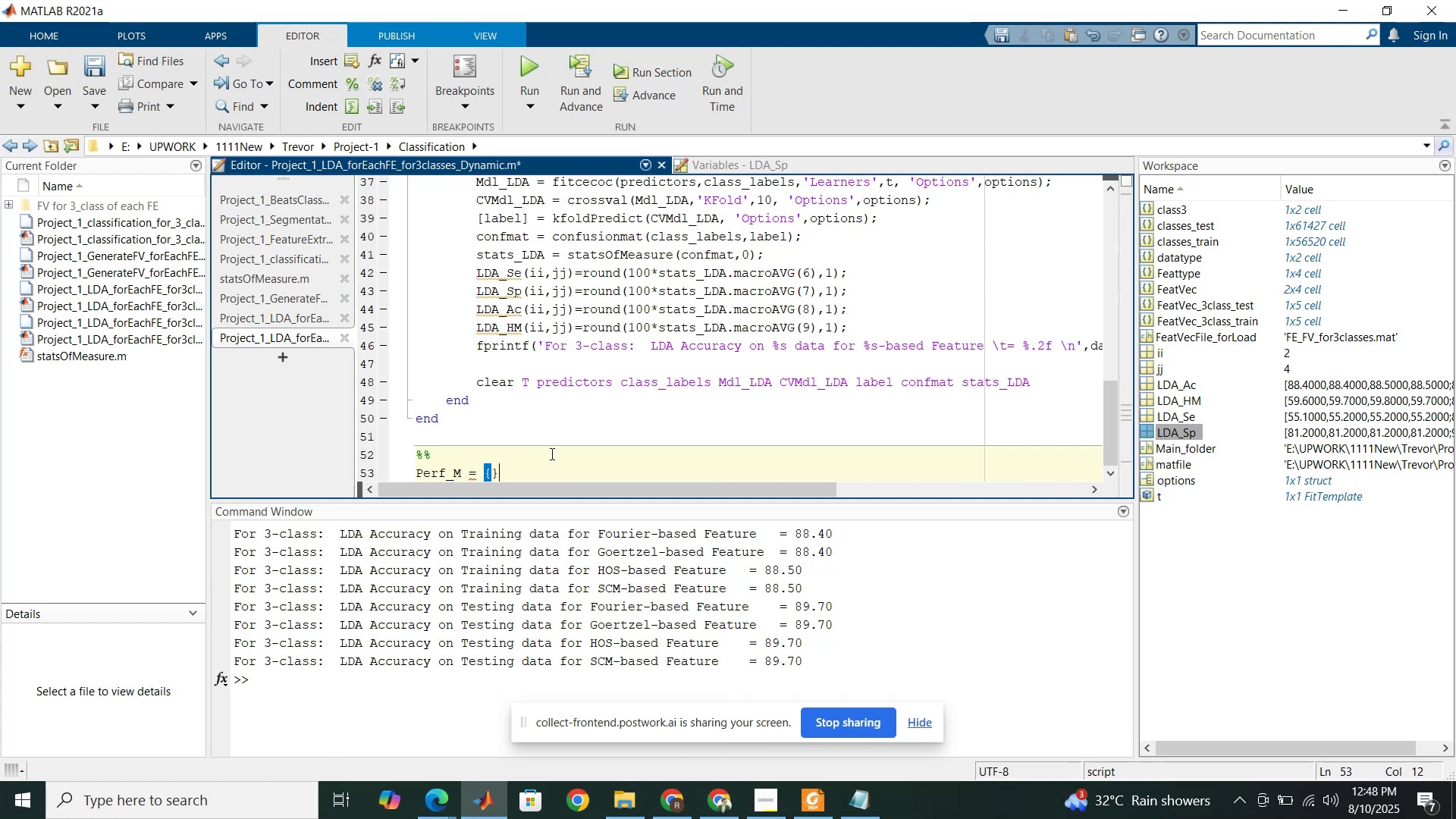 
key(ArrowLeft)
 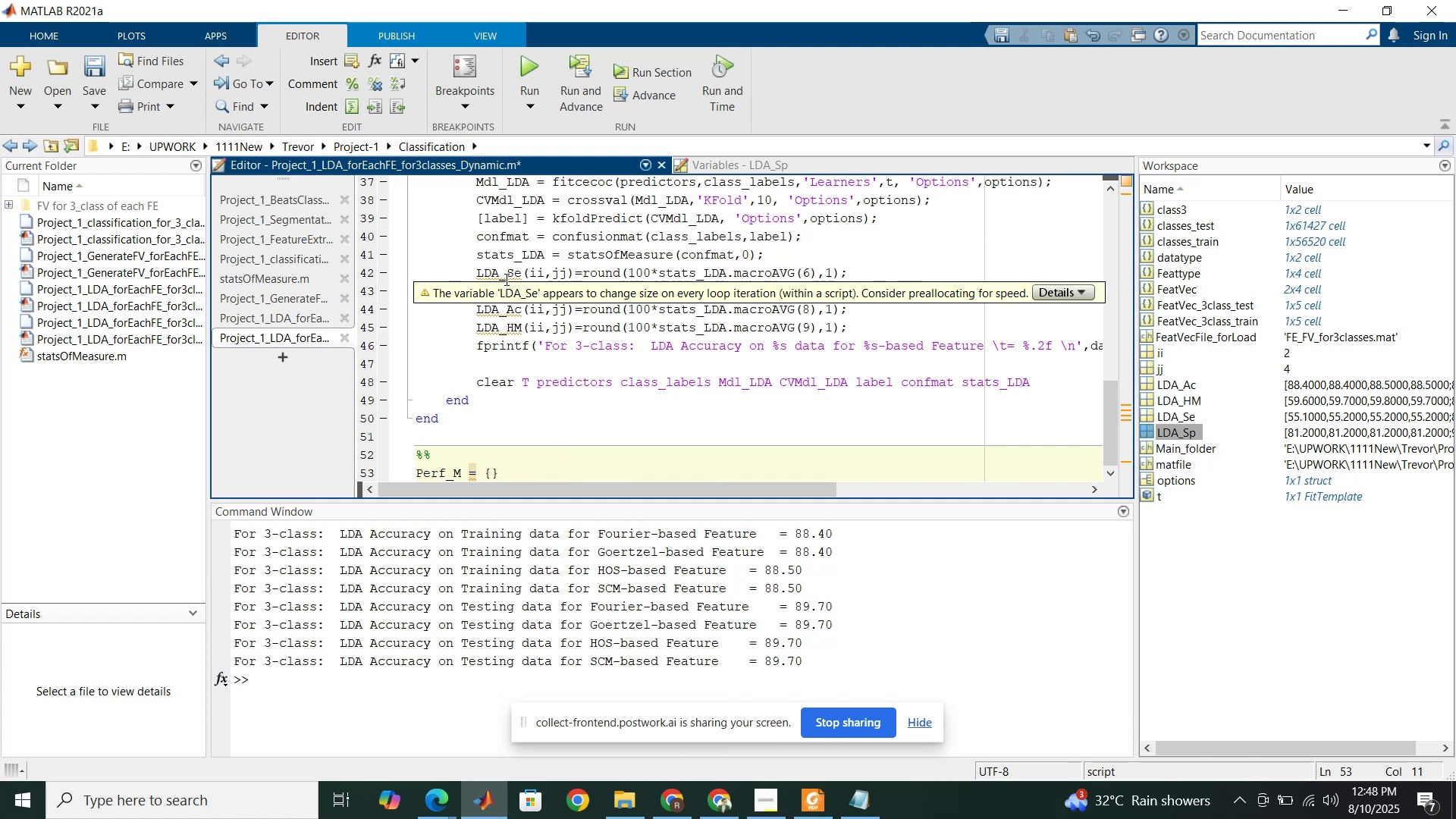 
wait(6.58)
 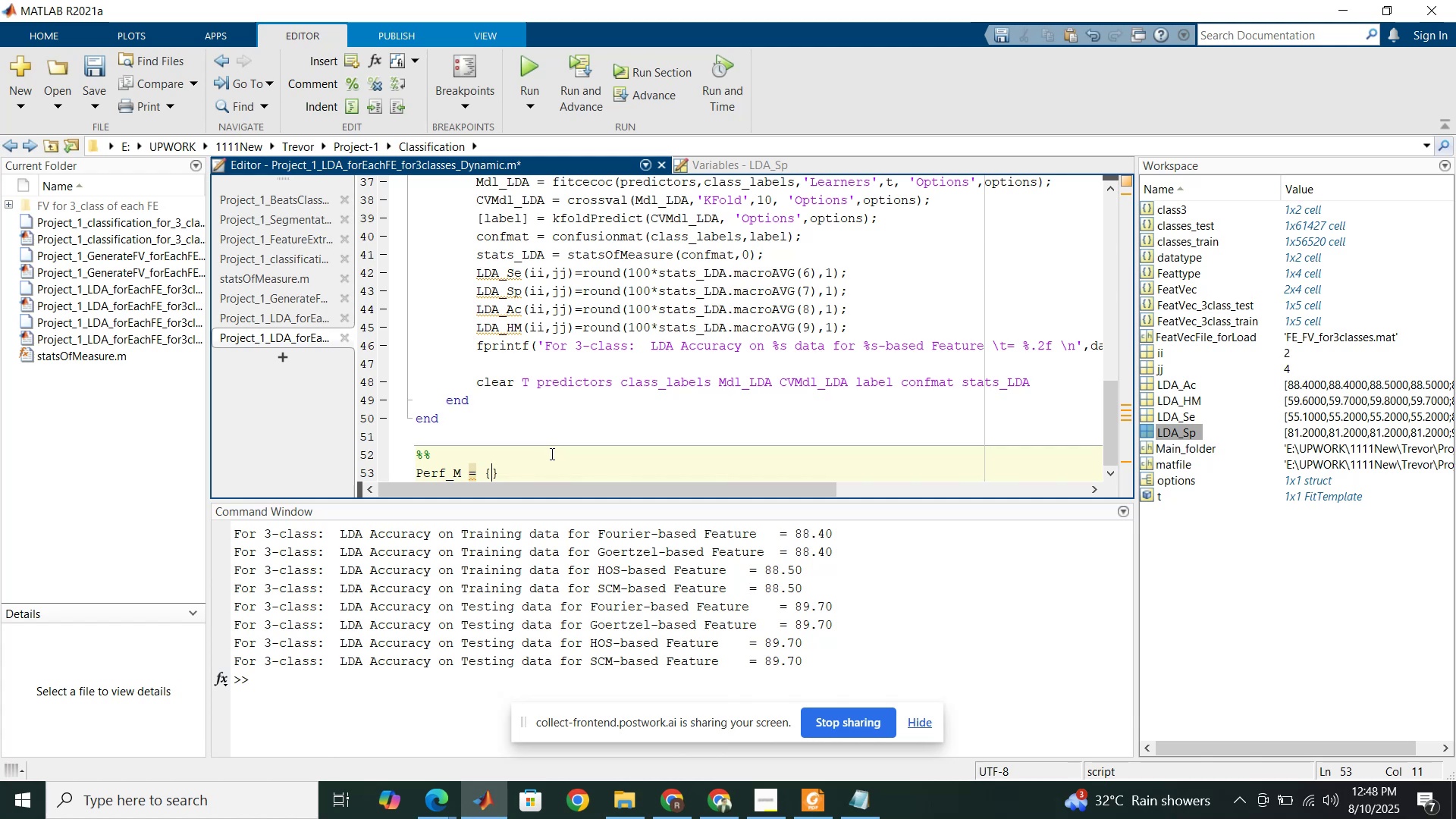 
left_click([464, 477])
 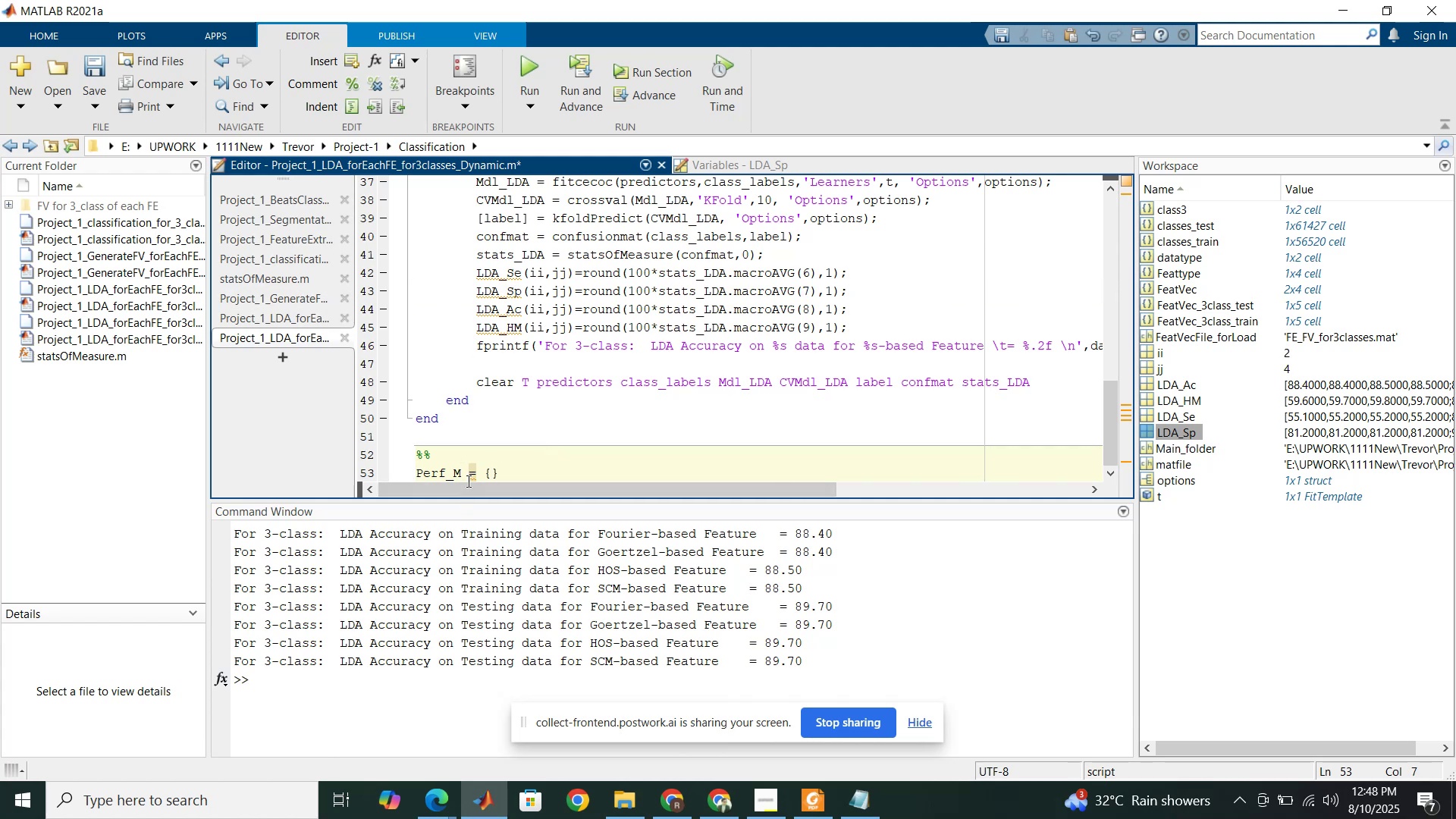 
type(_LDA)
 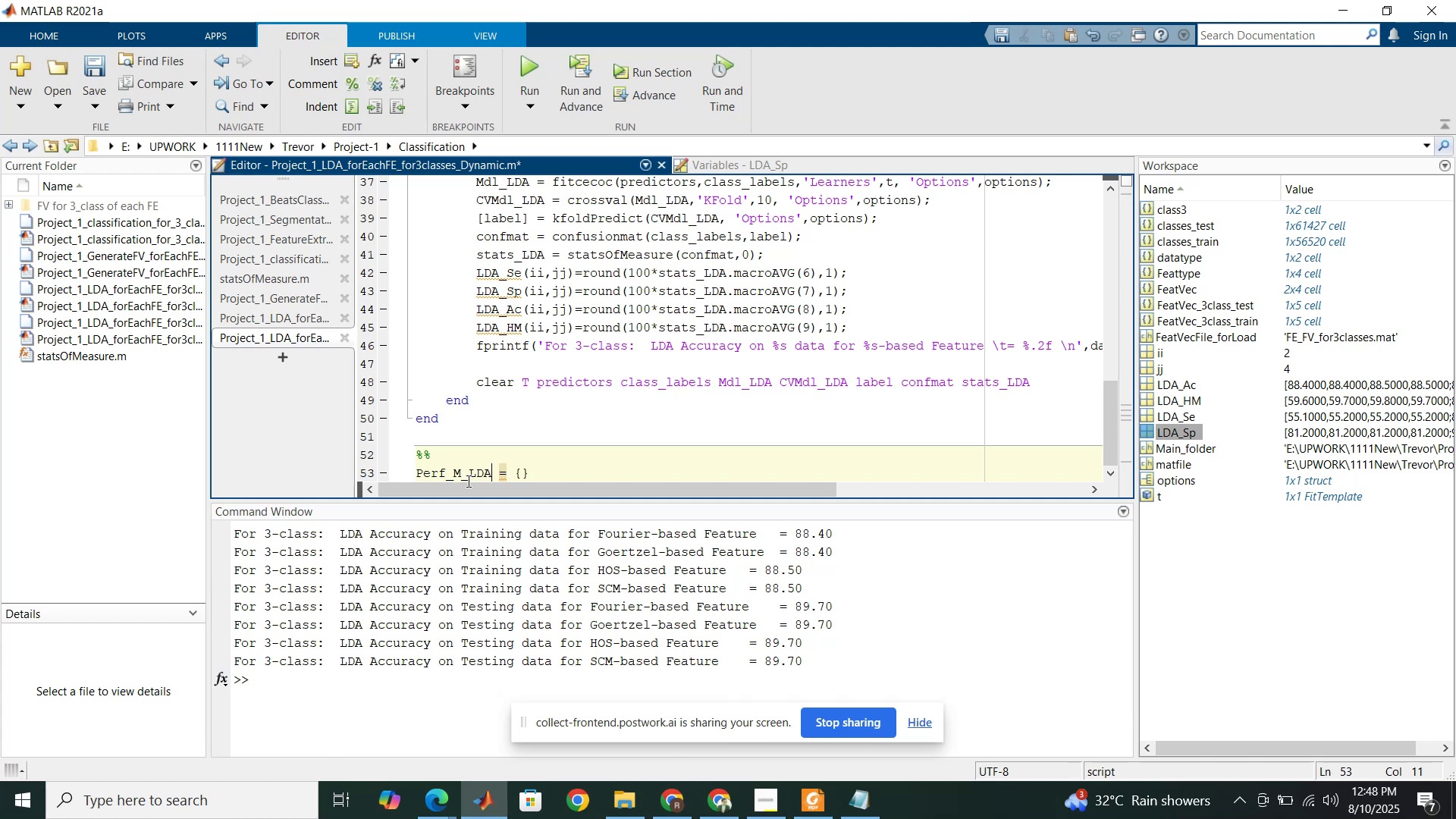 
left_click([522, 472])
 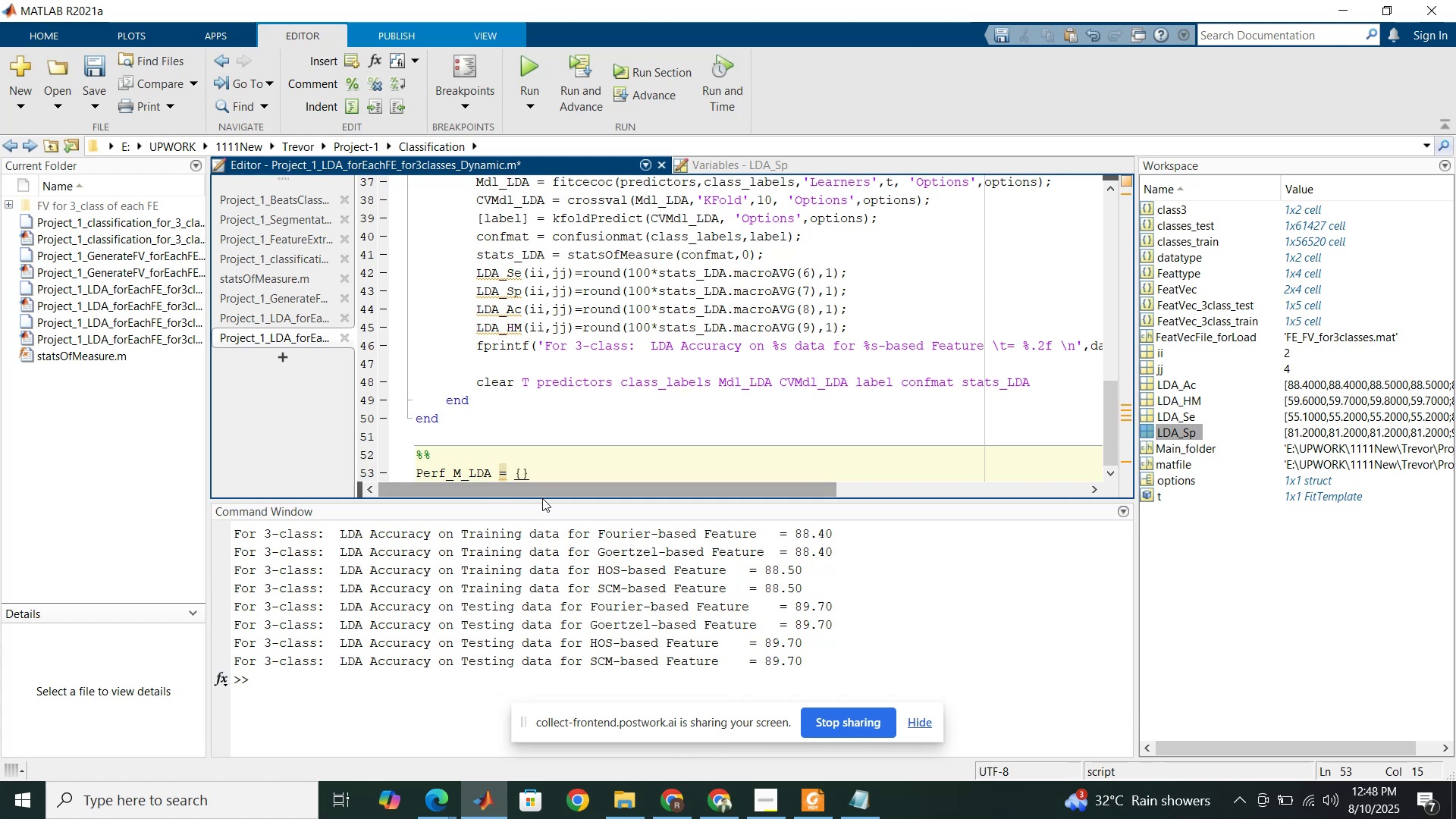 
left_click_drag(start_coordinate=[544, 501], to_coordinate=[538, 613])
 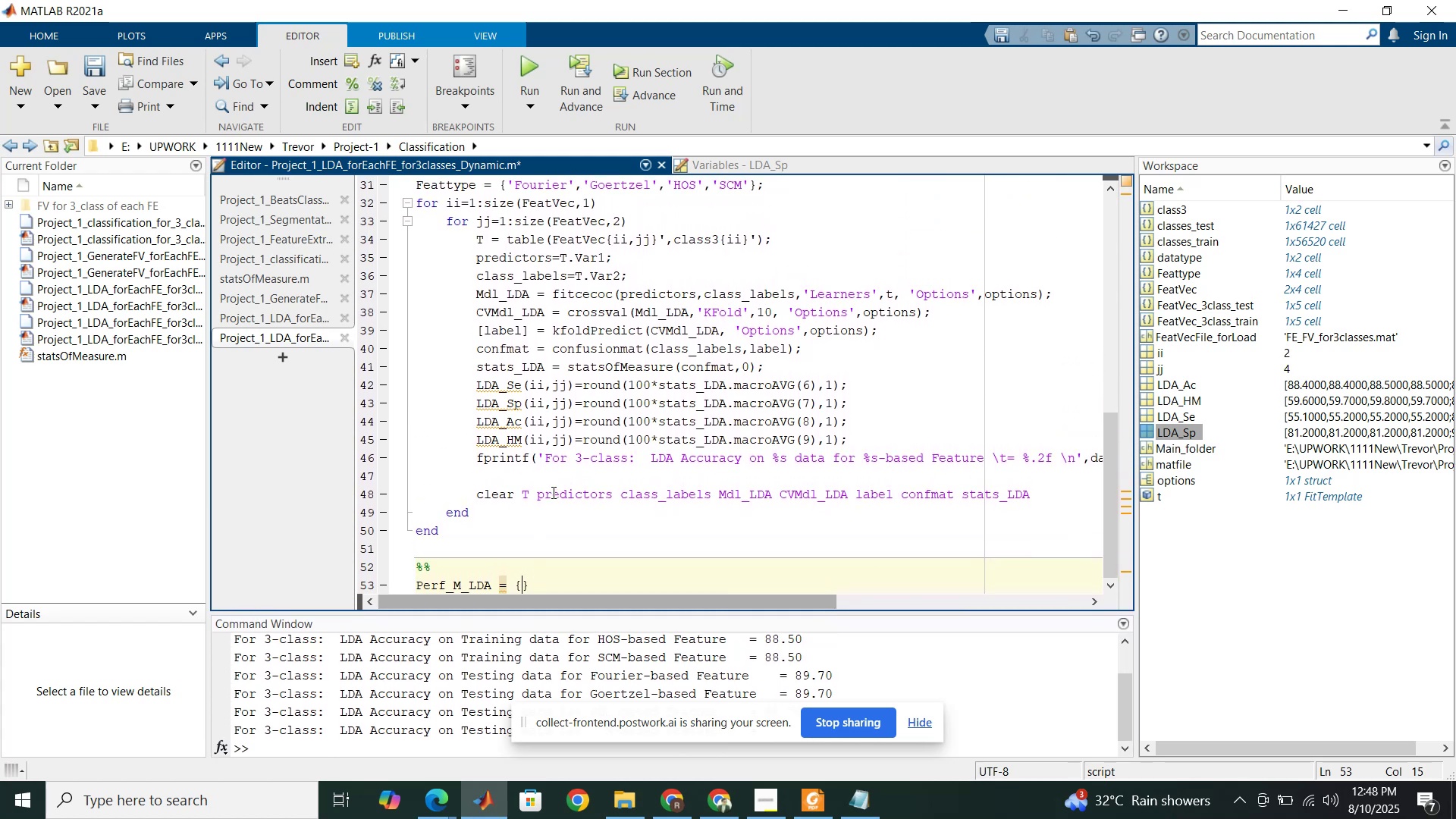 
scroll: coordinate [557, 487], scroll_direction: down, amount: 2.0
 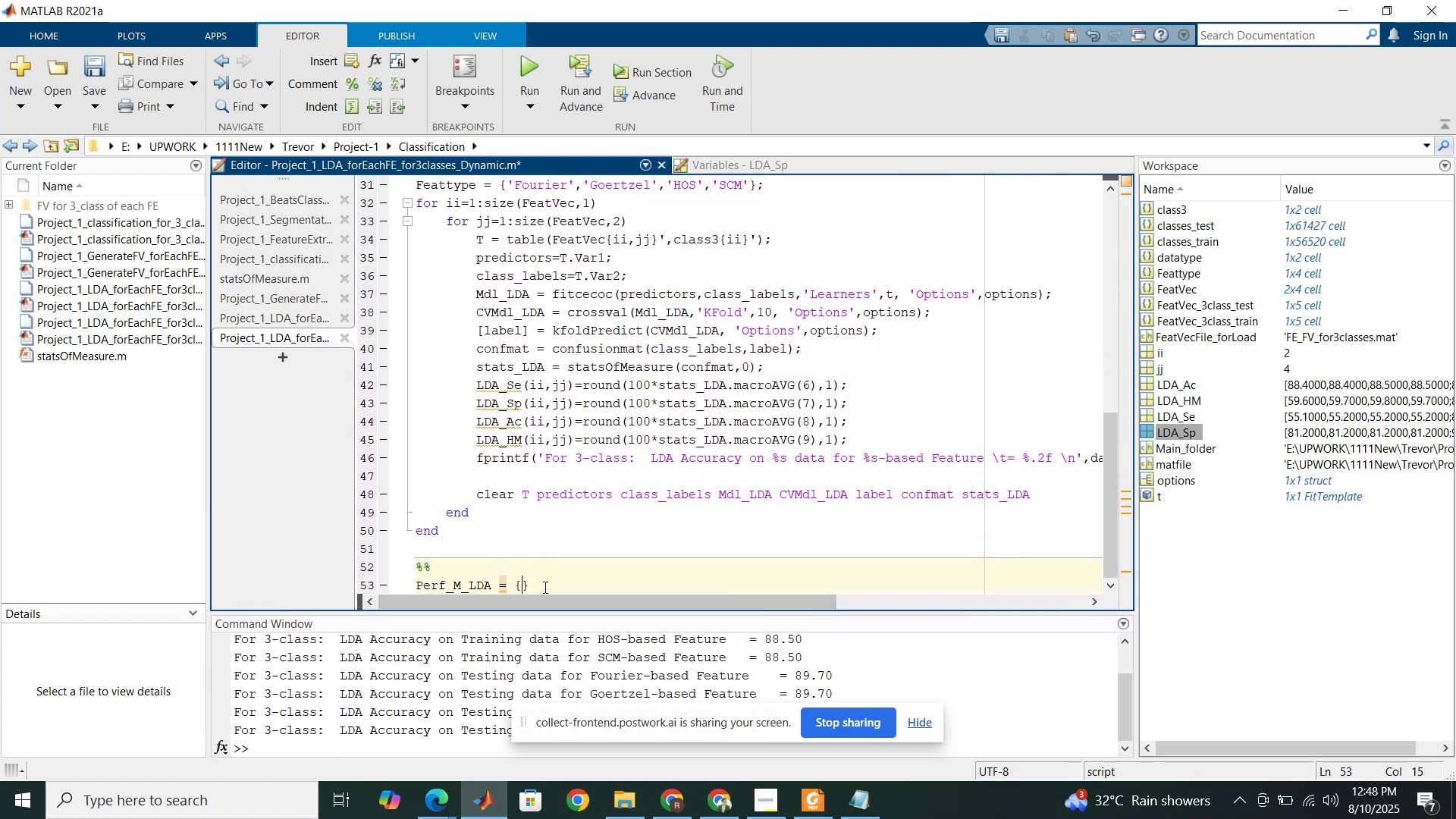 
left_click([545, 582])
 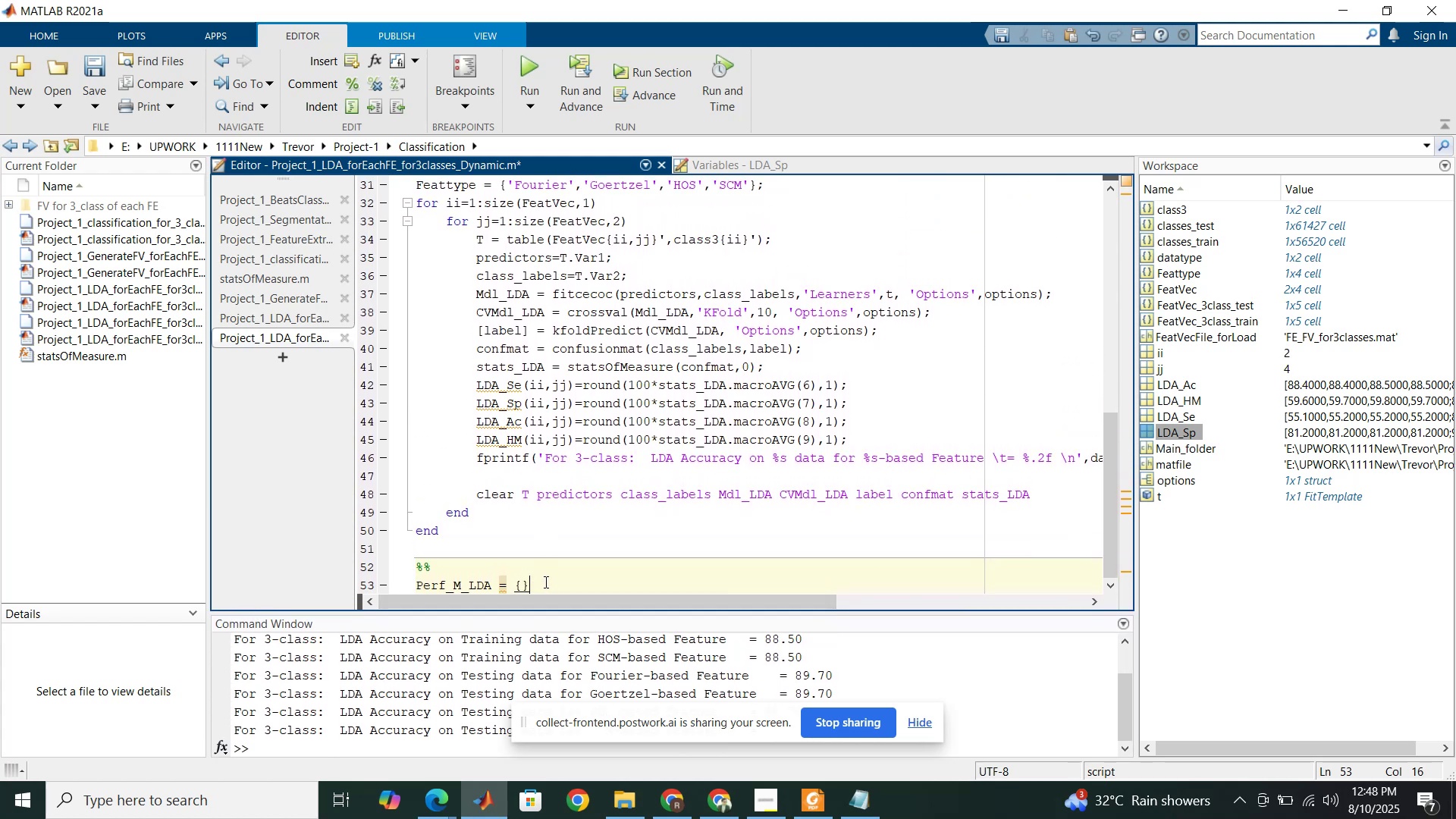 
key(Enter)
 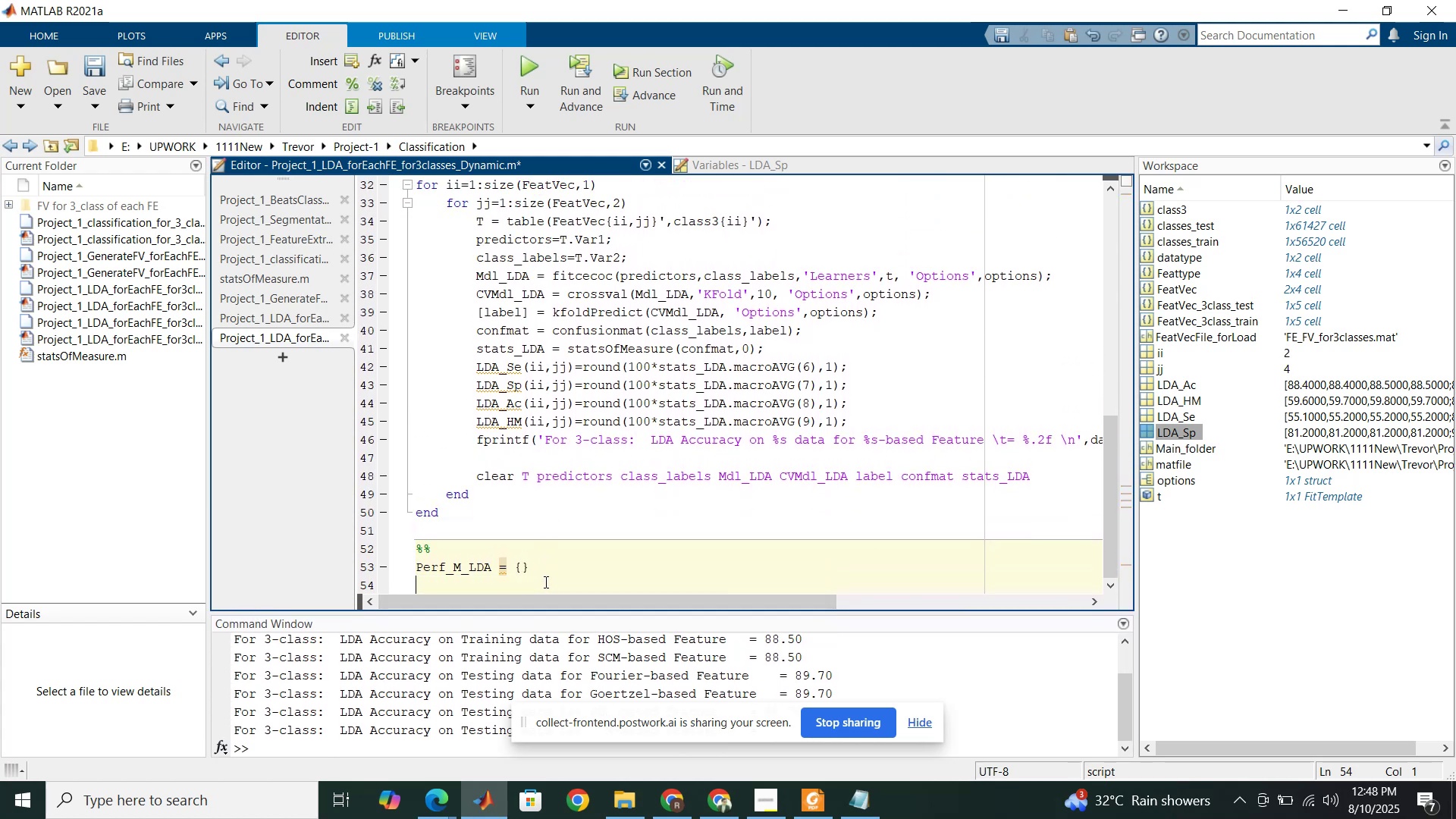 
key(Enter)
 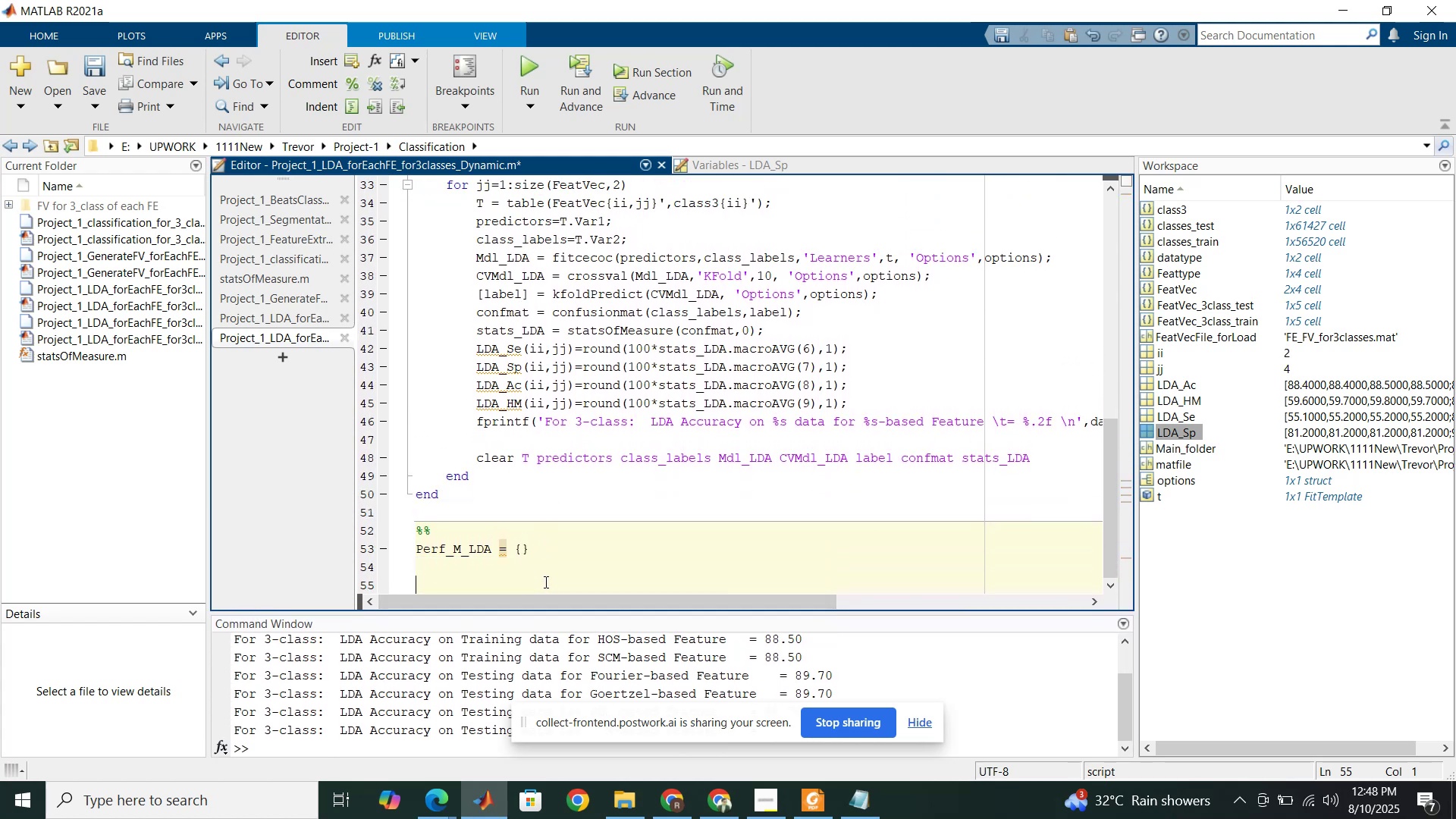 
key(Enter)
 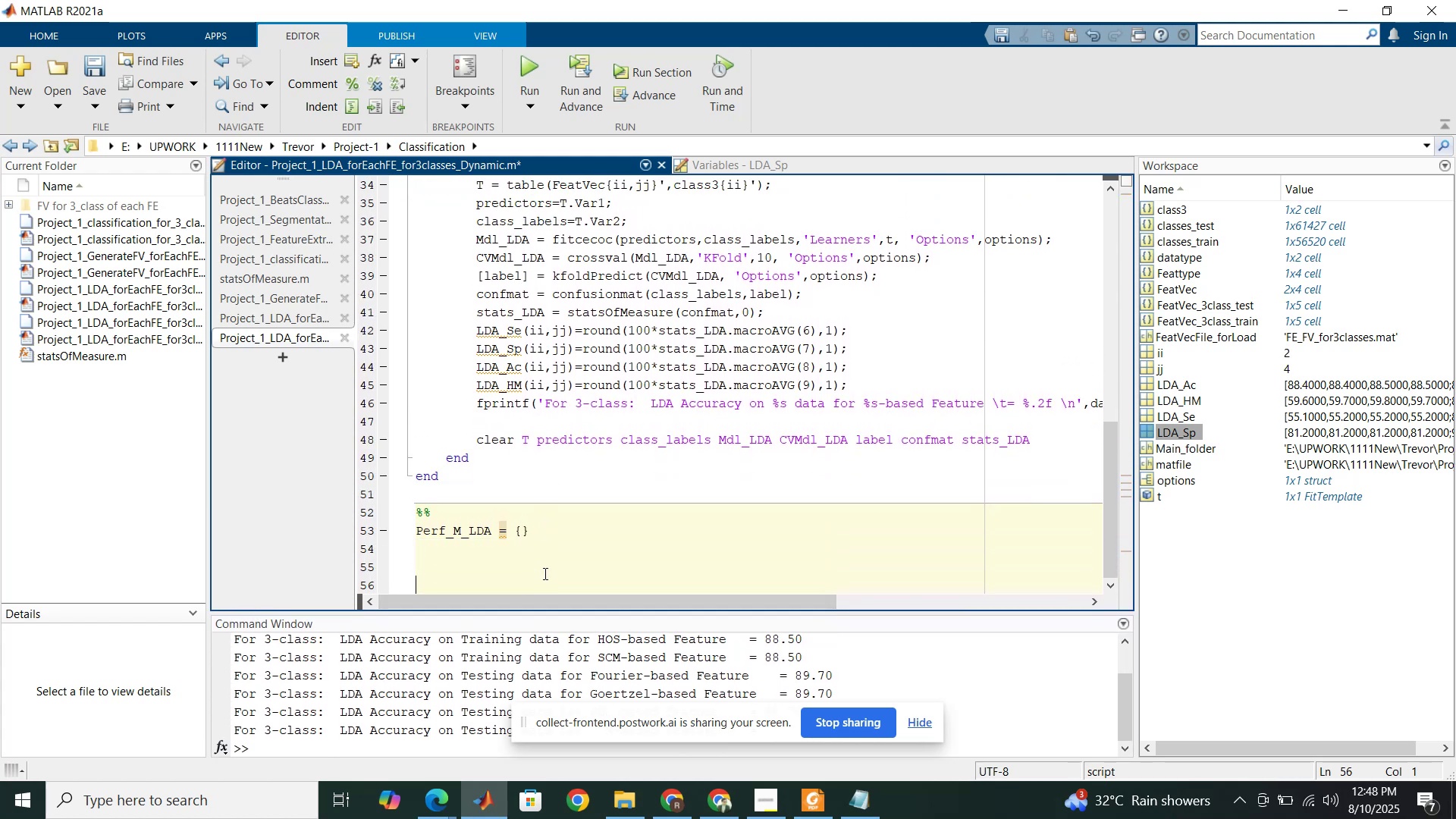 
key(Enter)
 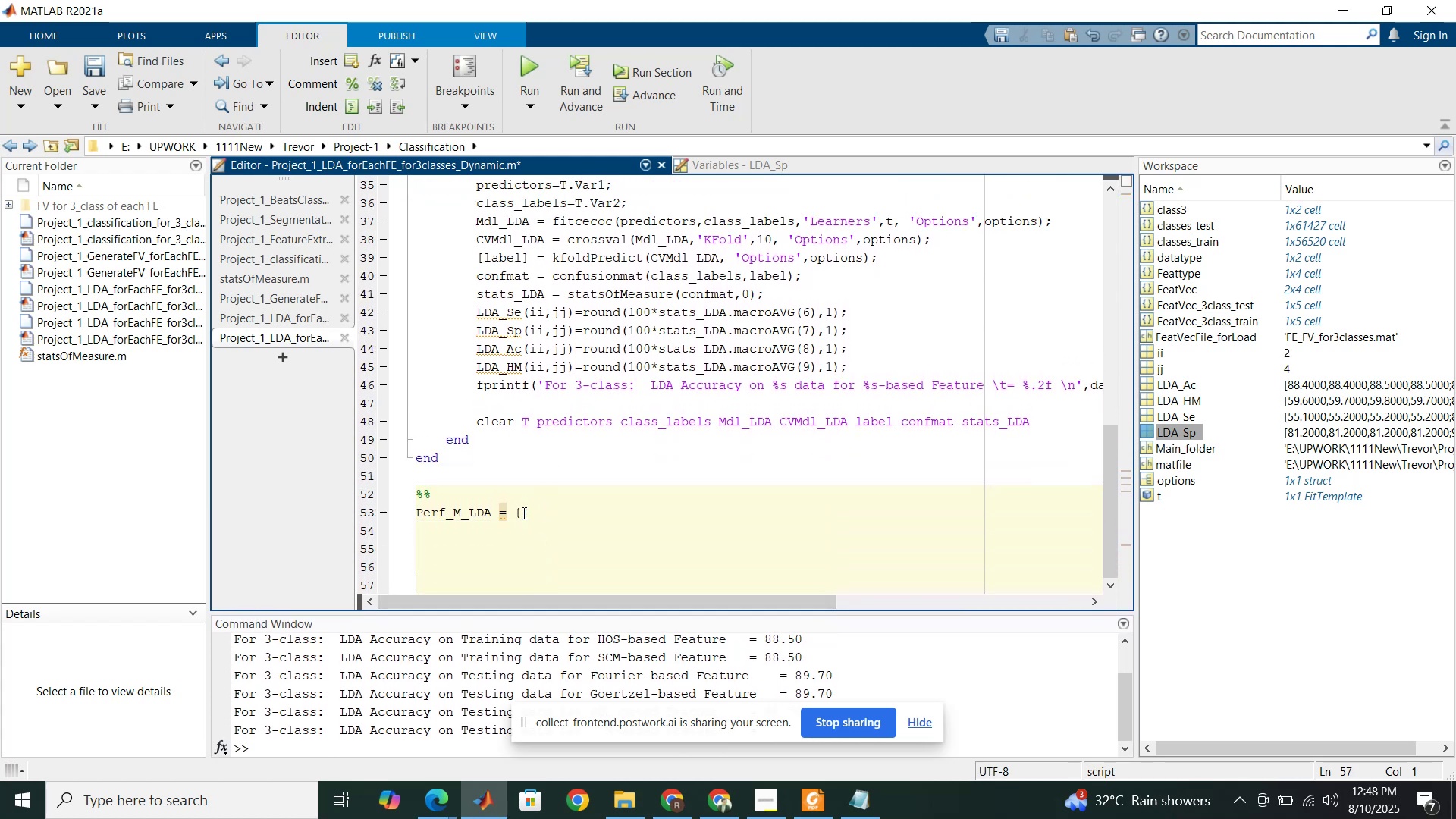 
left_click([522, 513])
 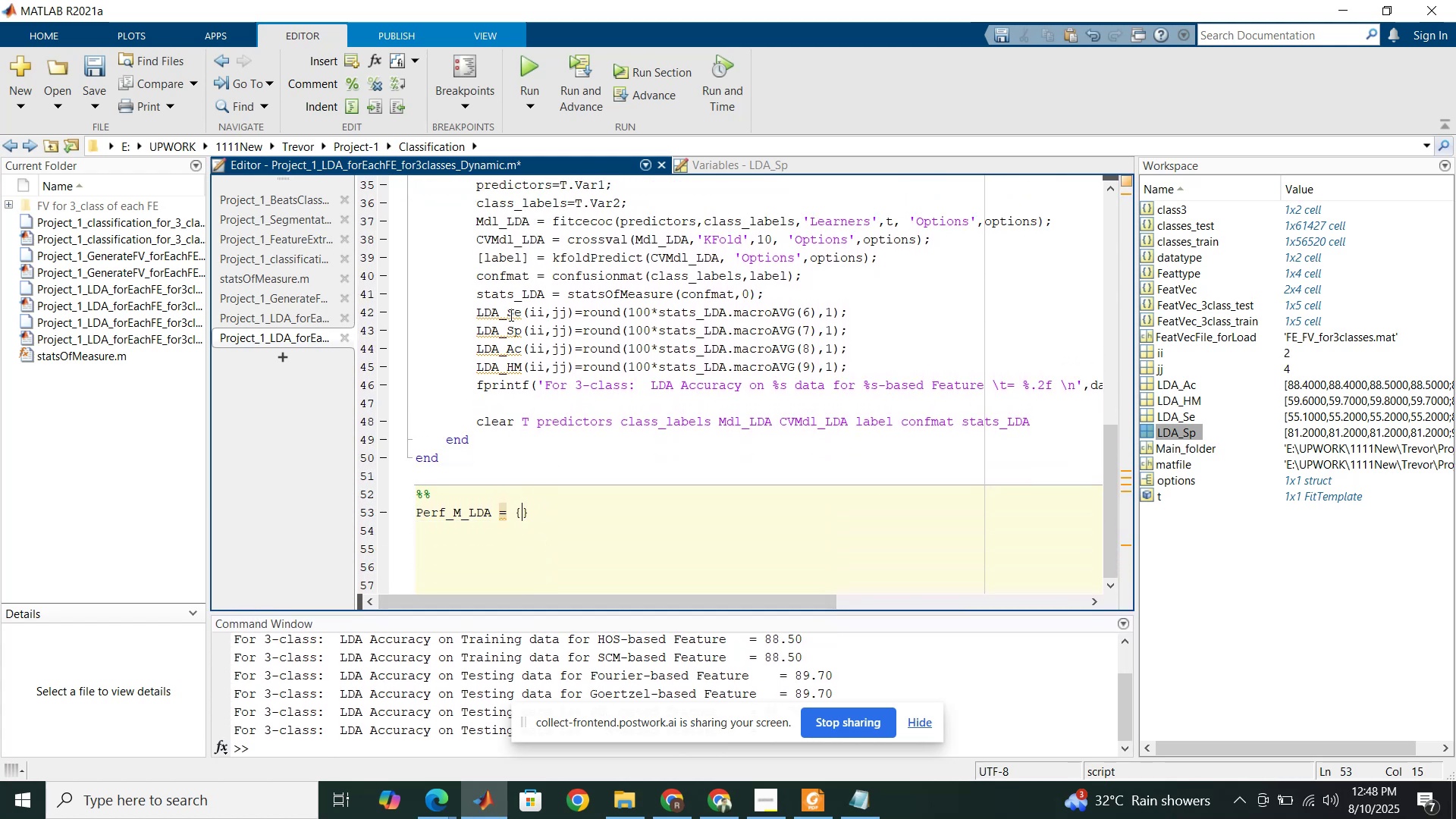 
double_click([509, 315])
 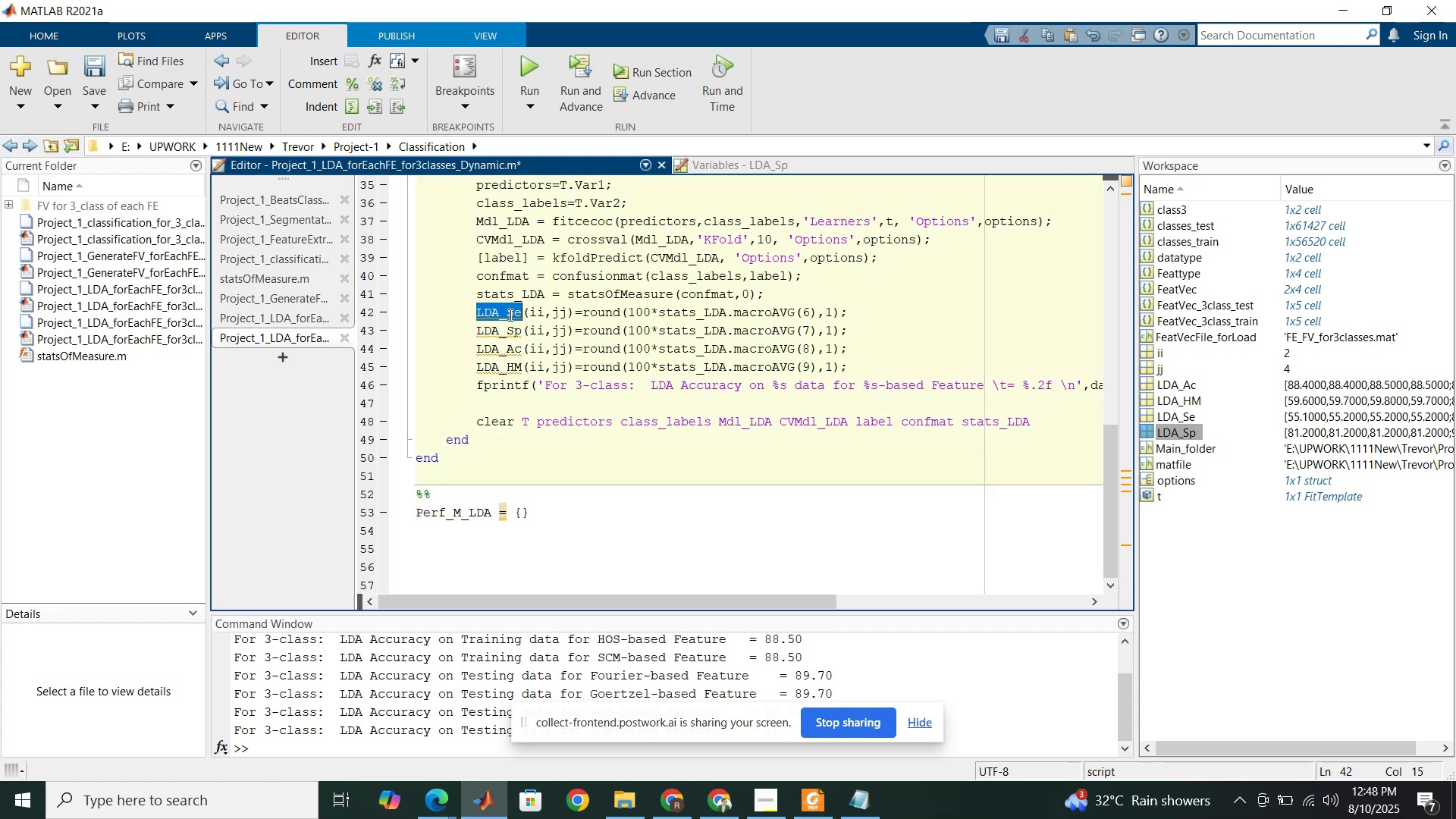 
key(Control+C)
 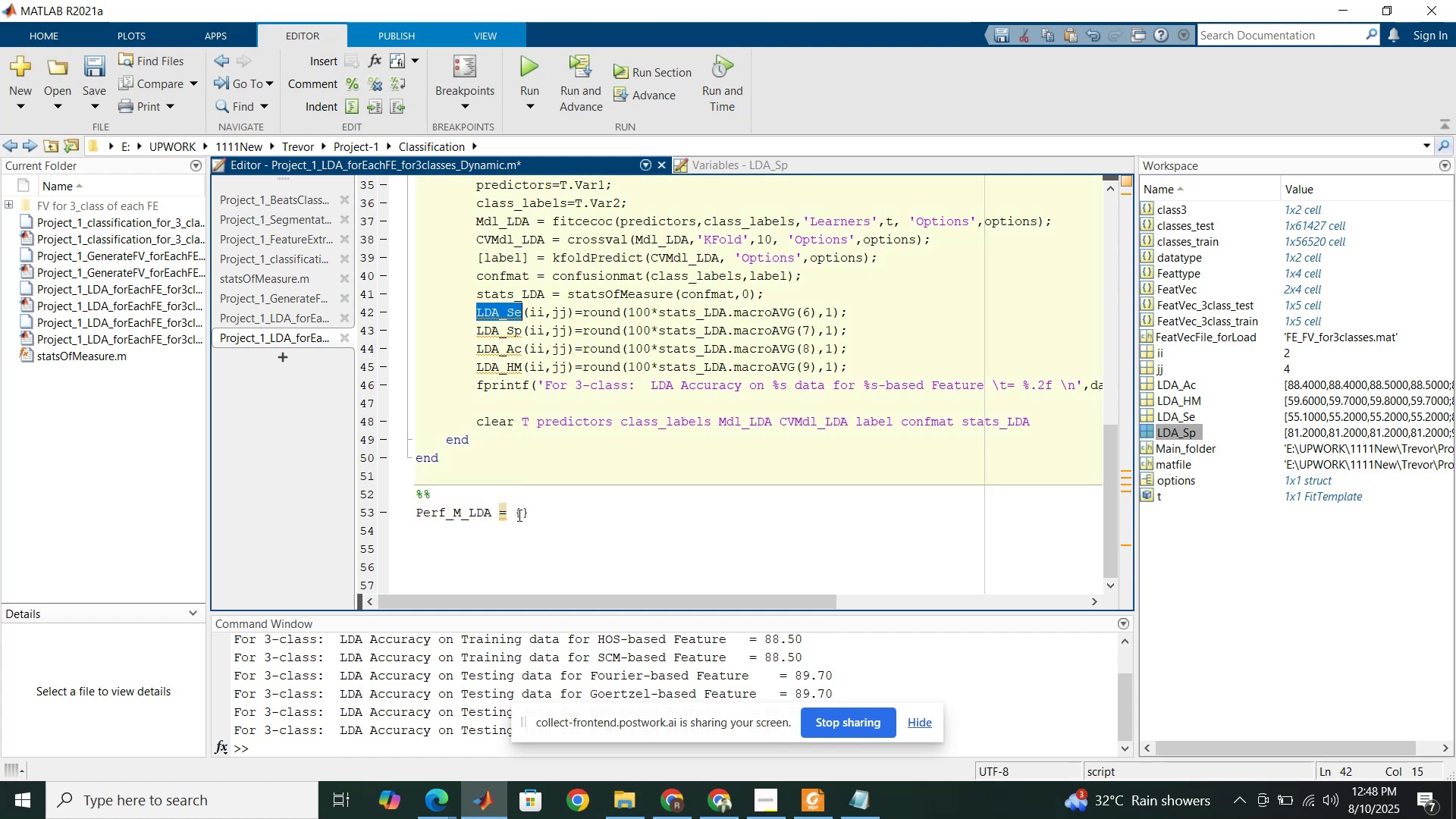 
left_click([519, 515])
 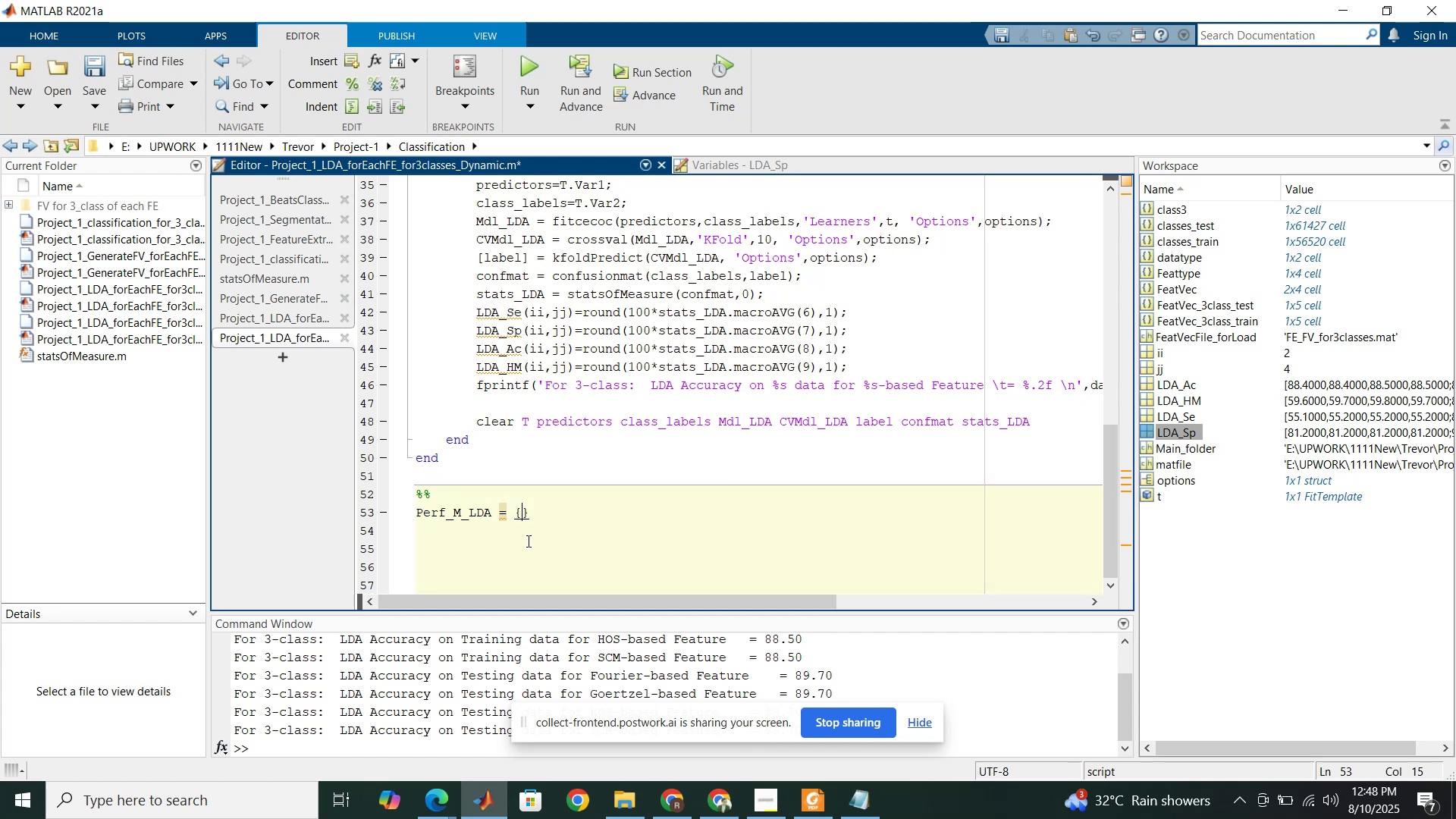 
key(Control+V)
 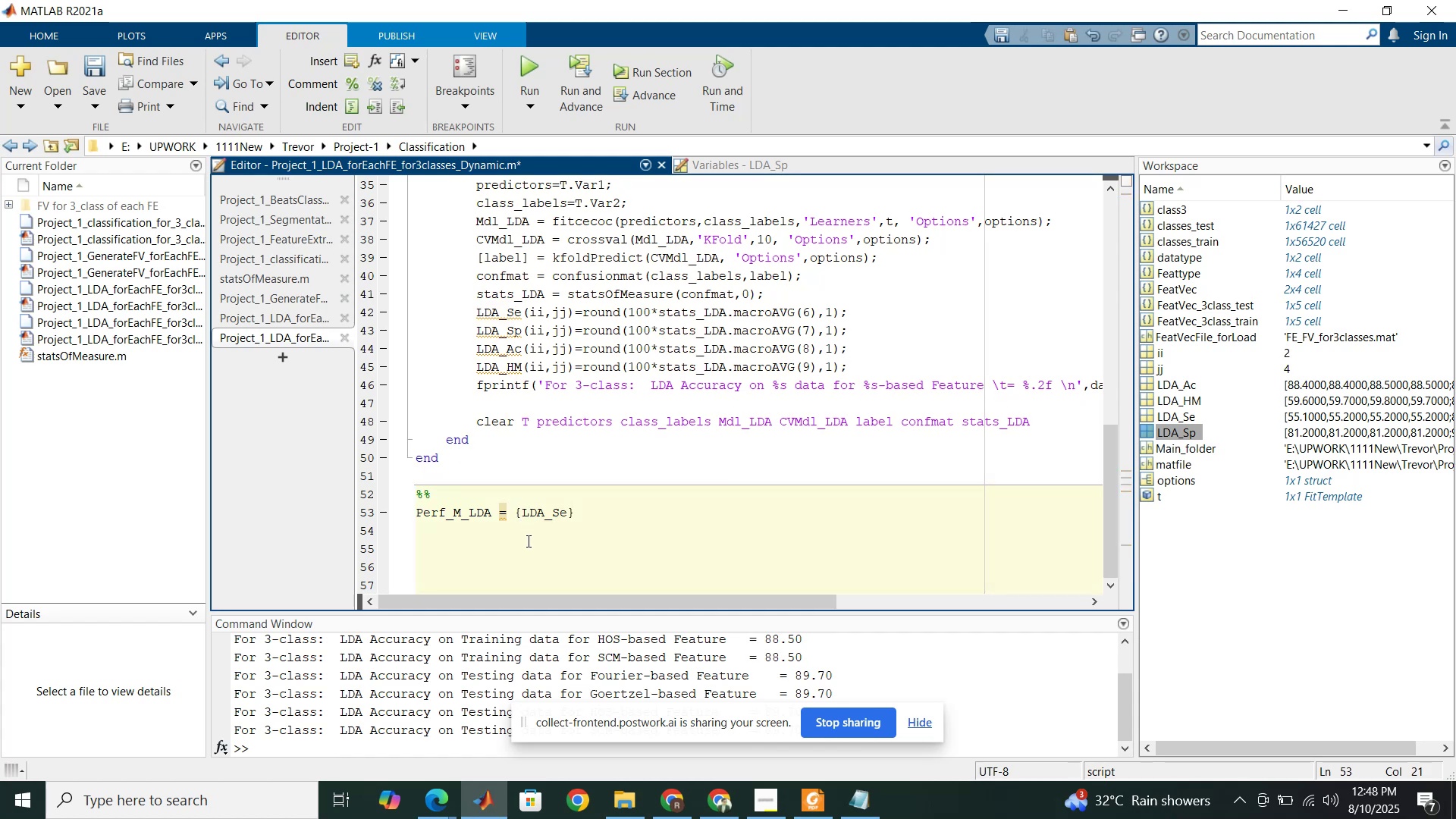 
key(Comma)
 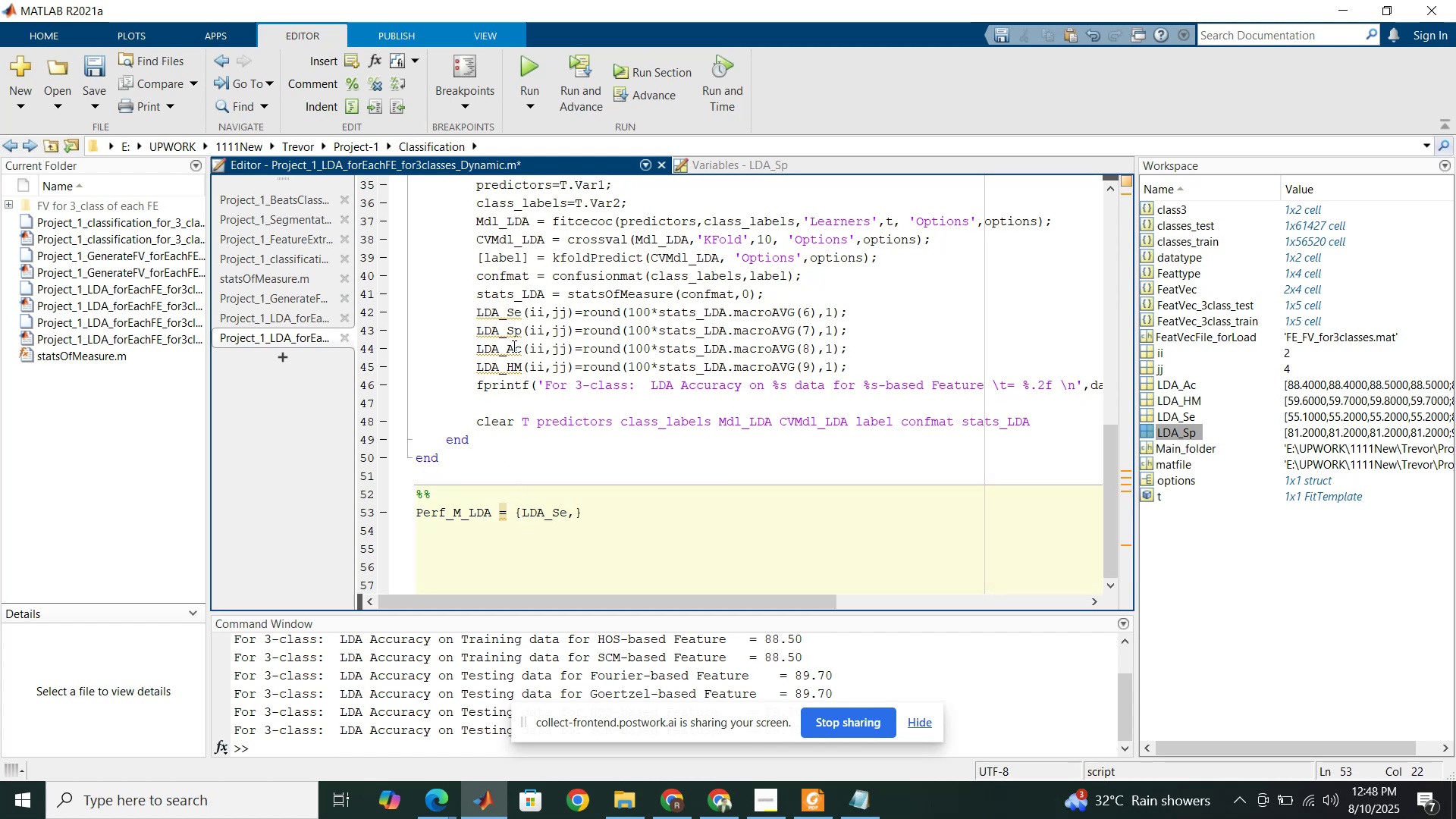 
double_click([513, 336])
 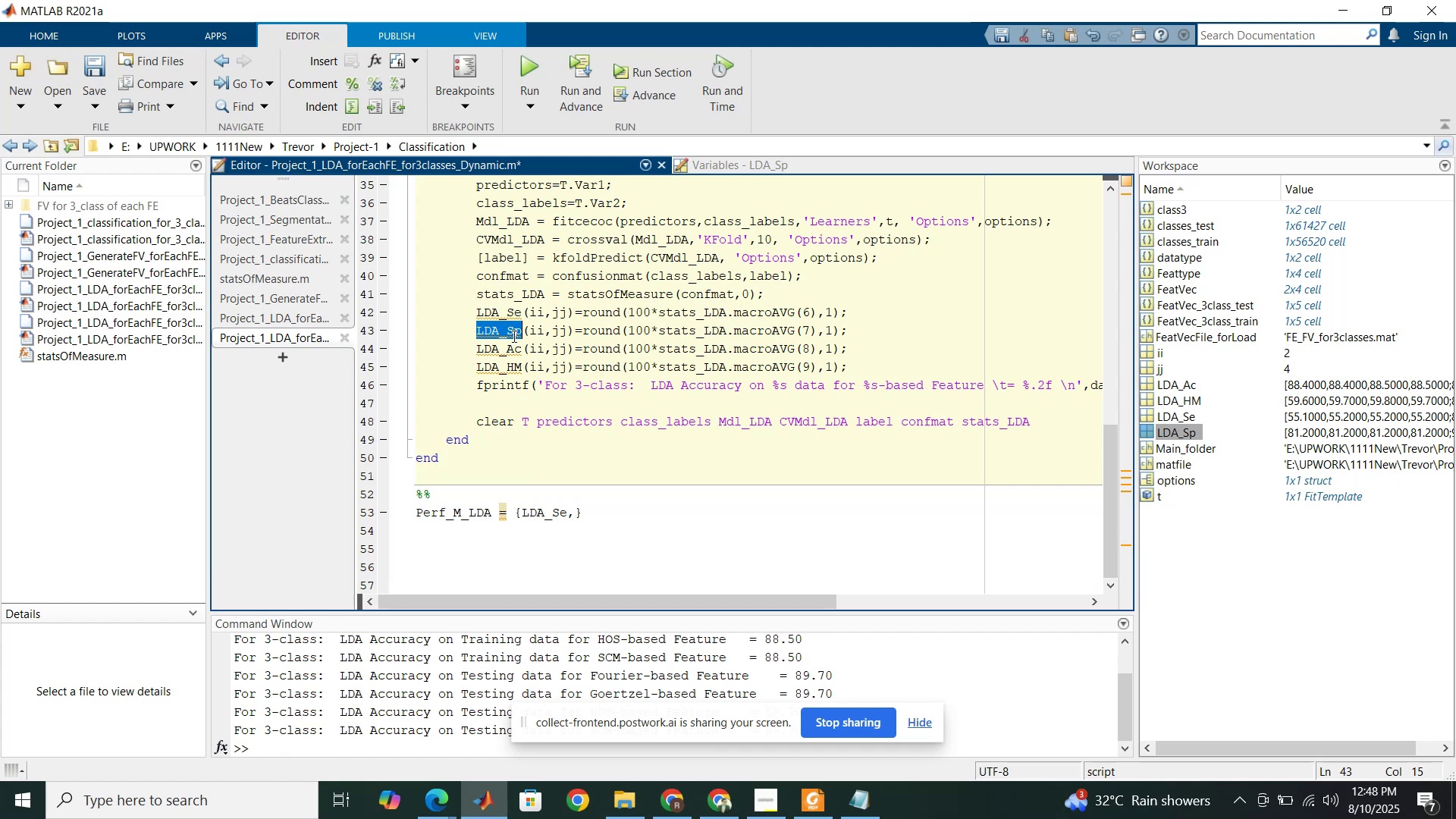 
key(Control+C)
 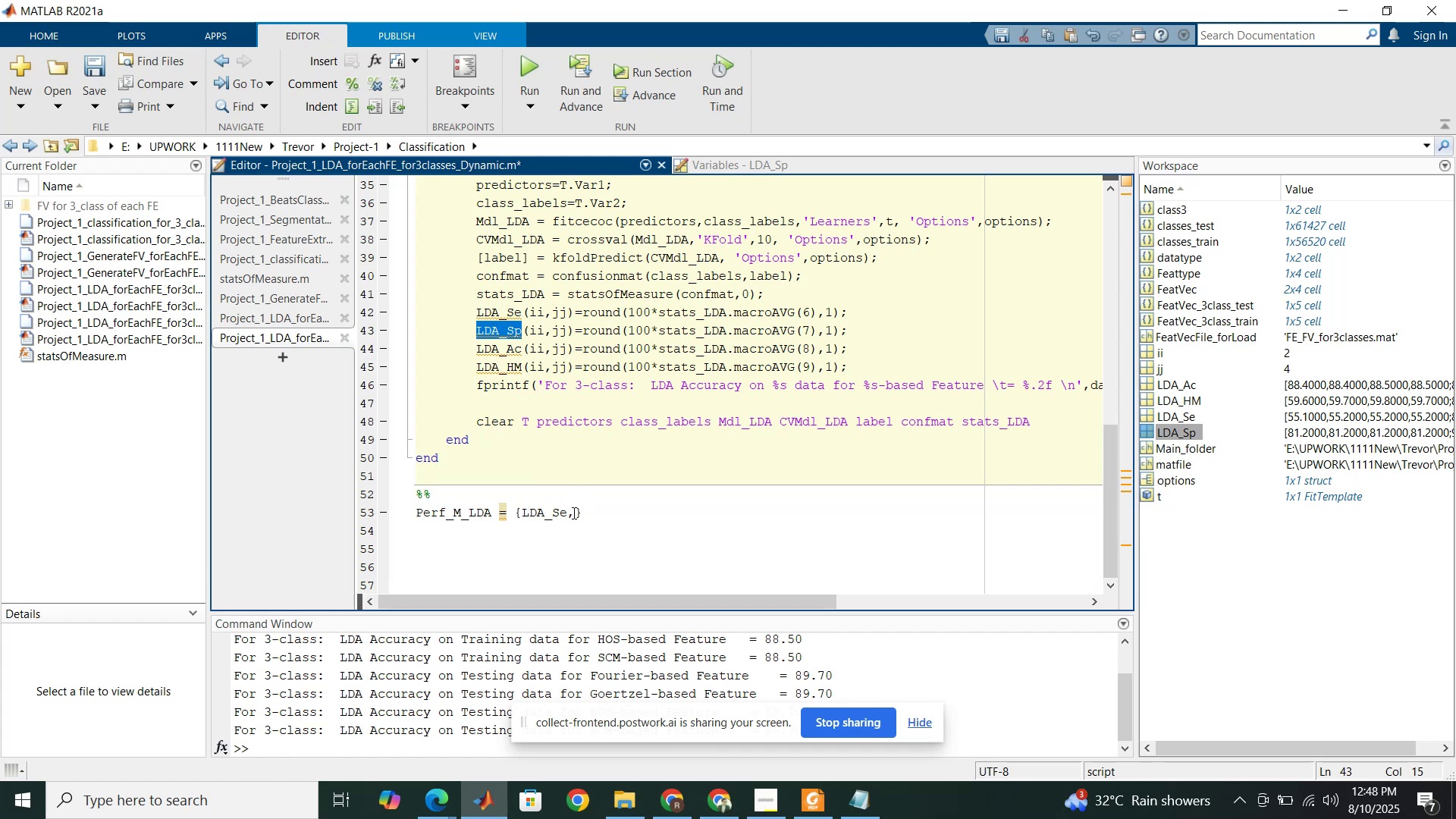 
left_click([573, 515])
 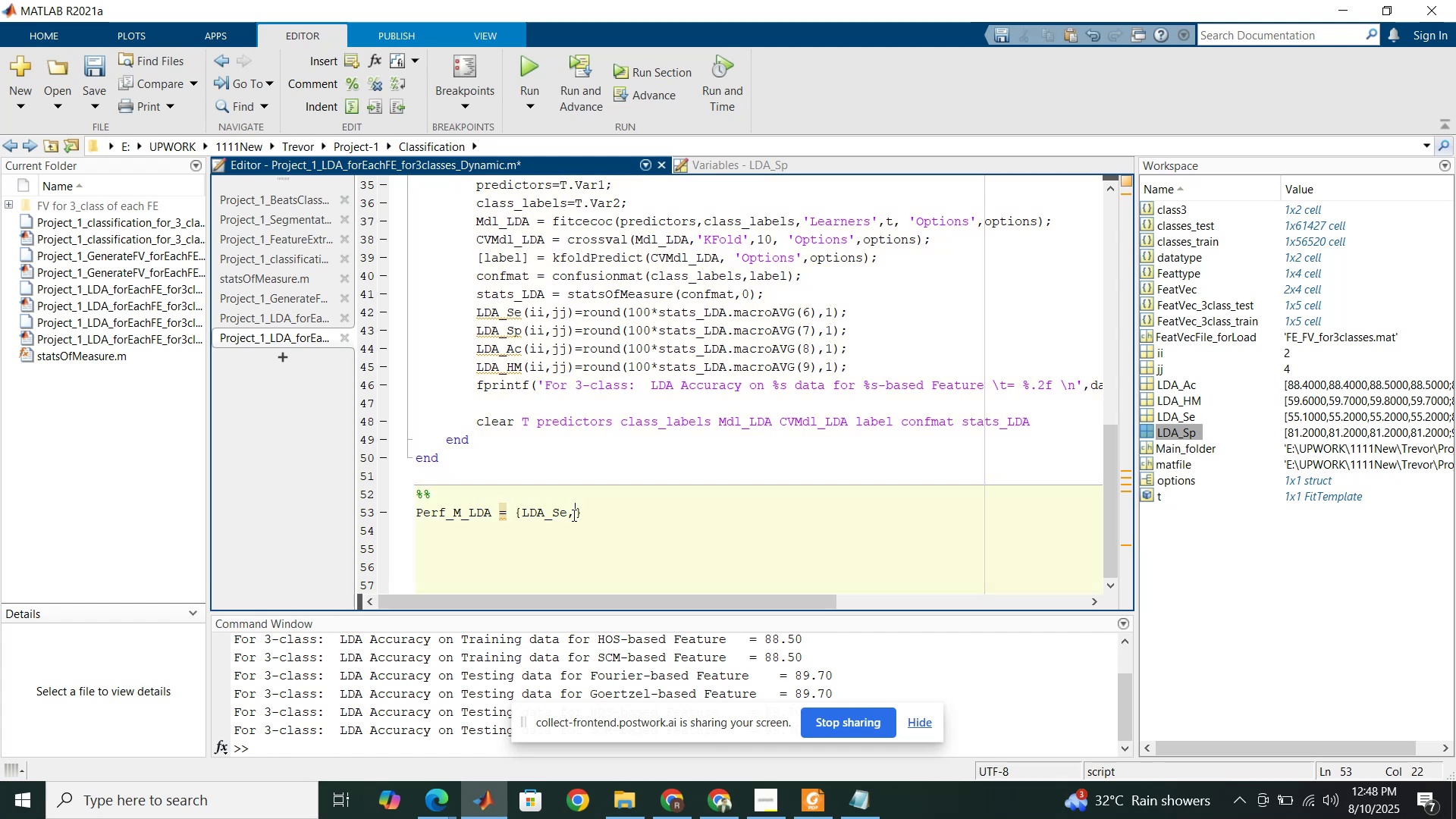 
key(Control+V)
 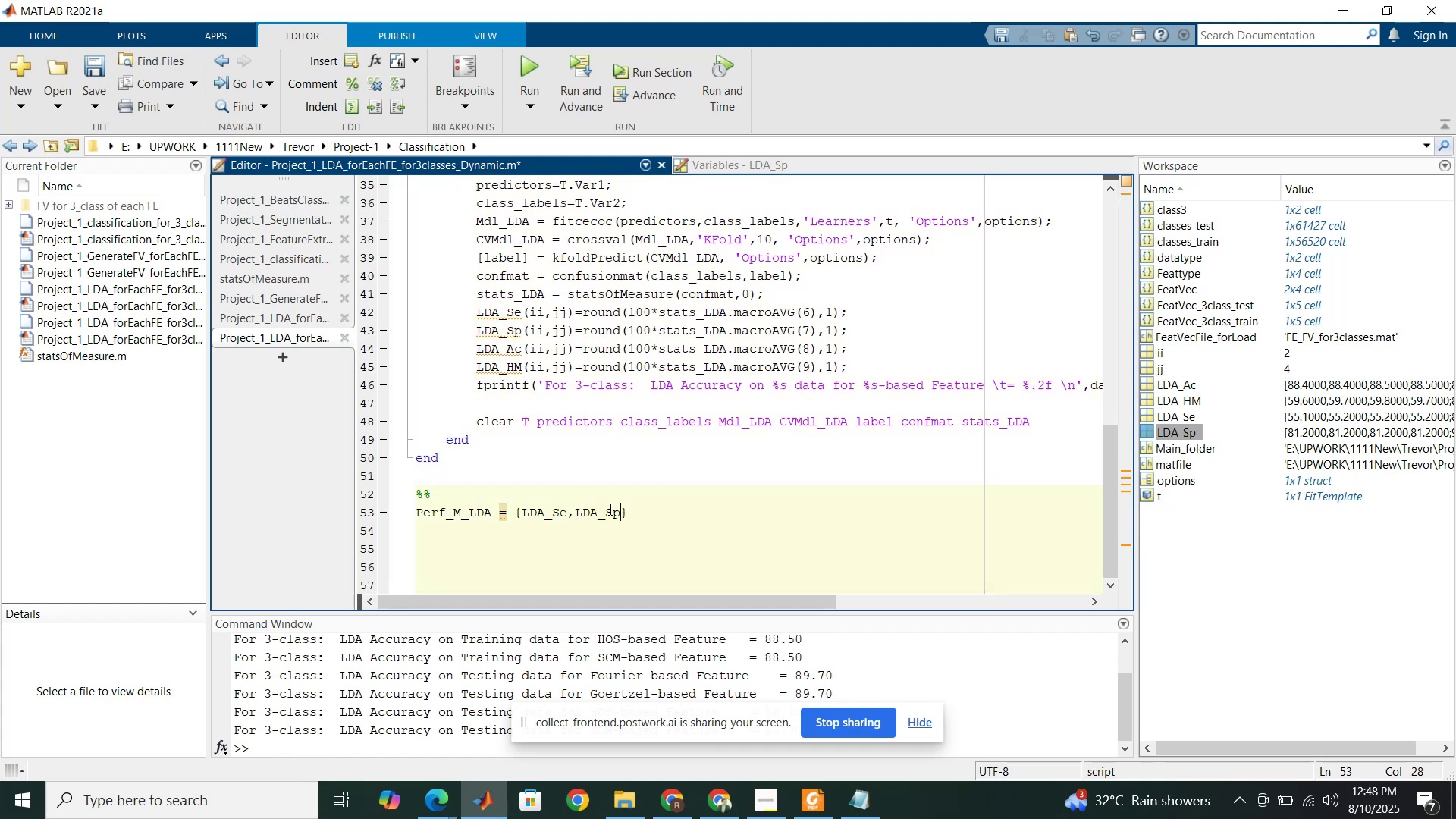 
key(Comma)
 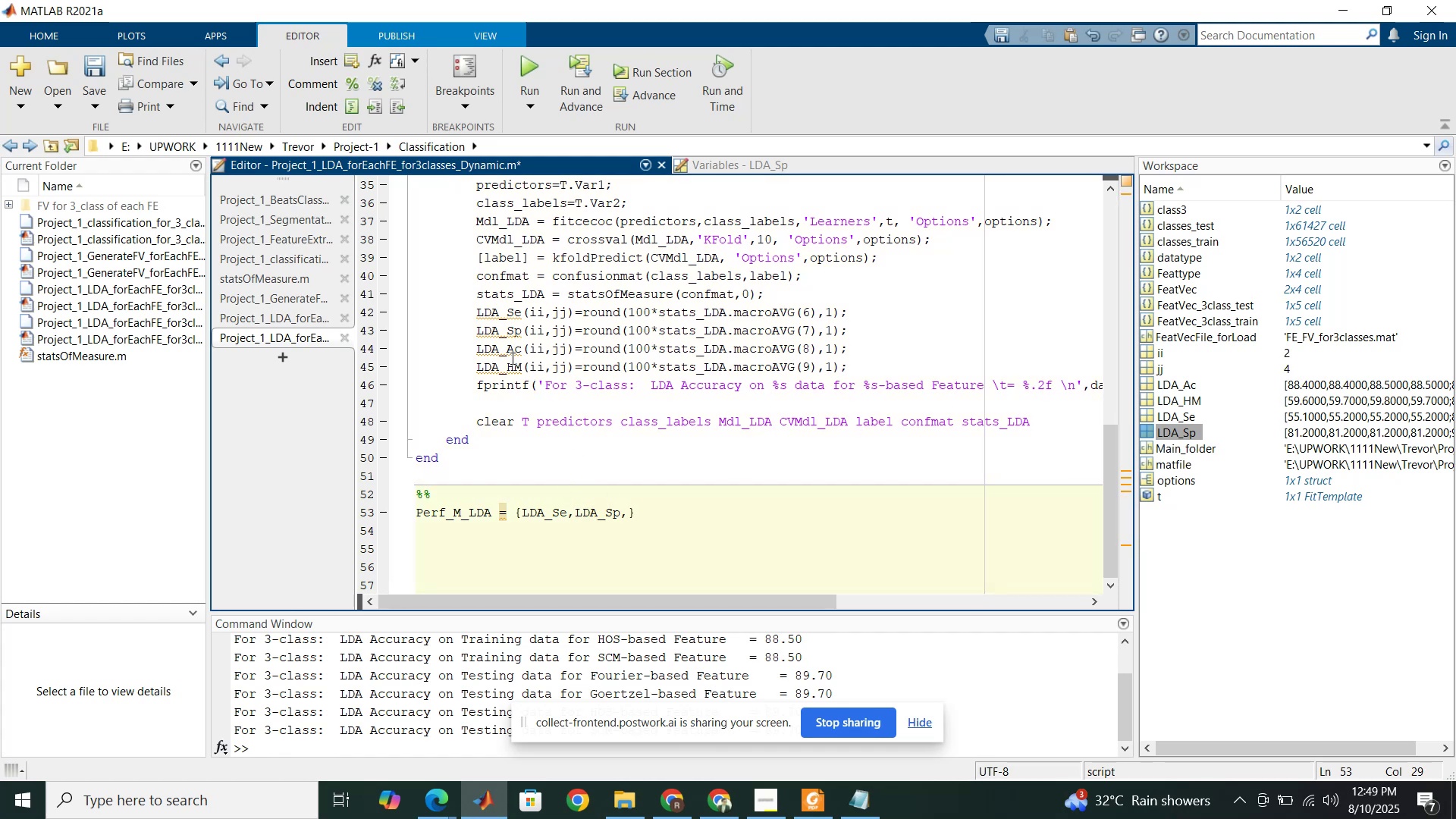 
double_click([505, 353])
 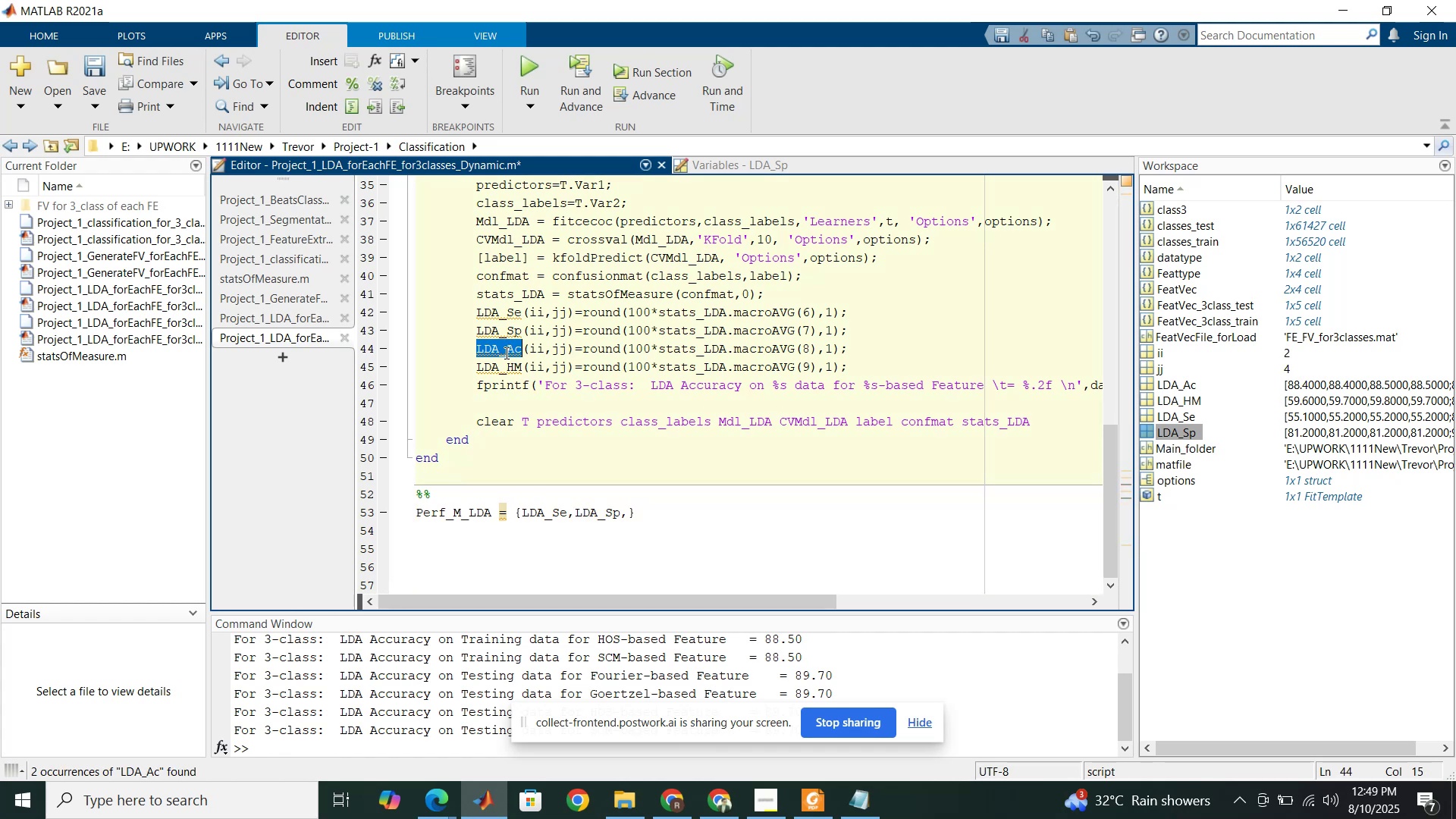 
key(Control+C)
 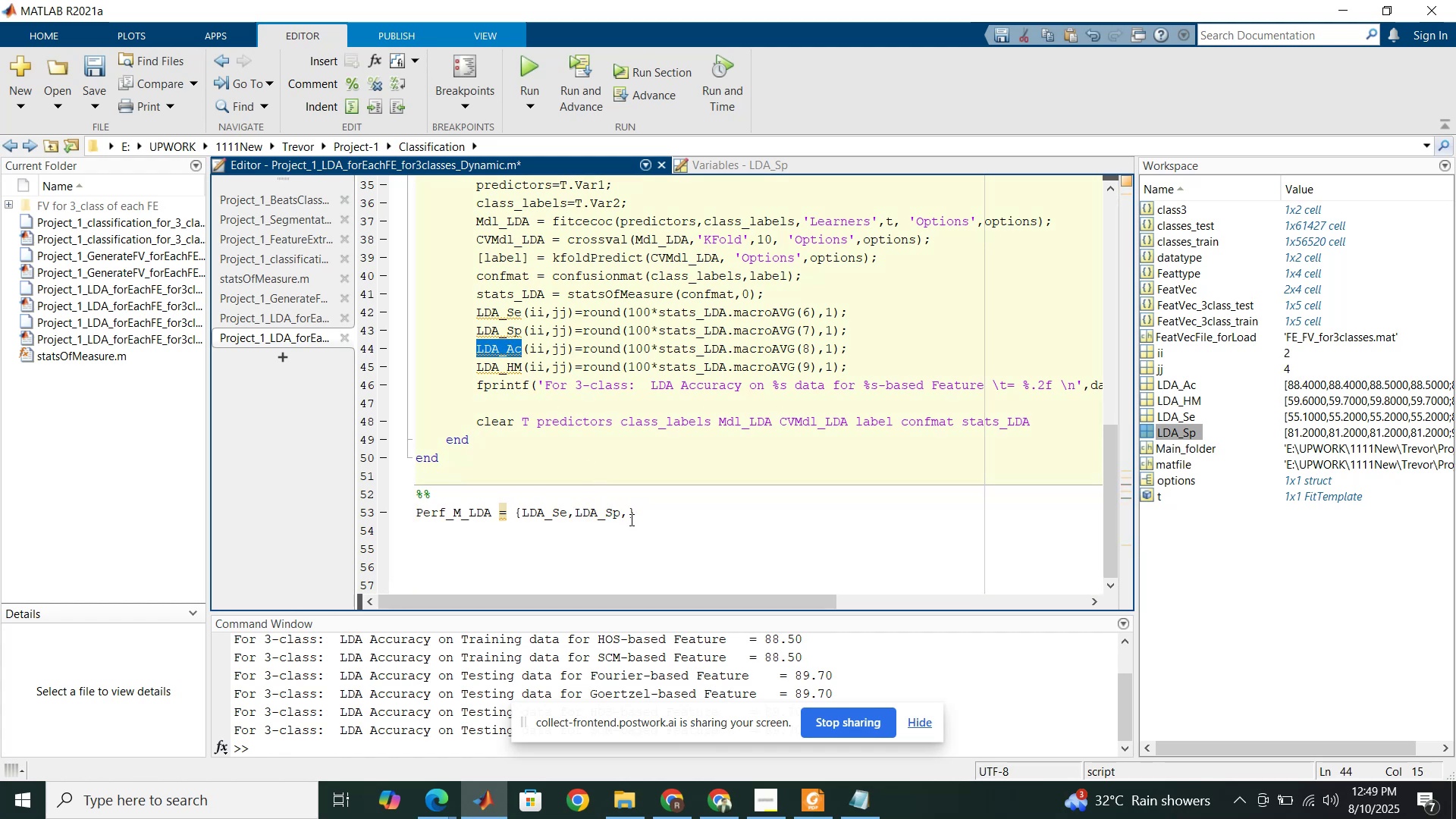 
left_click([628, 518])
 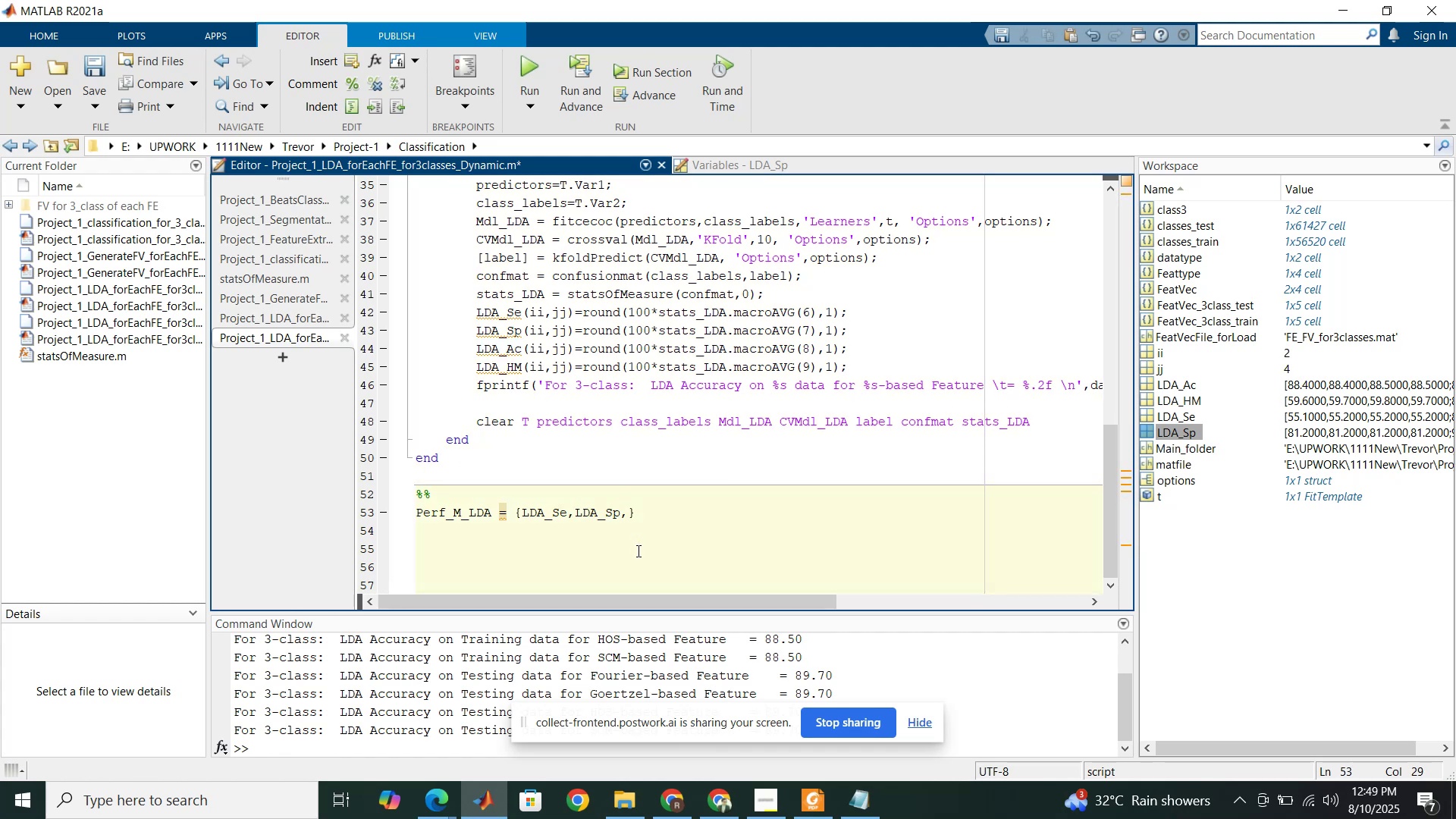 
key(Control+V)
 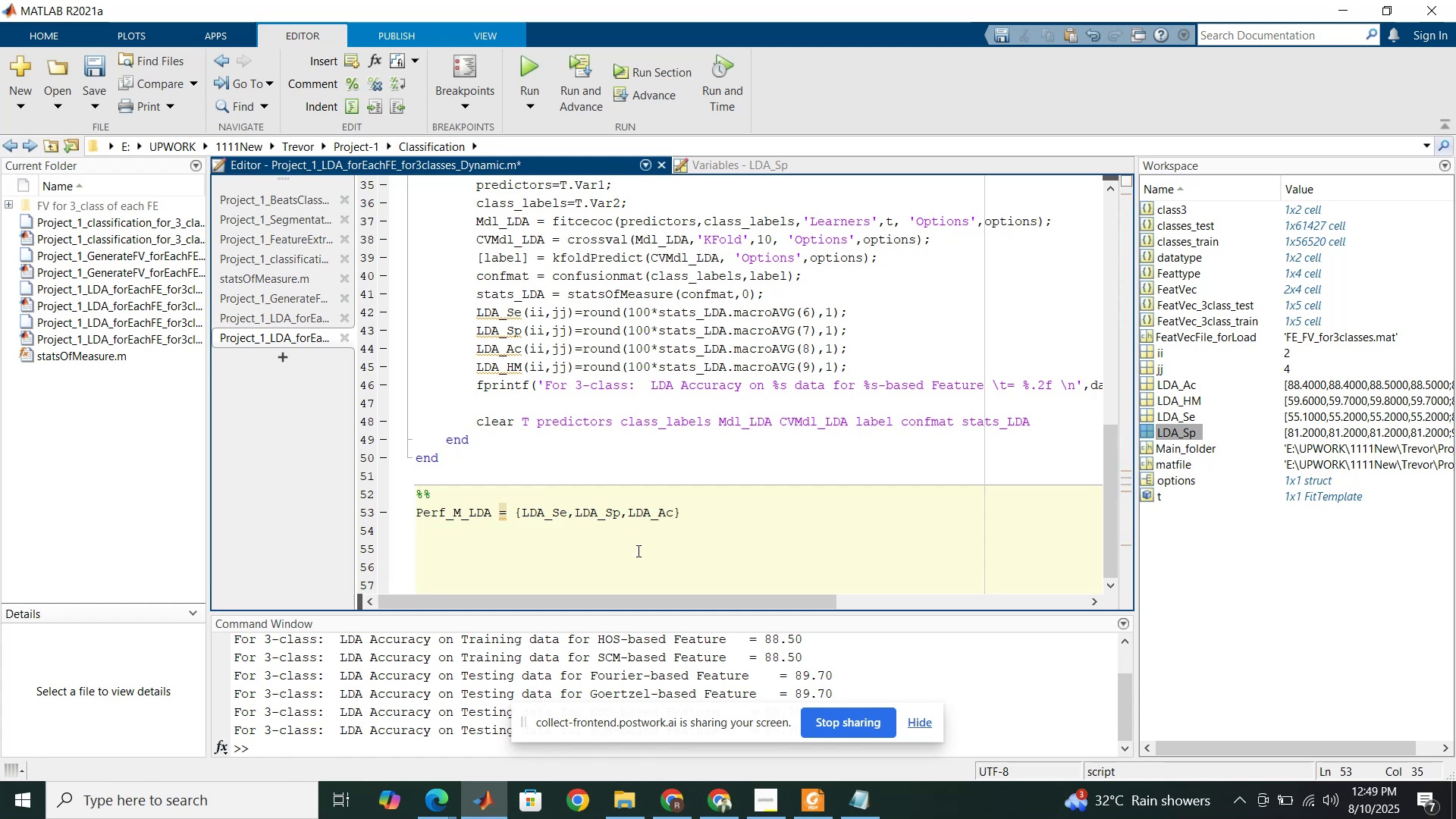 
key(Comma)
 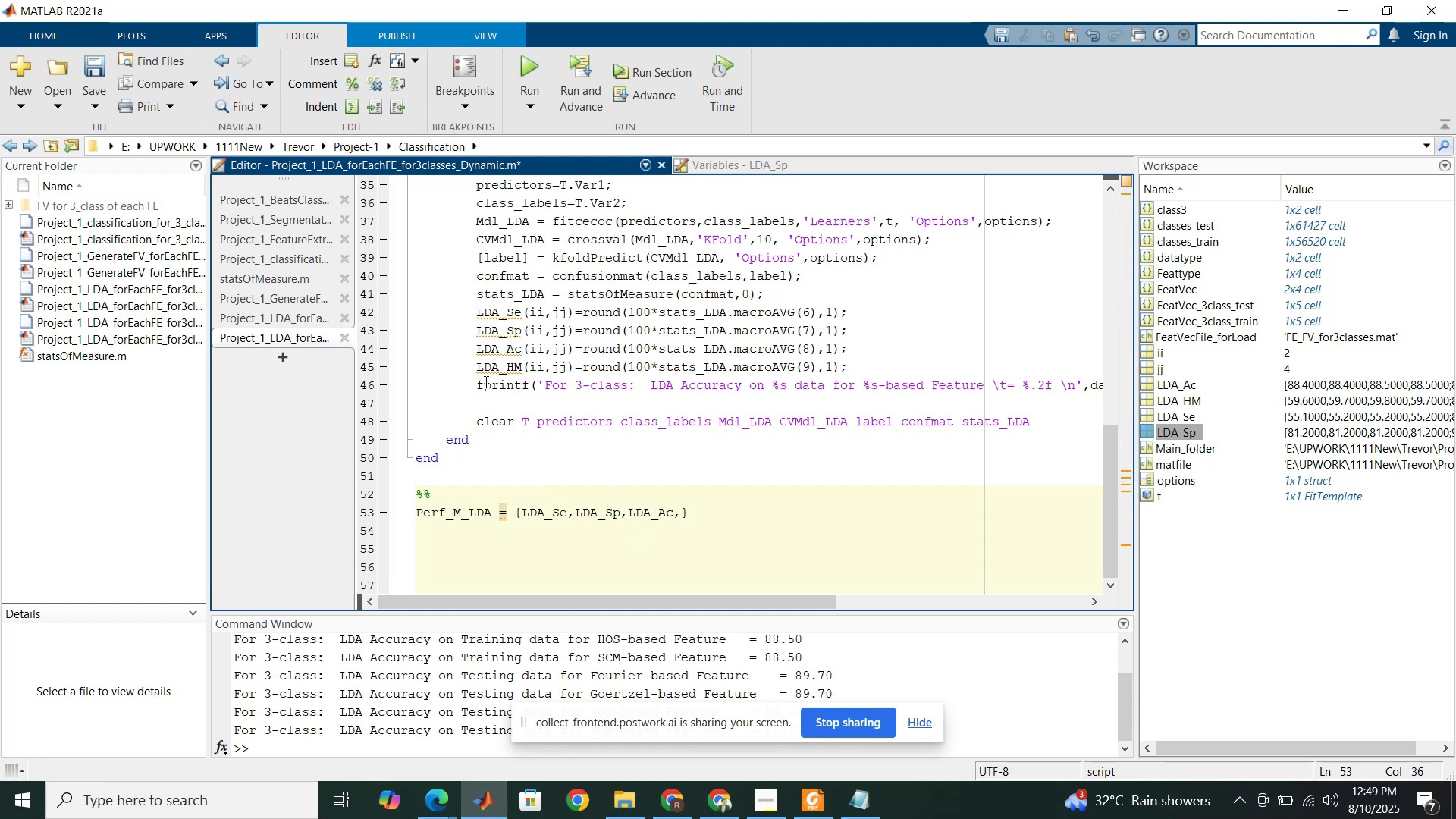 
double_click([494, 372])
 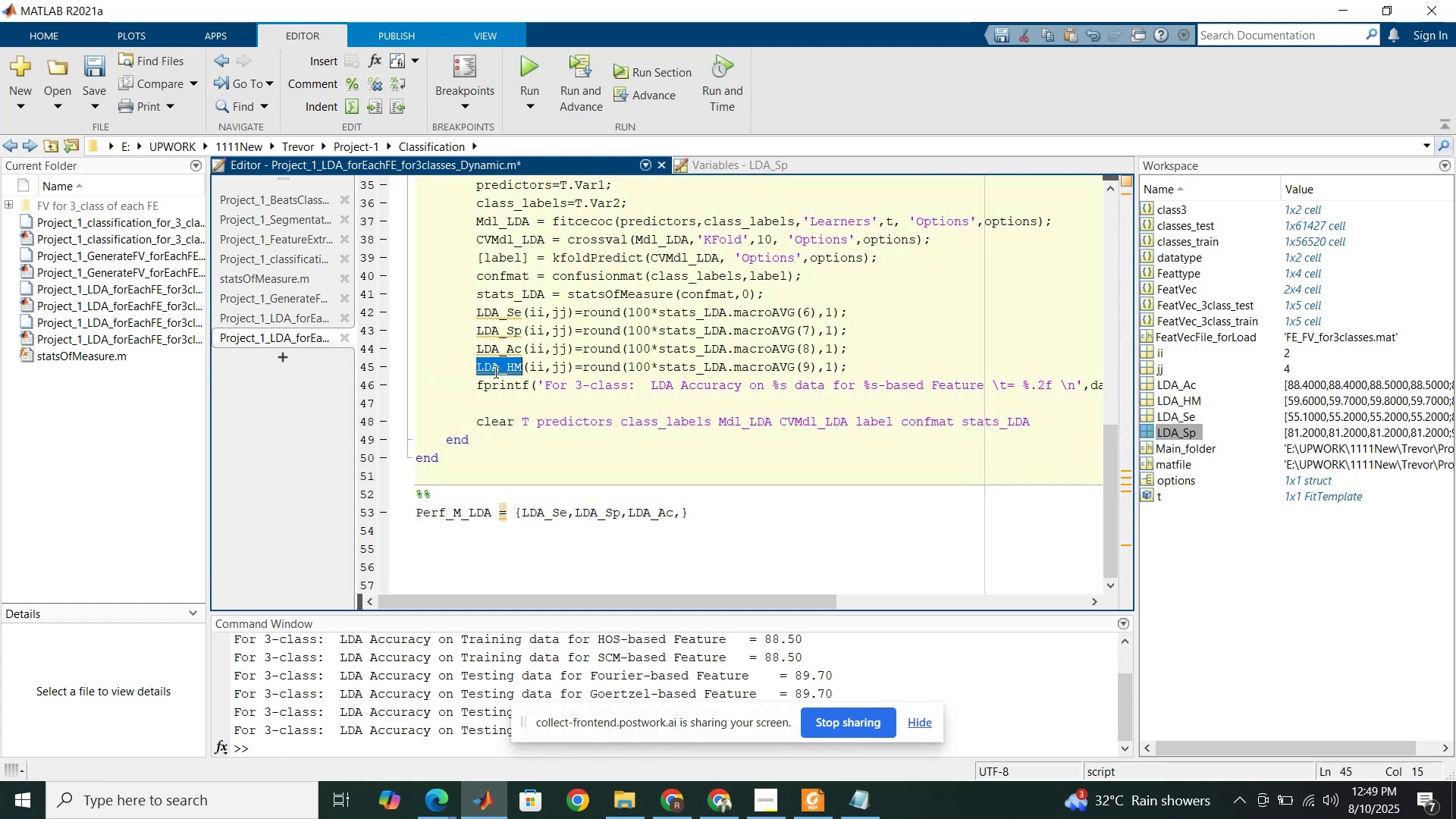 
key(Control+C)
 